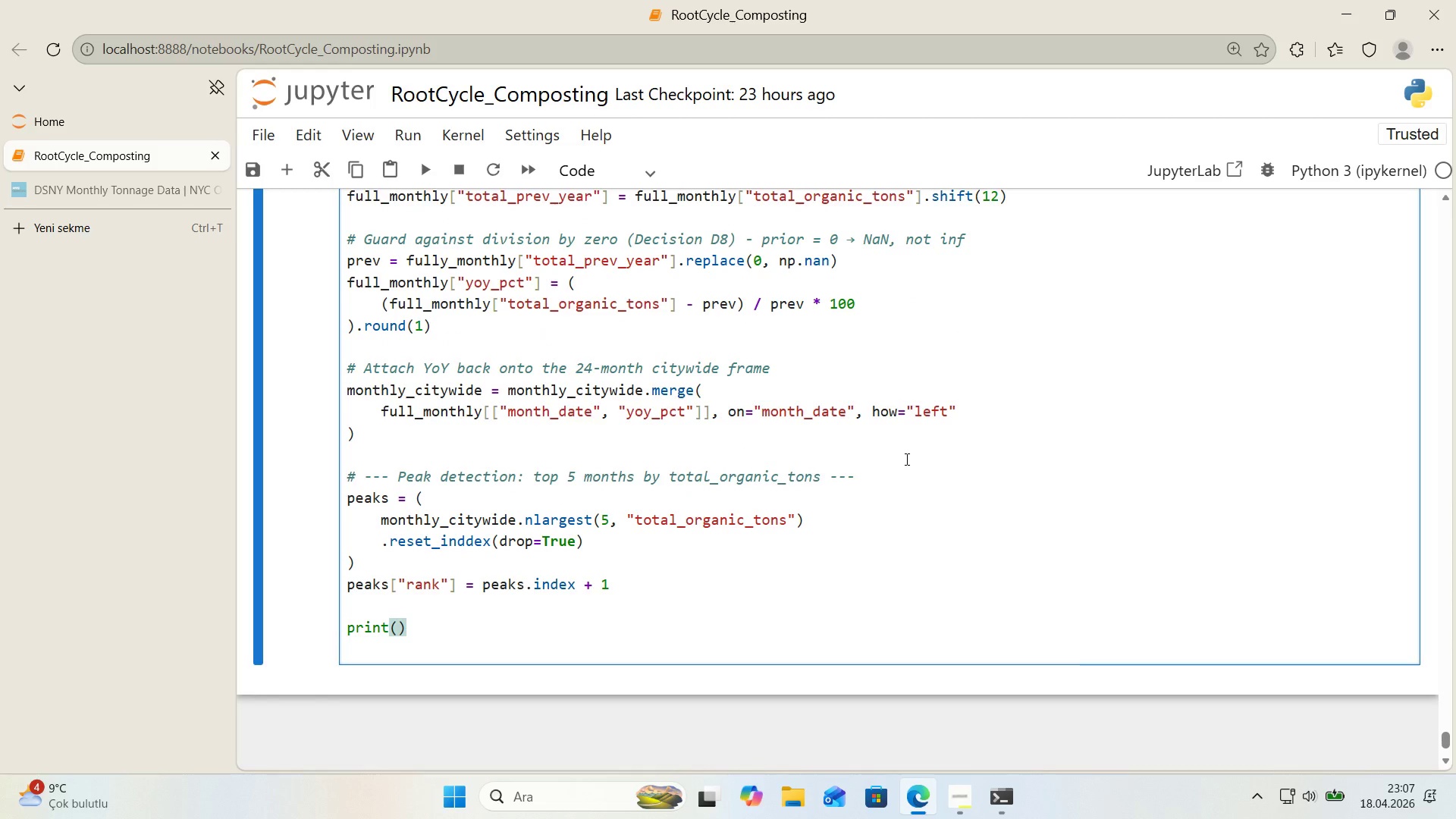 
key(Backquote)
 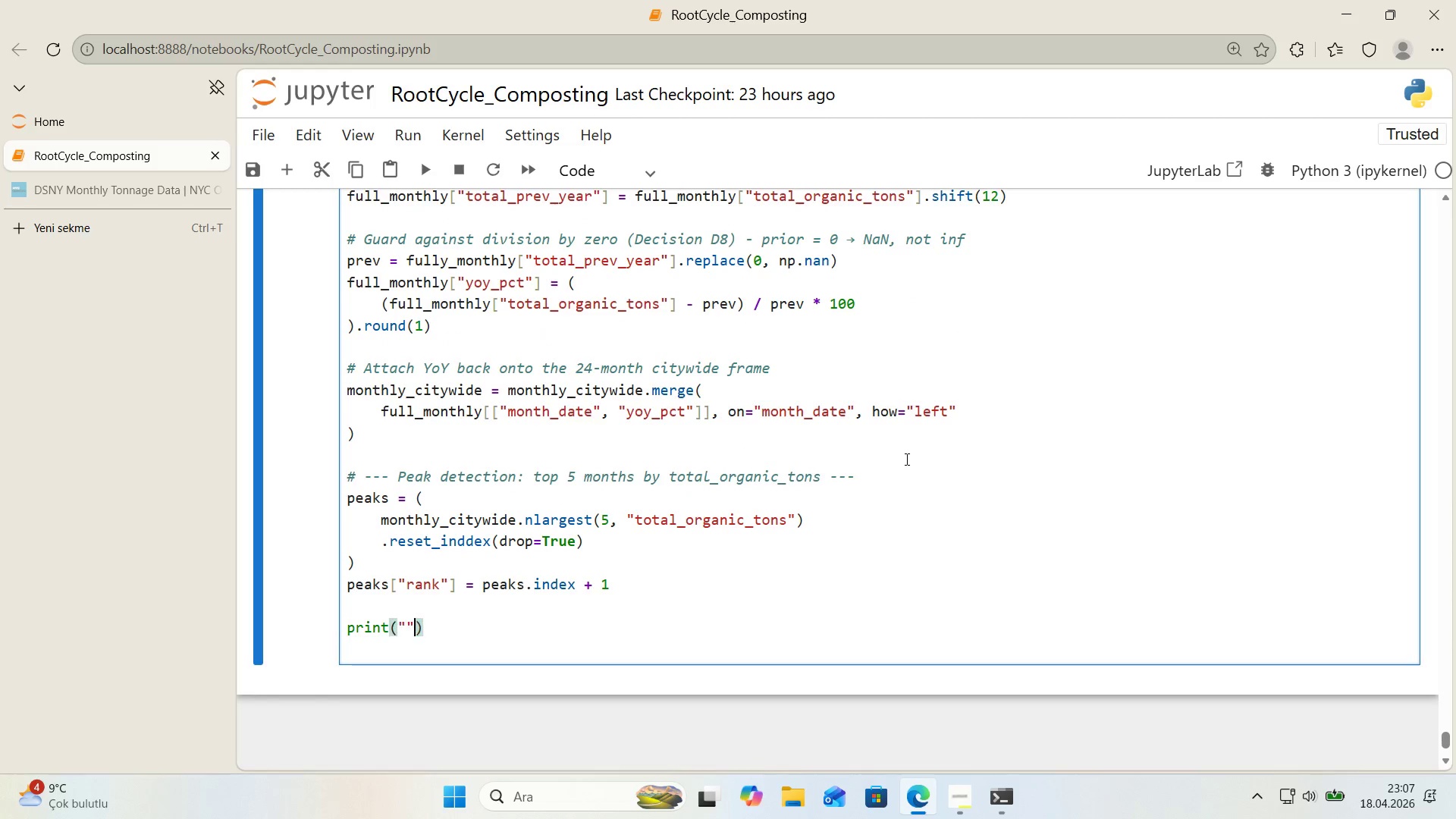 
key(Backquote)
 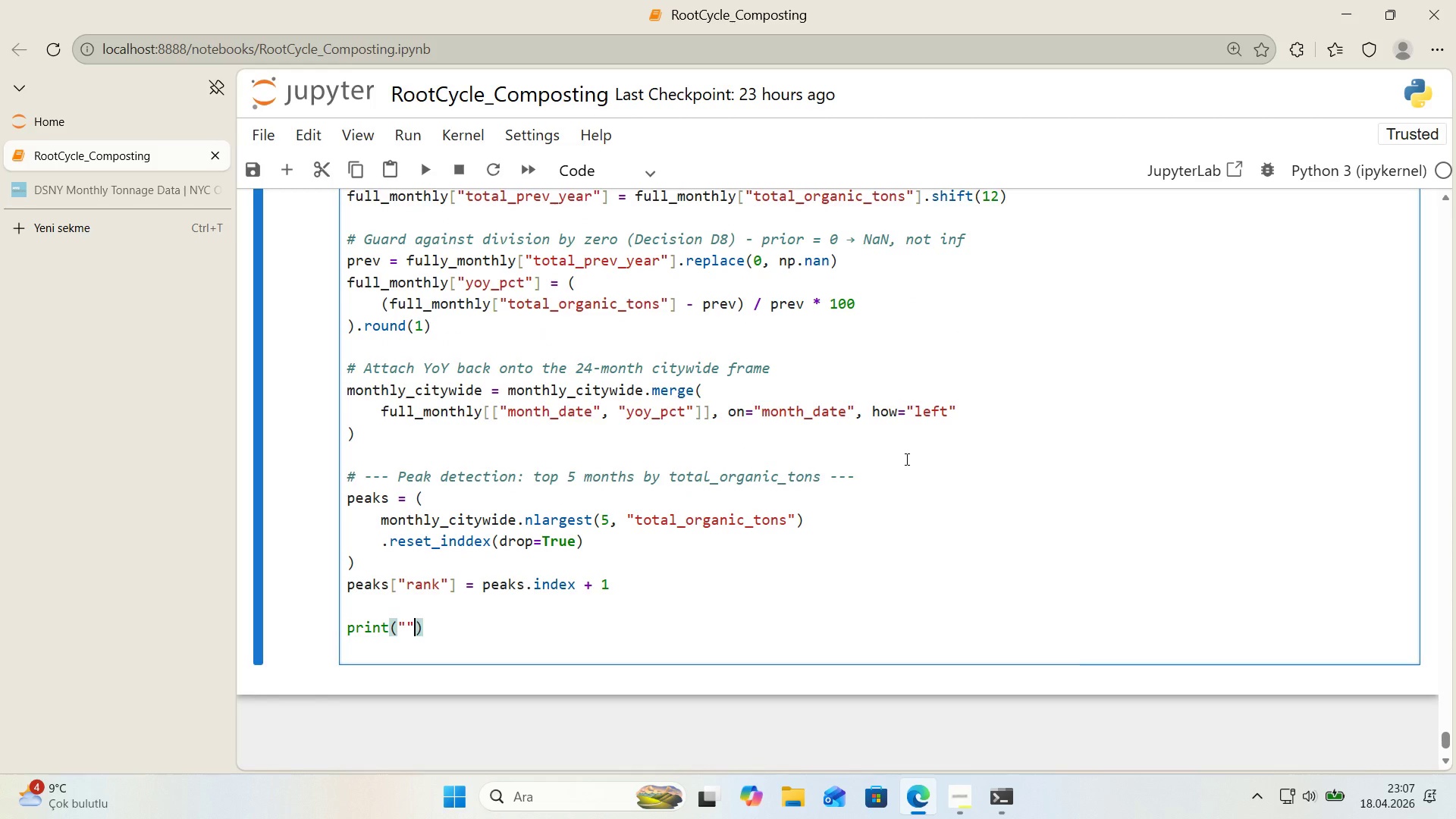 
key(ArrowLeft)
 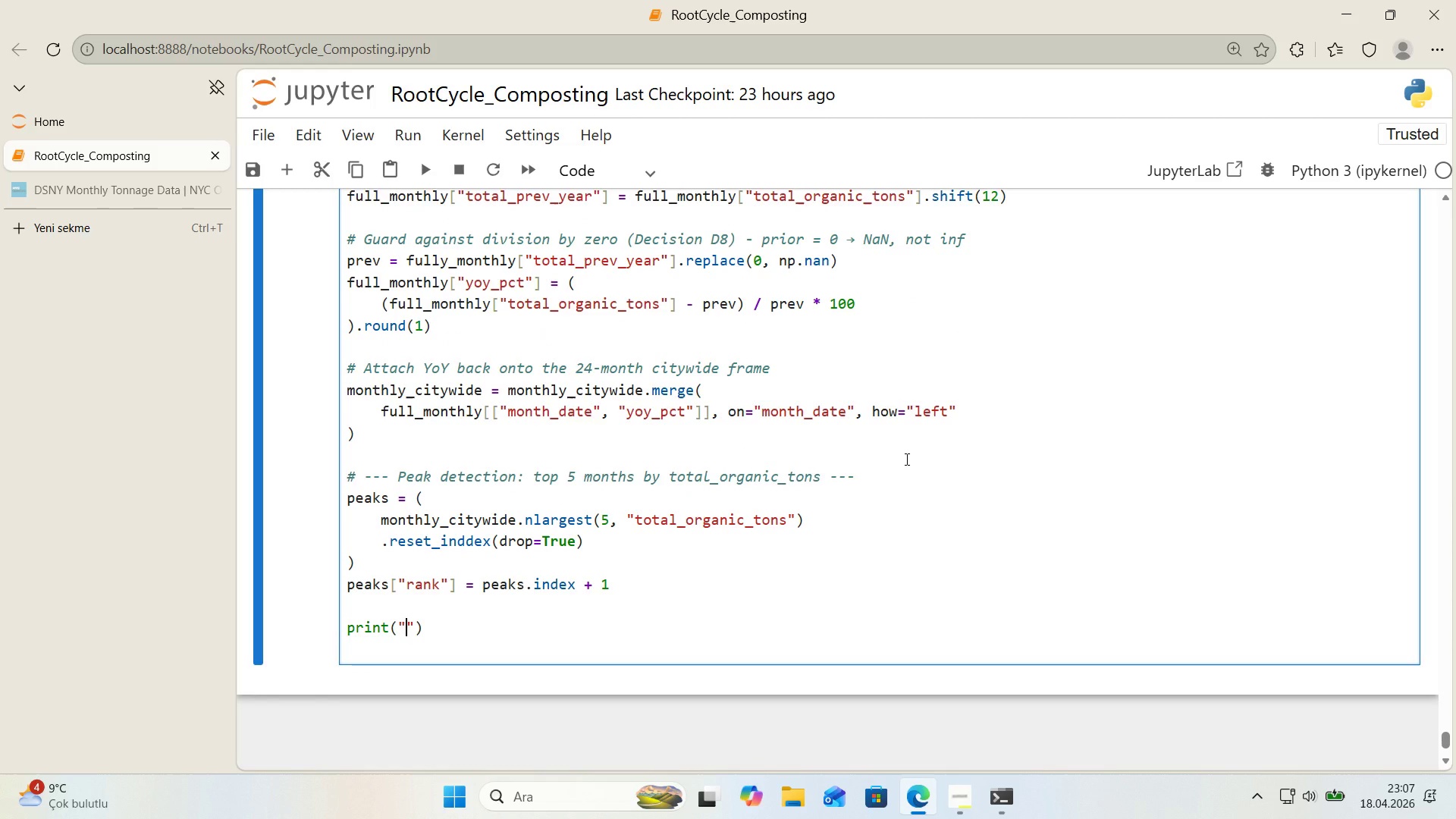 
type(TOP 5 PEAKS MONTHS - c'tyw'de total organ'c tons)
 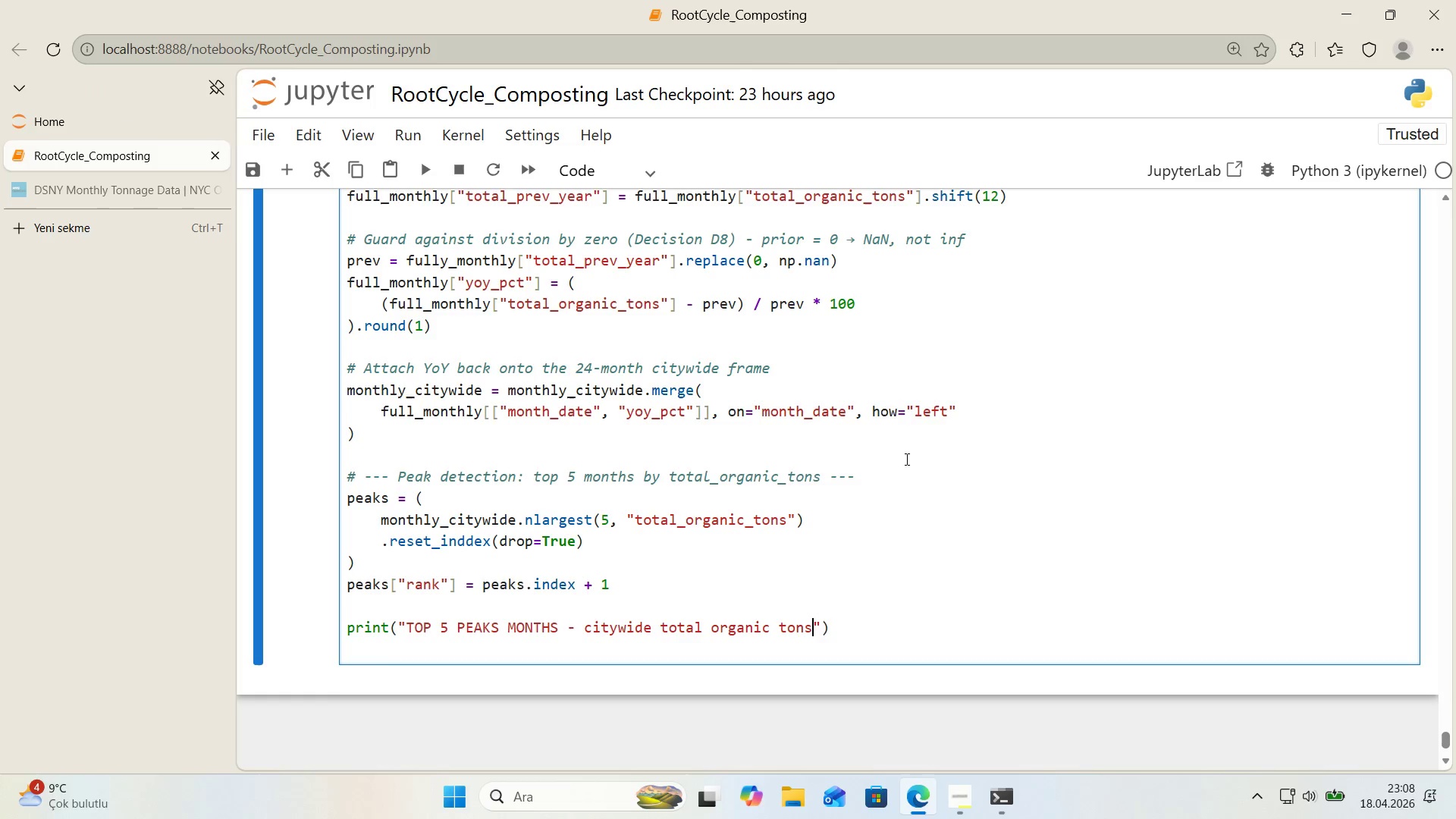 
key(ArrowRight)
 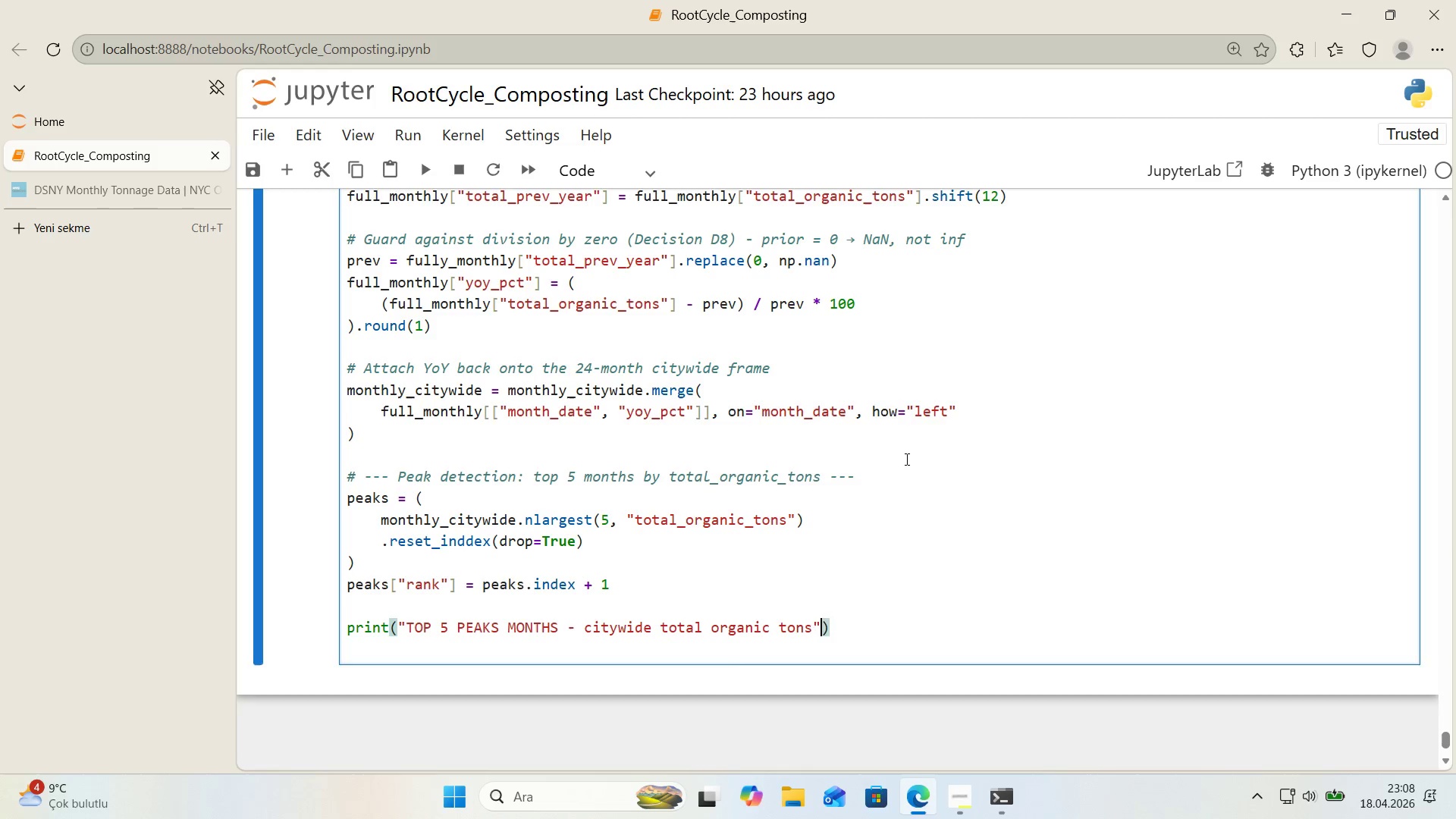 
key(Enter)
 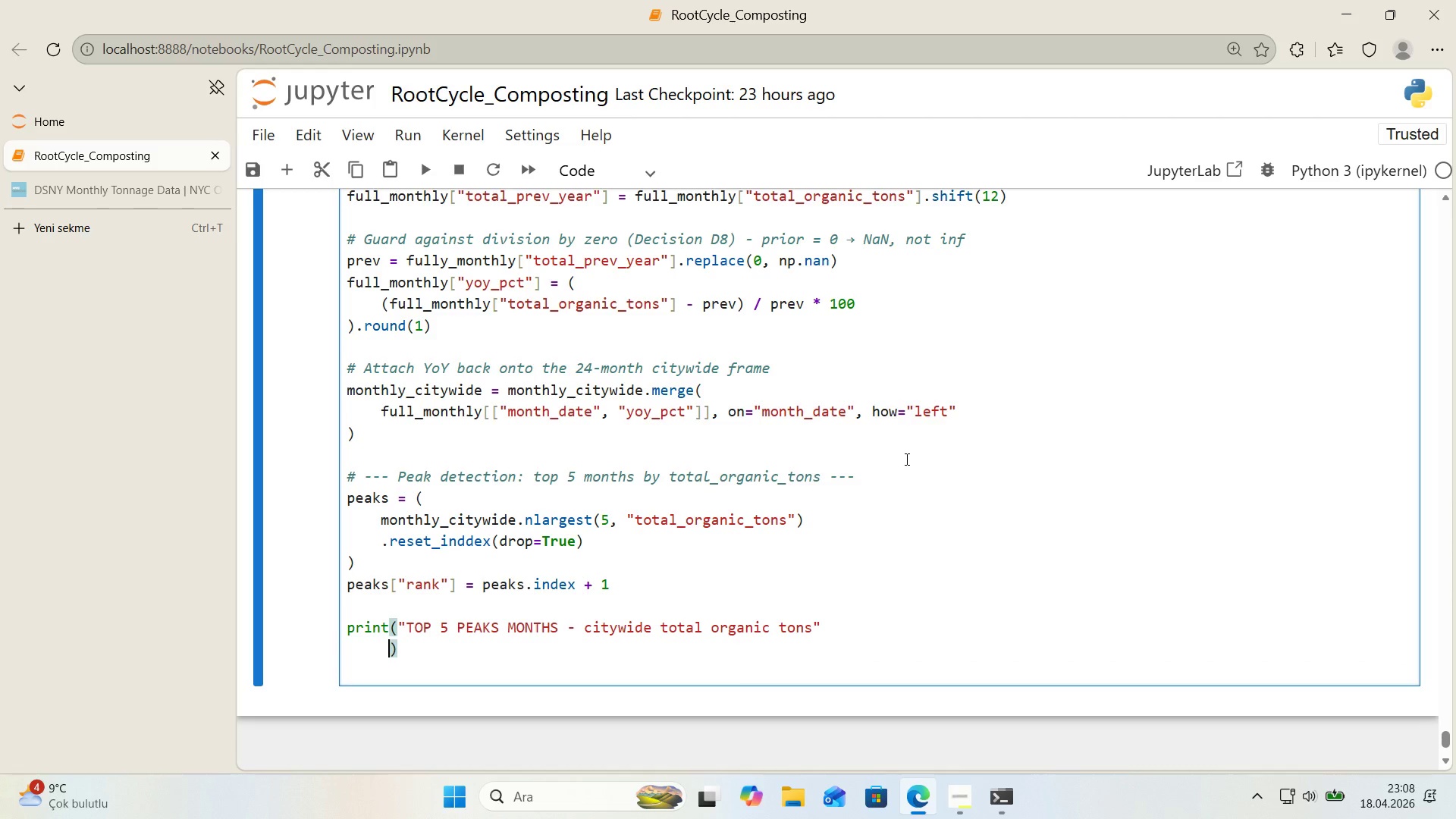 
key(Backspace)
 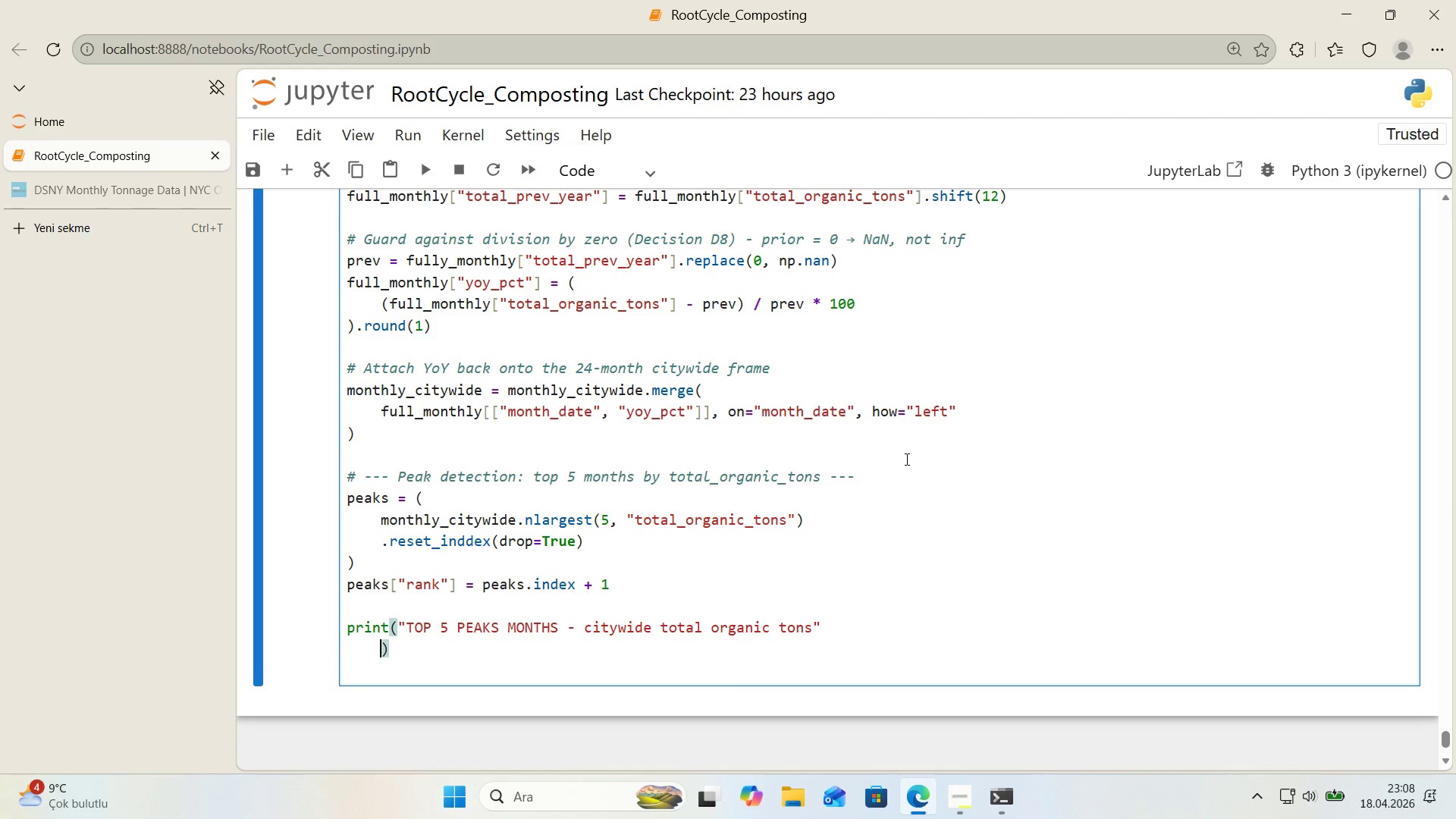 
key(Backspace)
 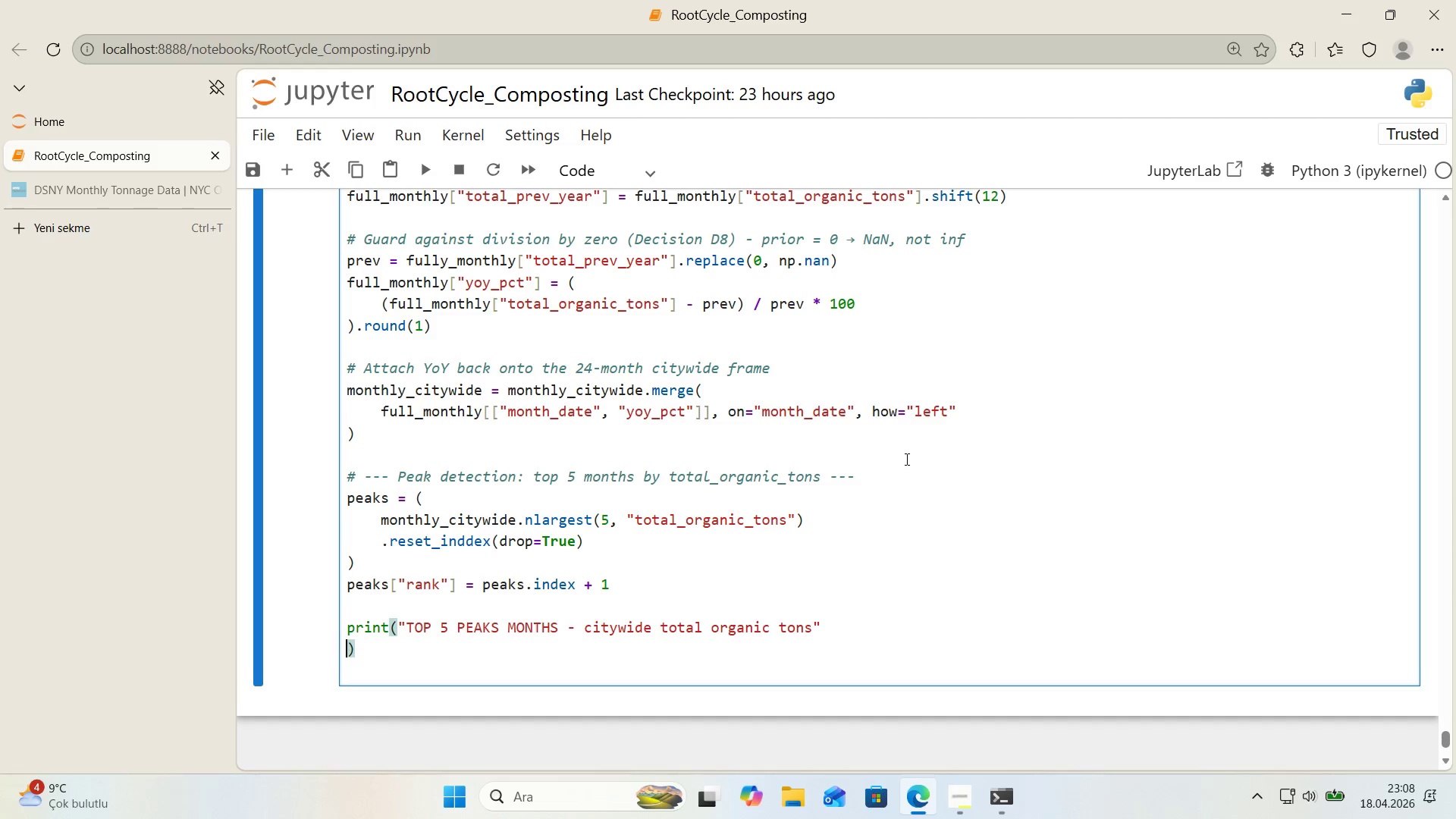 
key(Backspace)
 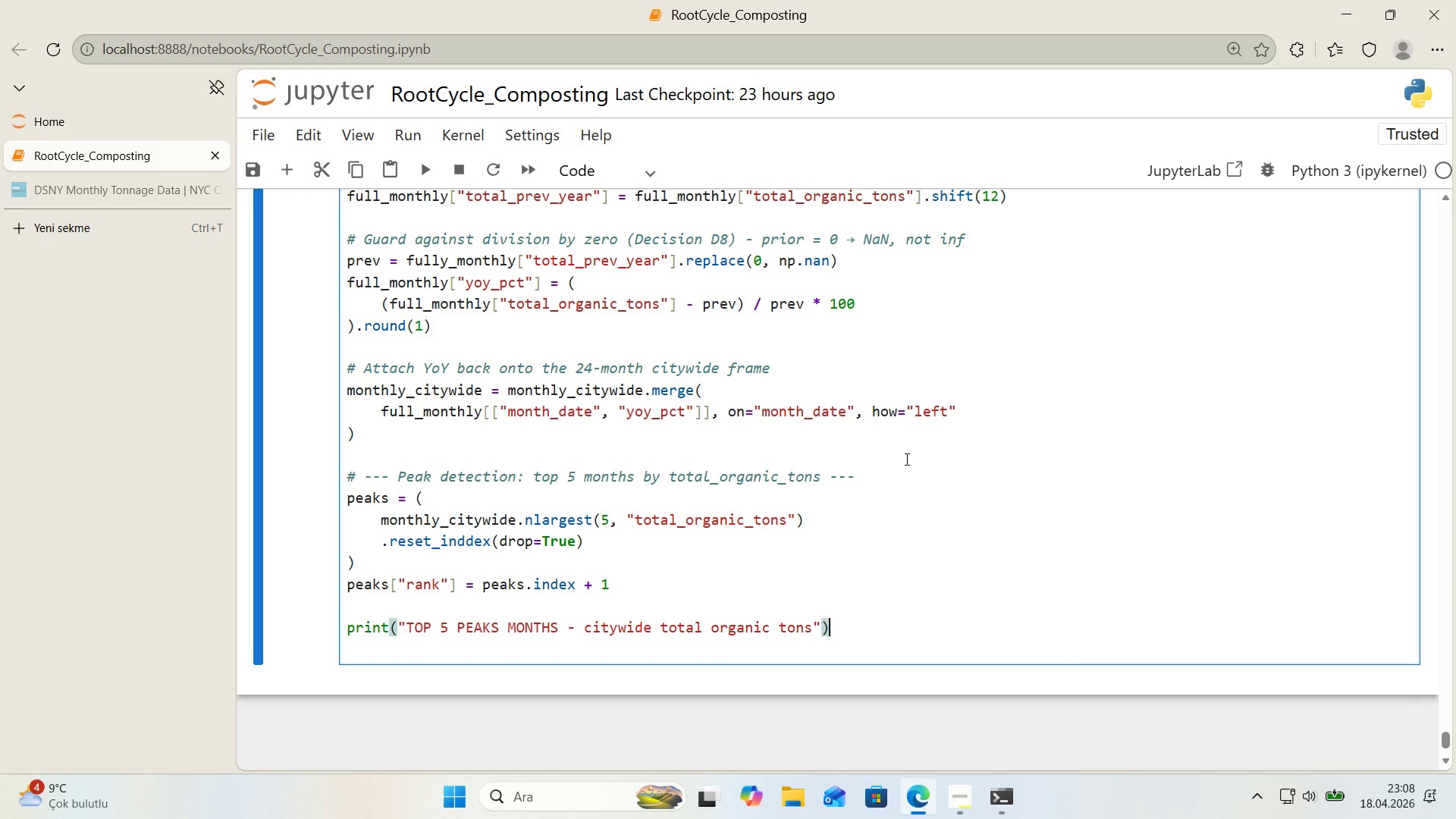 
key(ArrowRight)
 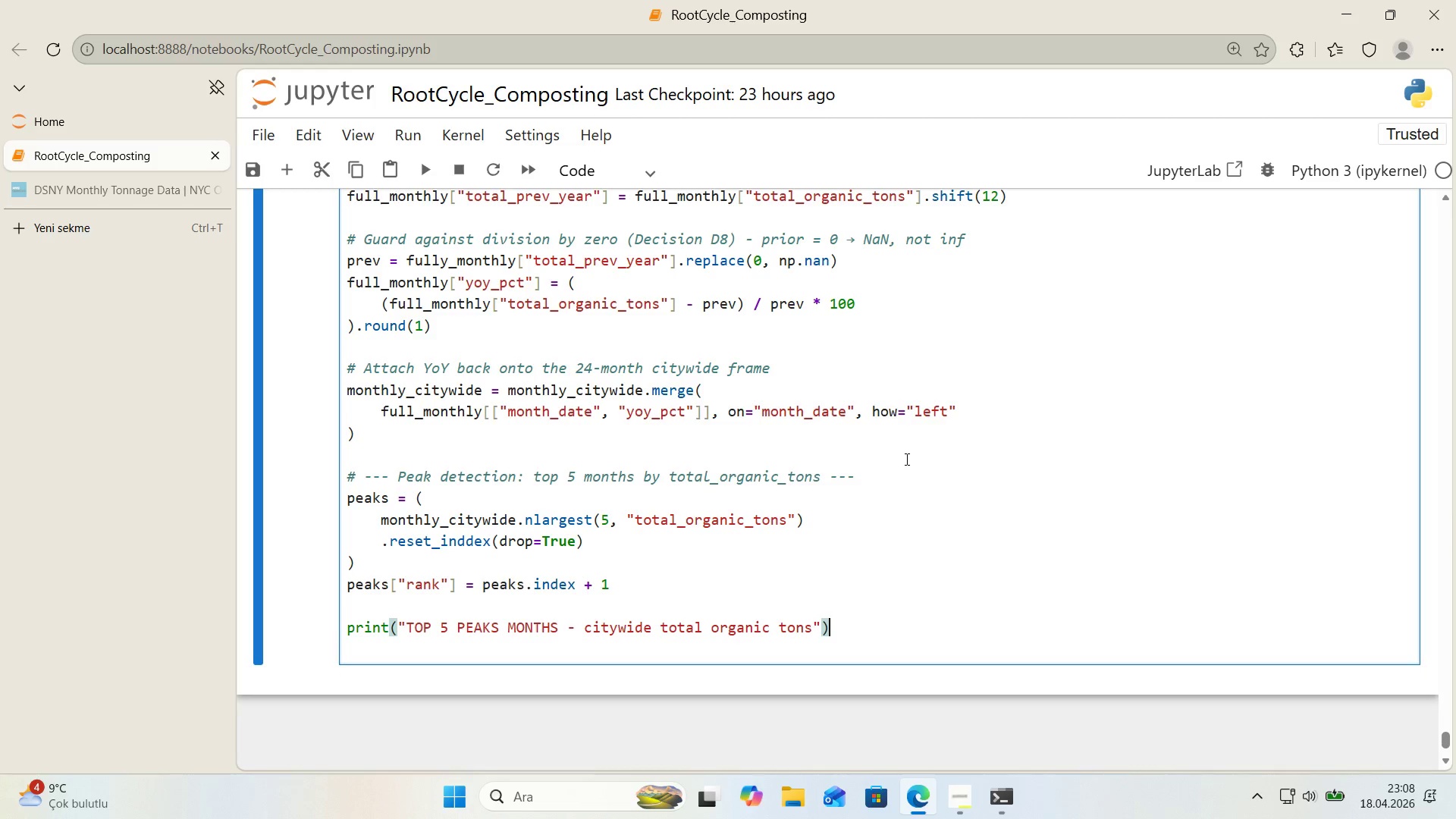 
key(Enter)
 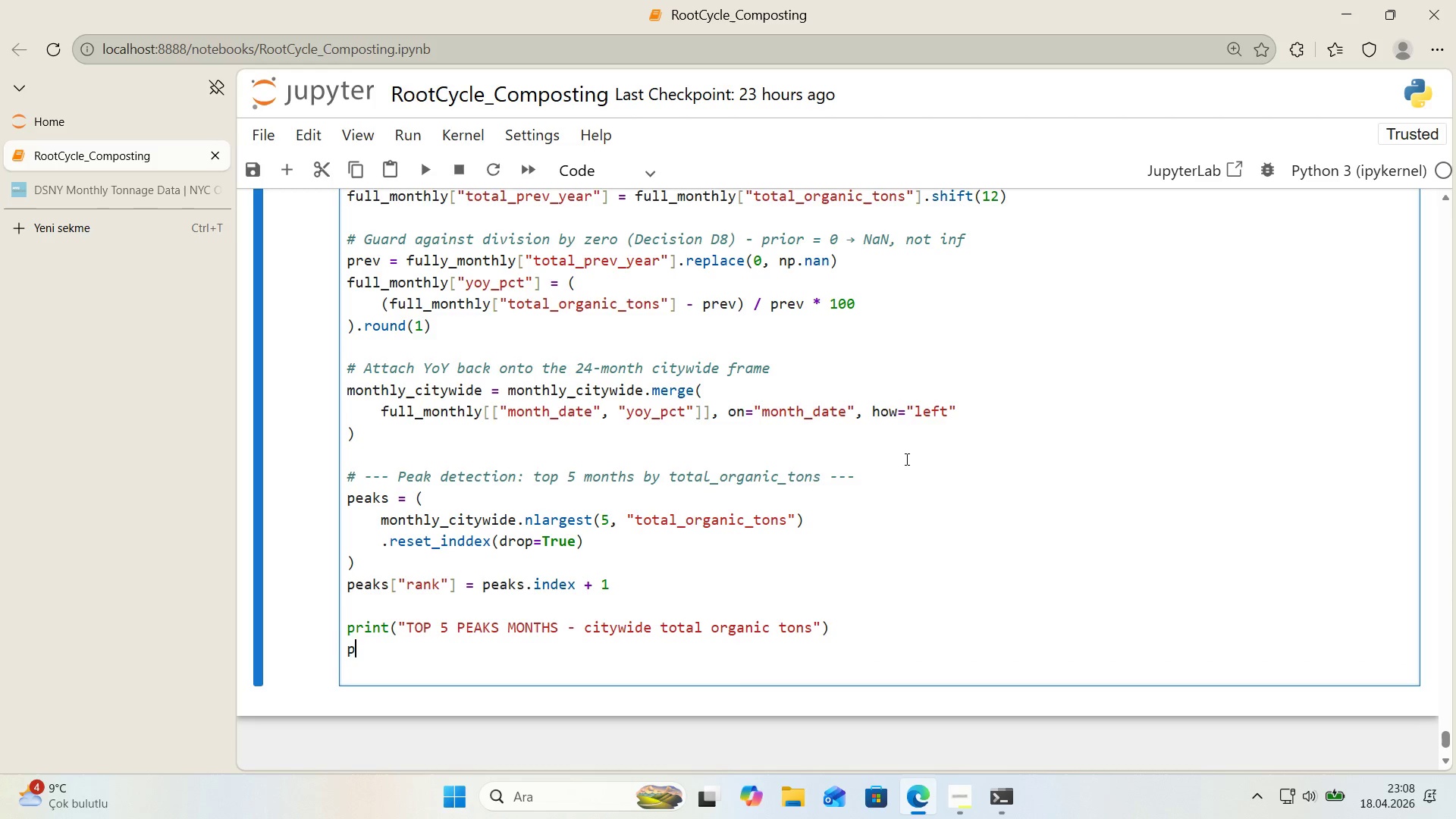 
type(pr't)
key(Backspace)
type(nt*()
 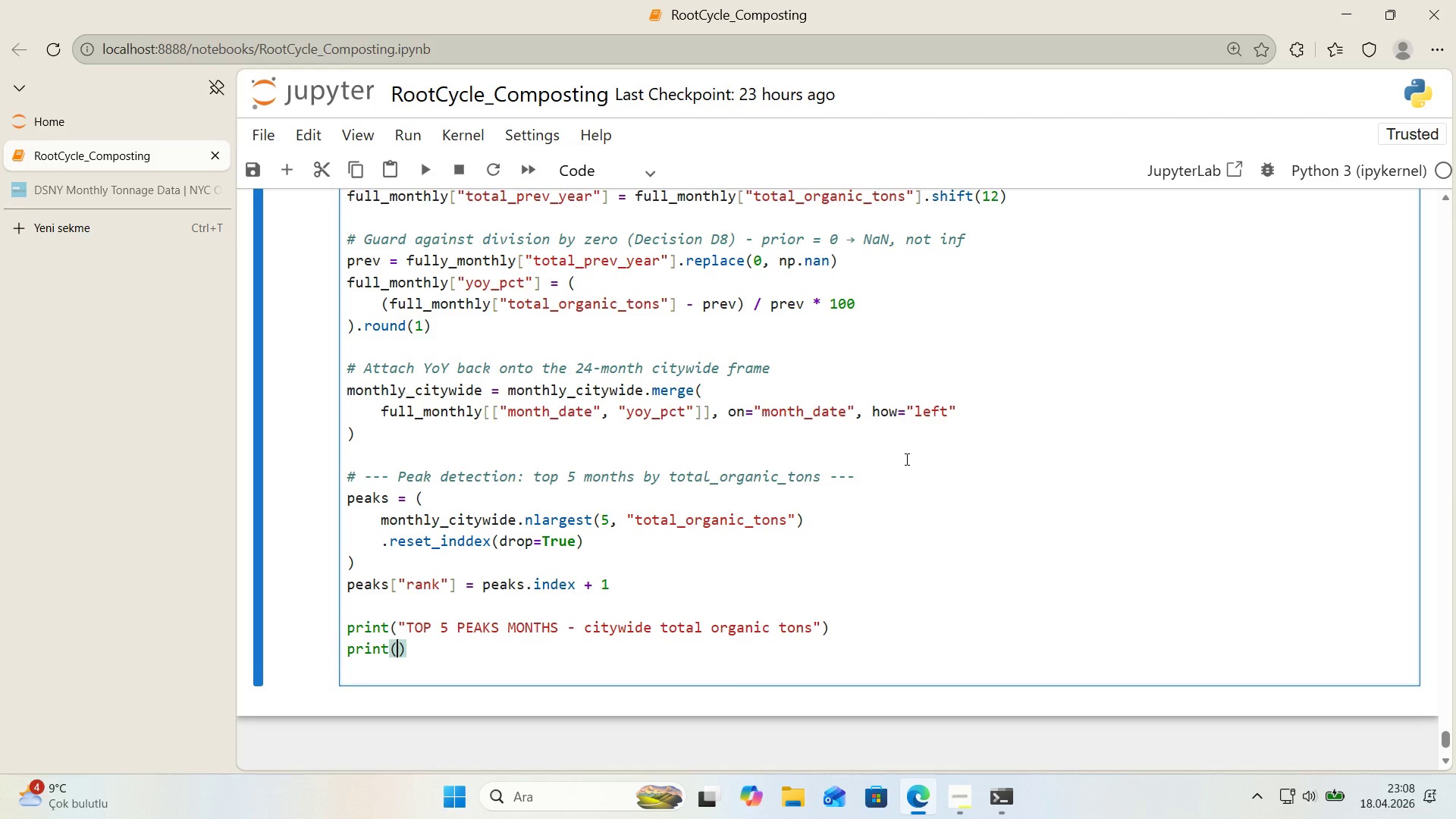 
 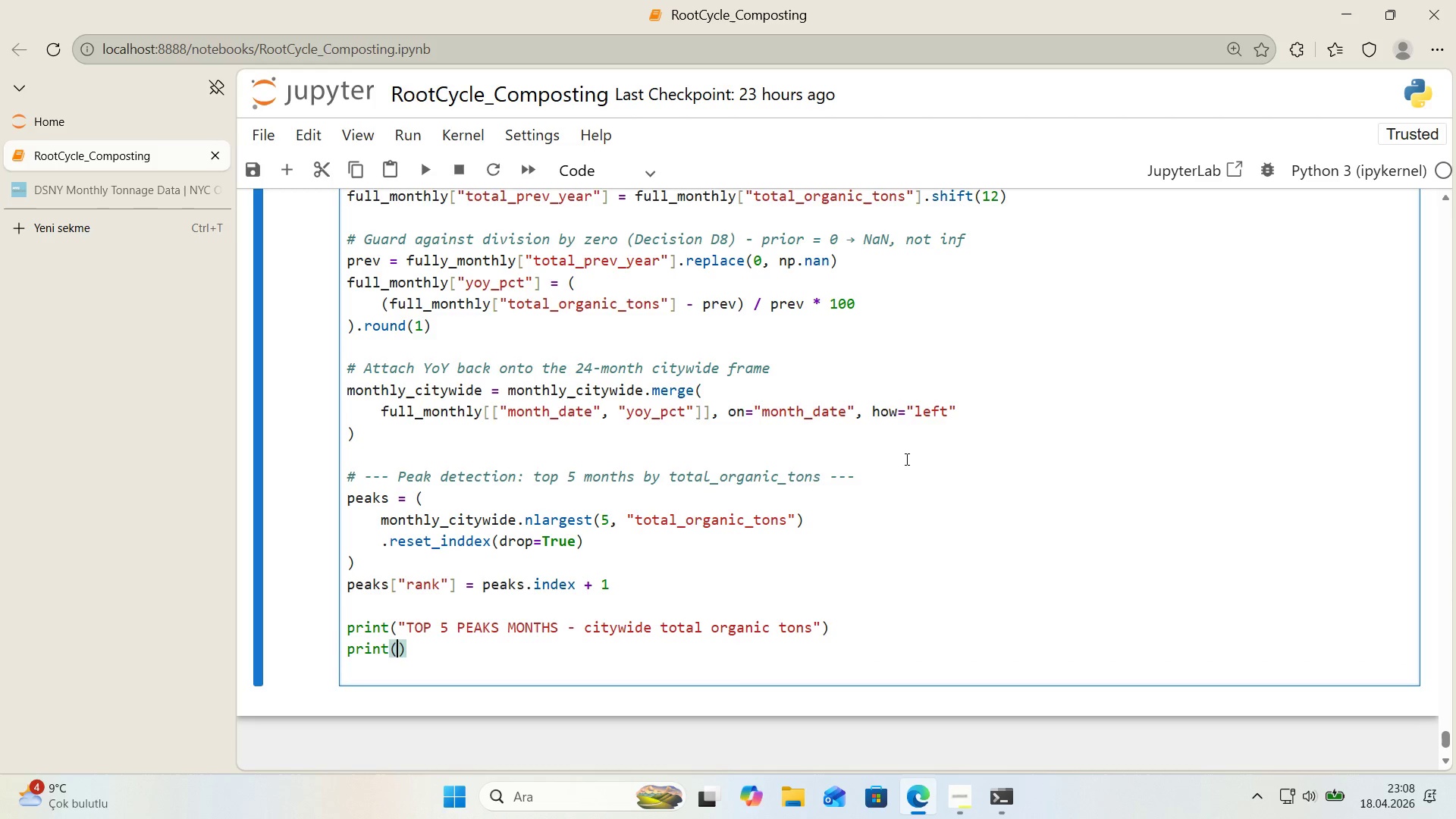 
key(ArrowLeft)
 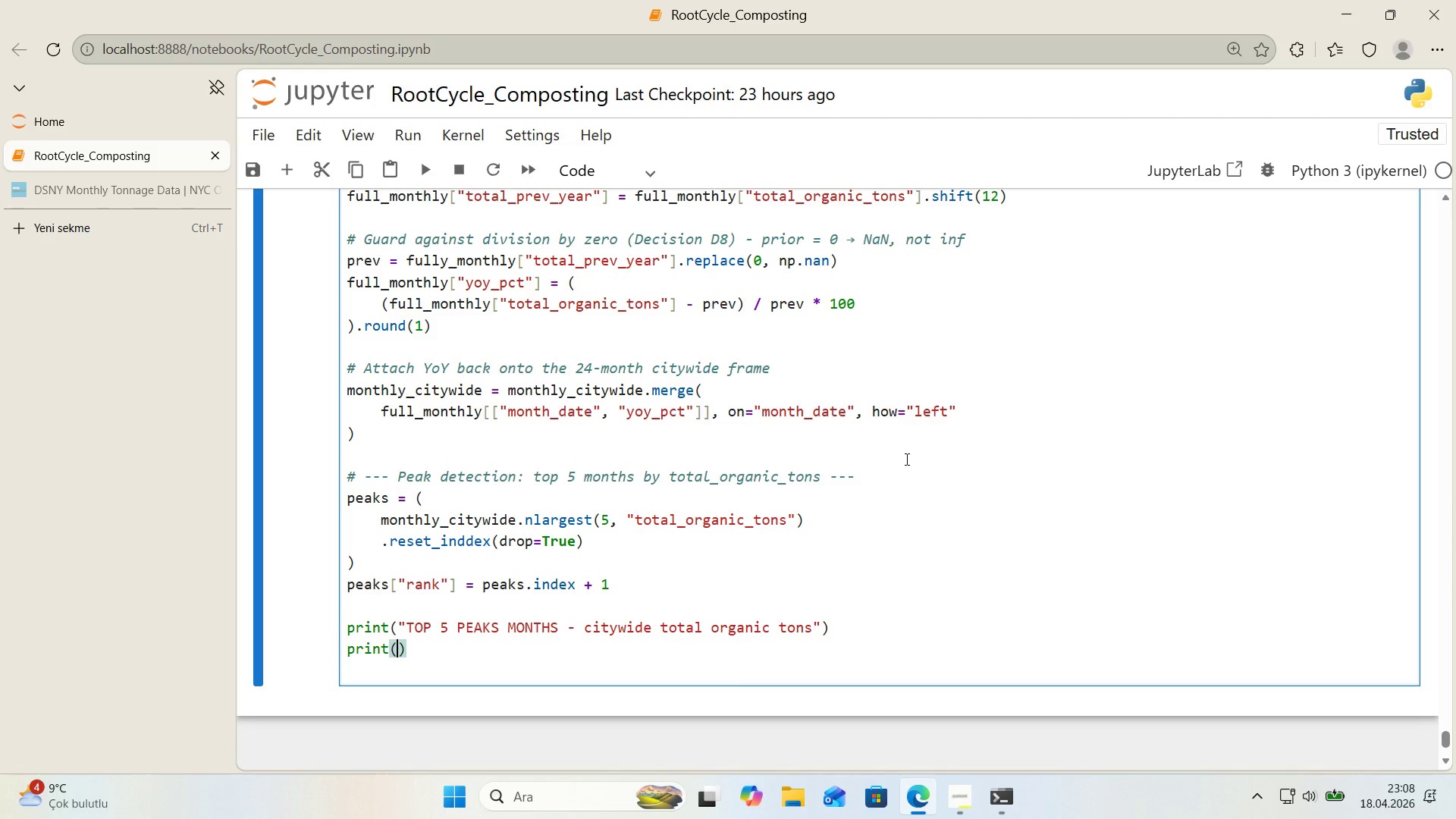 
key(Backquote)
 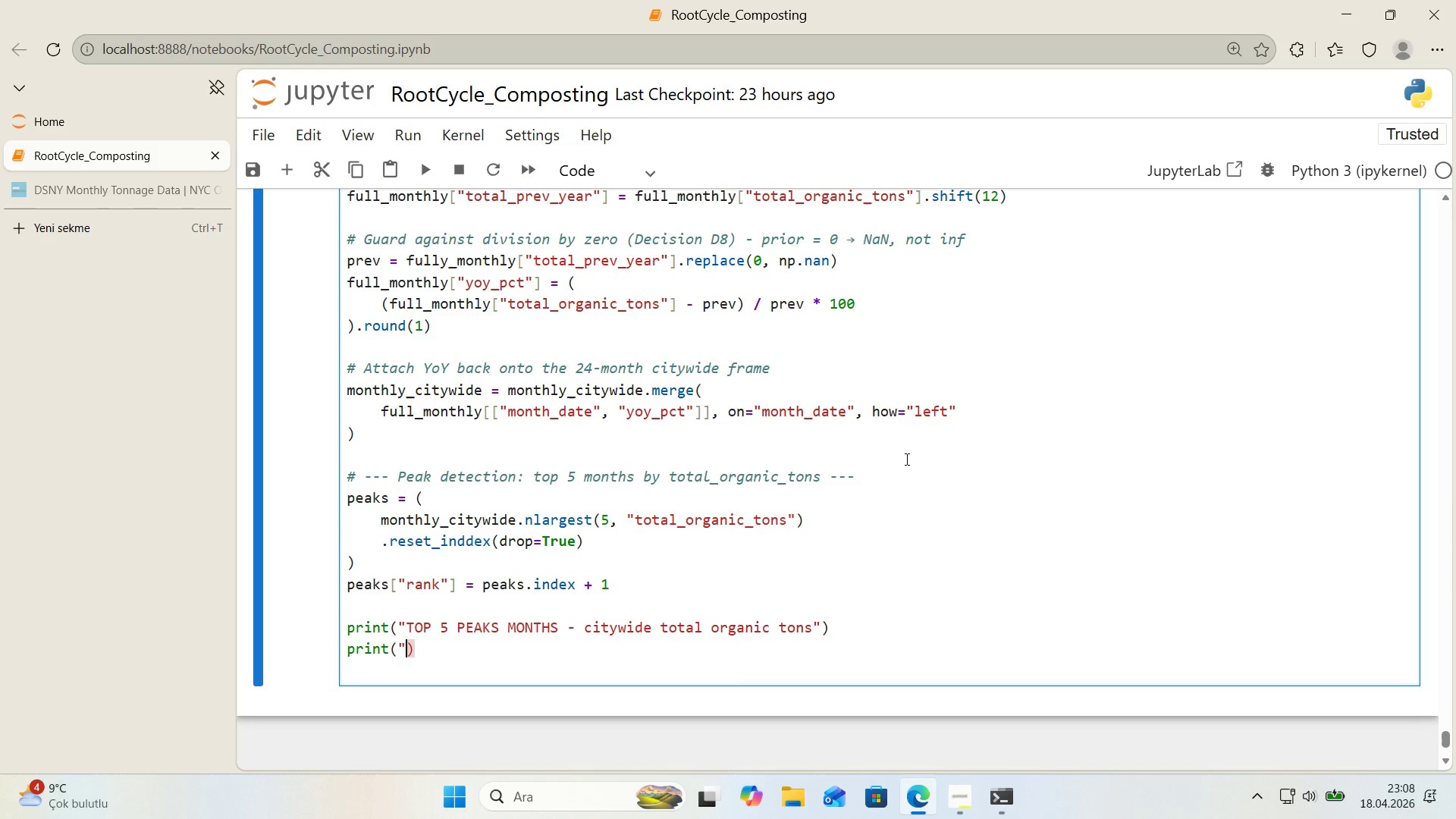 
key(Backquote)
 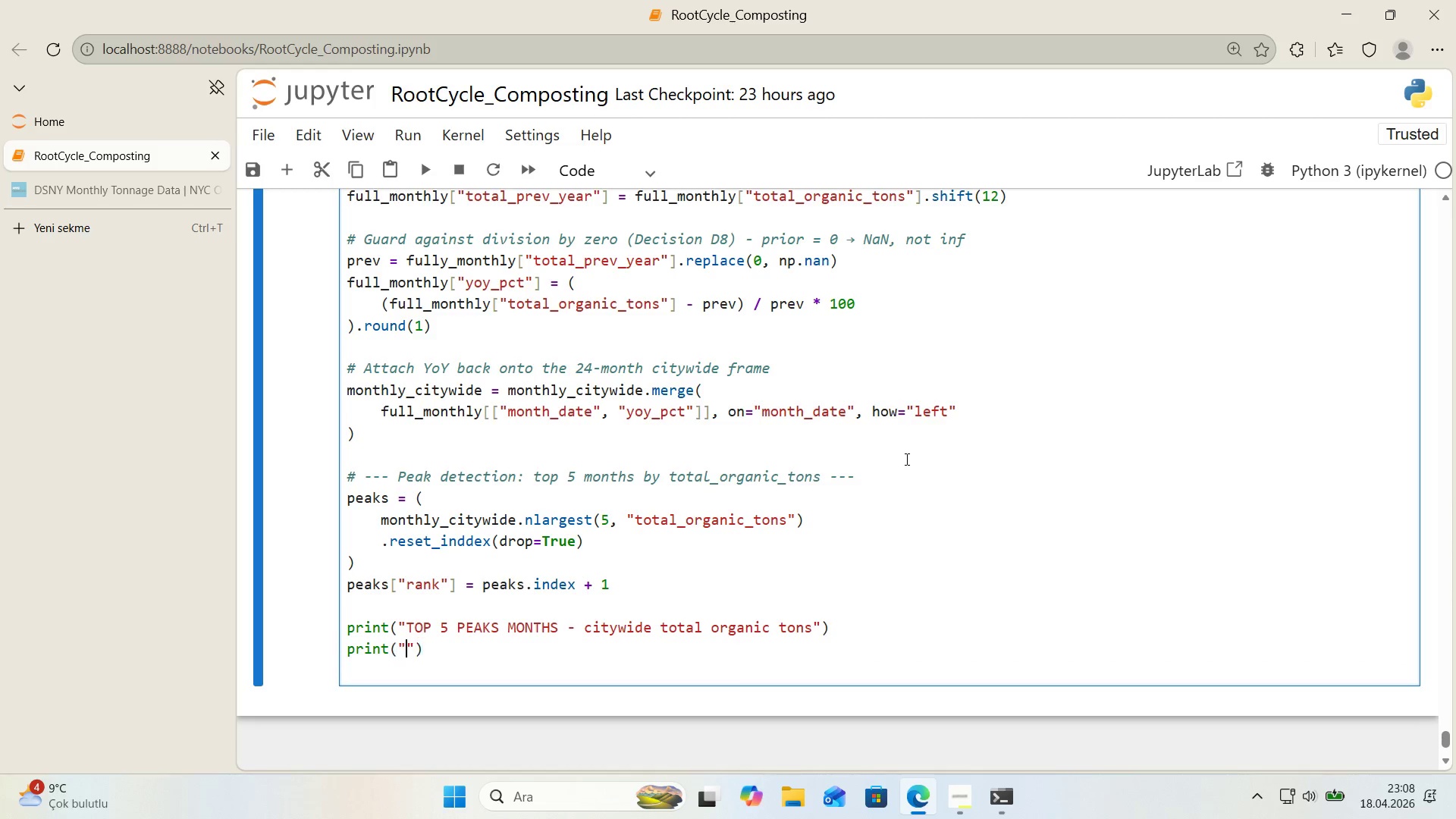 
key(ArrowLeft)
 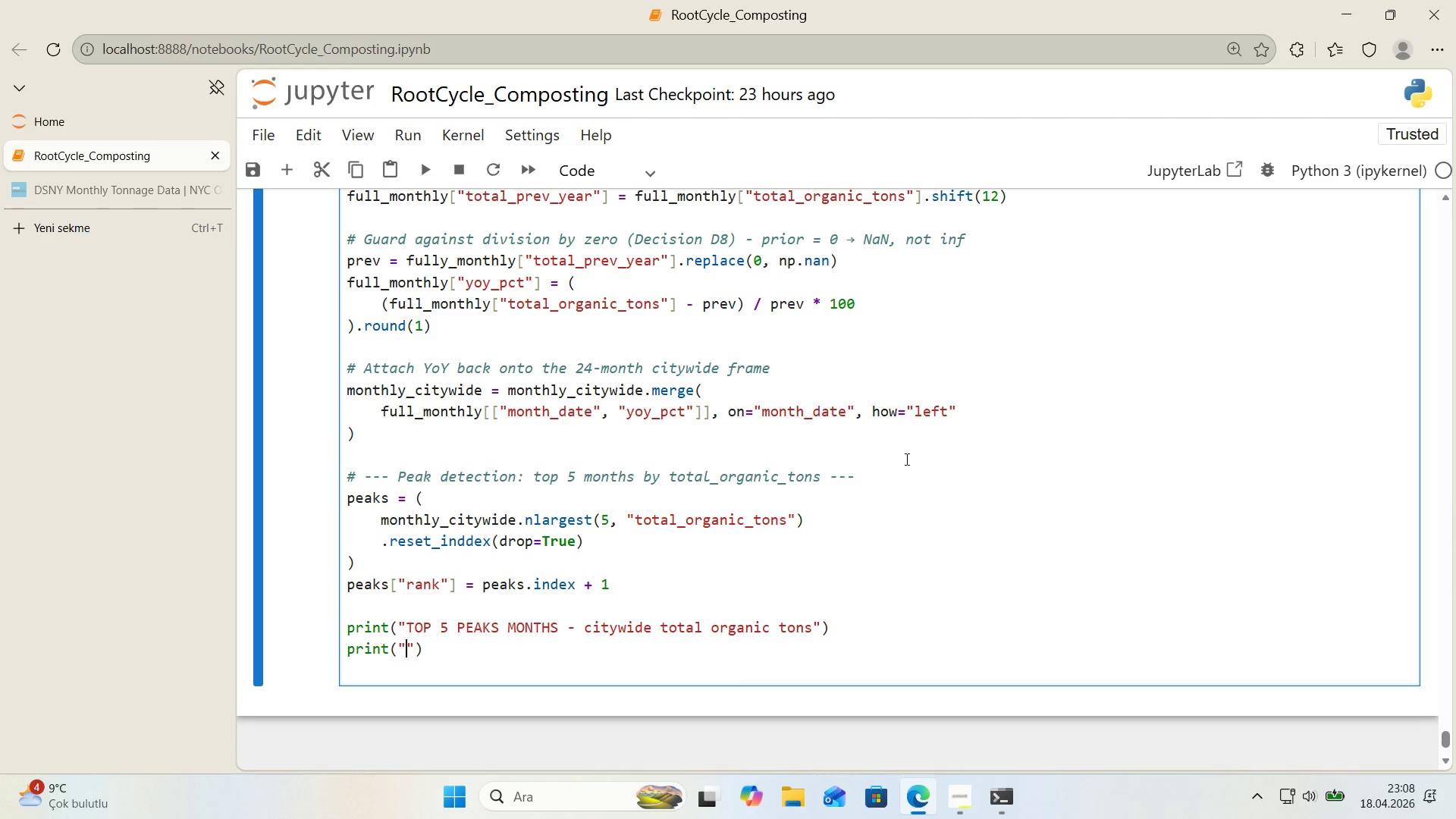 
key(Shift+0)
 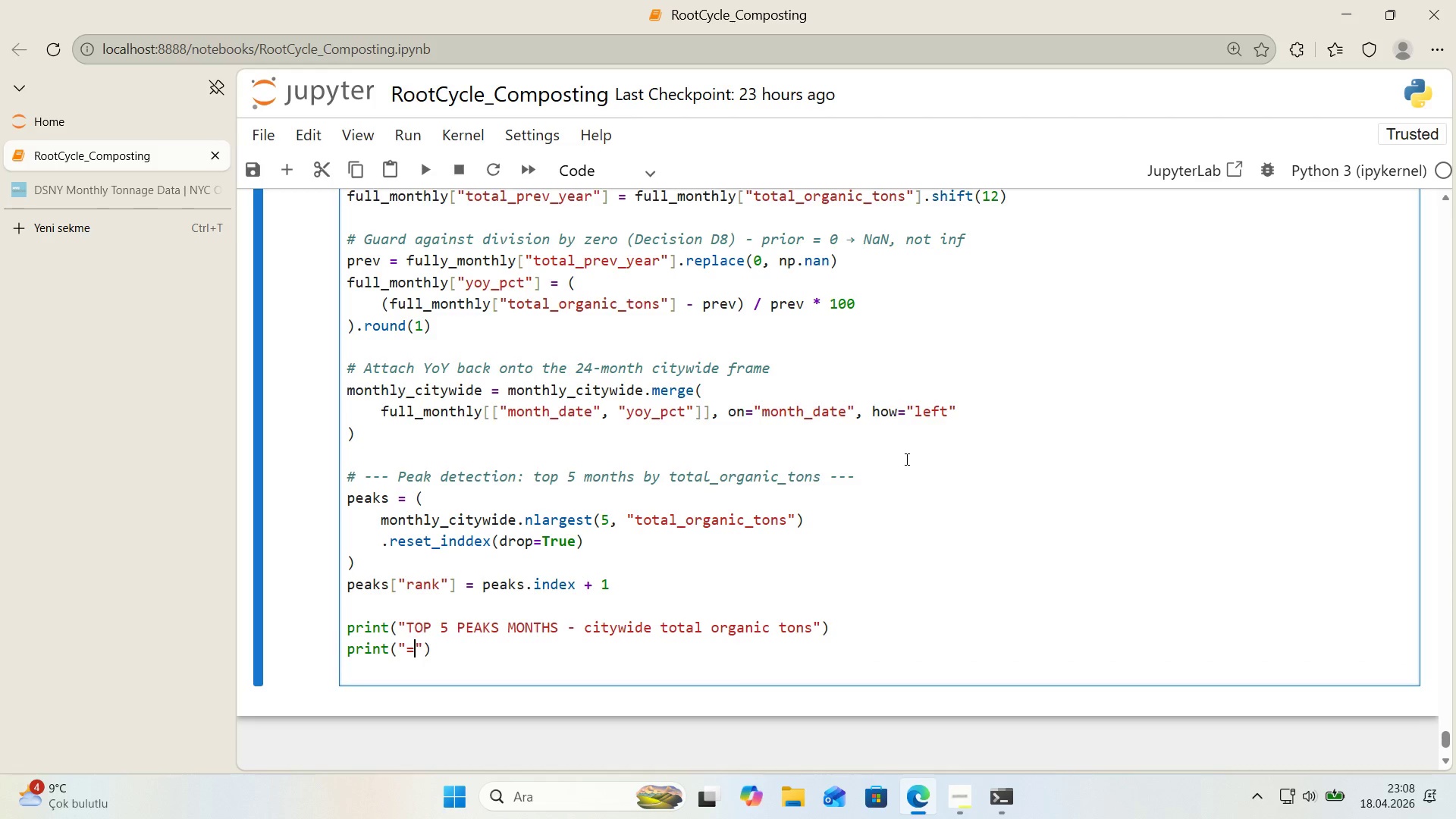 
key(ArrowRight)
 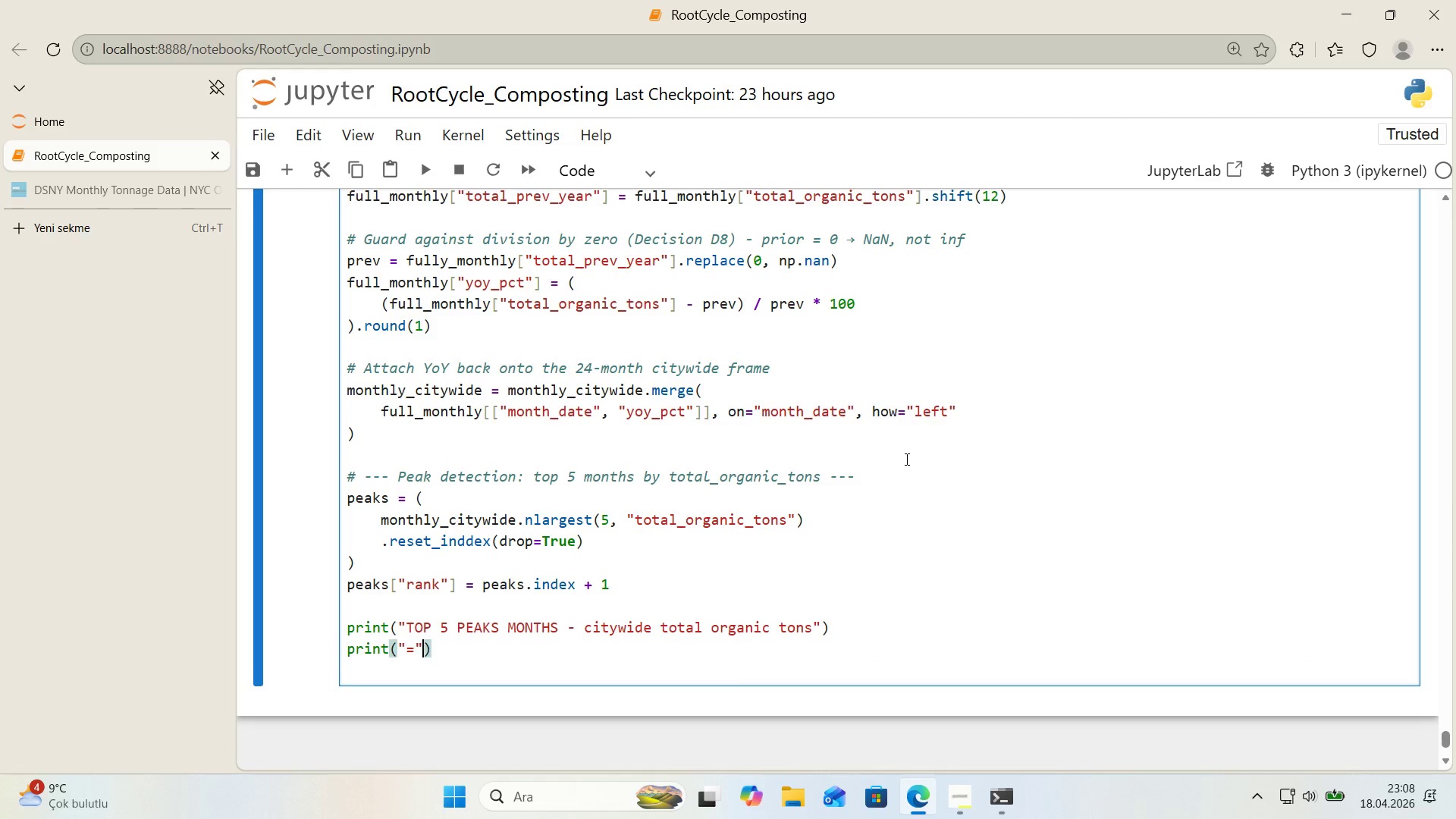 
key(Space)
 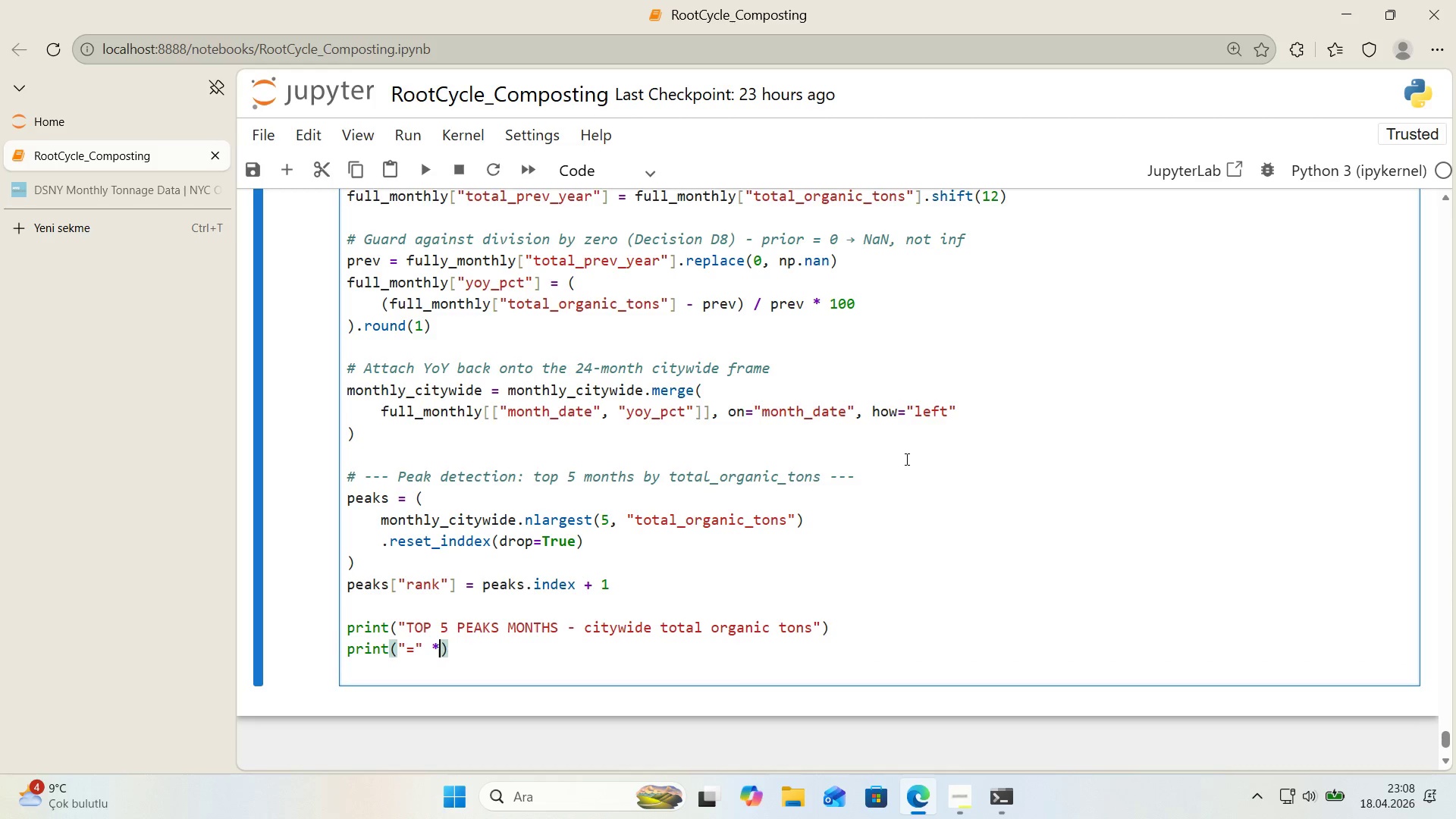 
key(NumpadMultiply)
 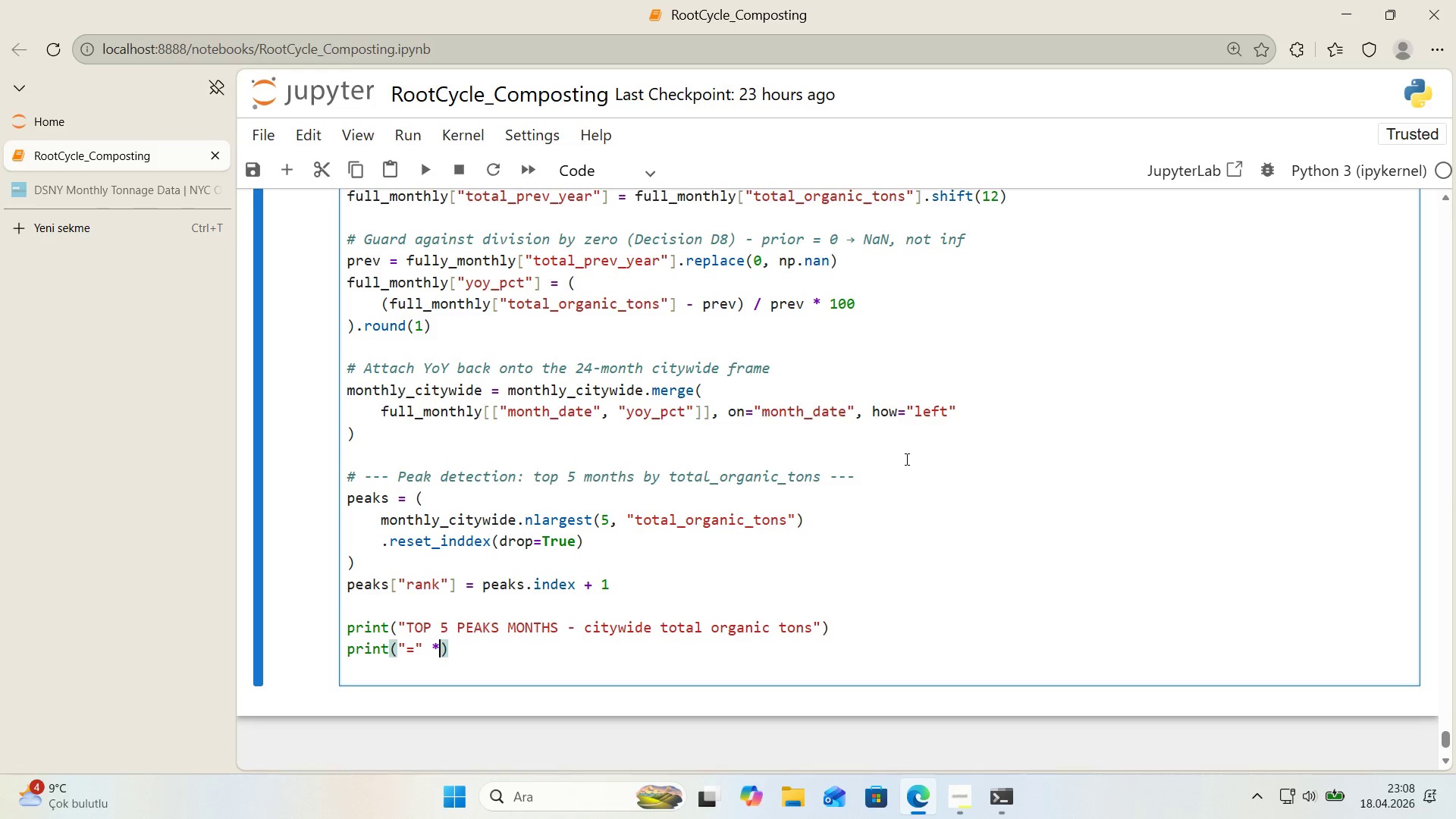 
key(Space)
 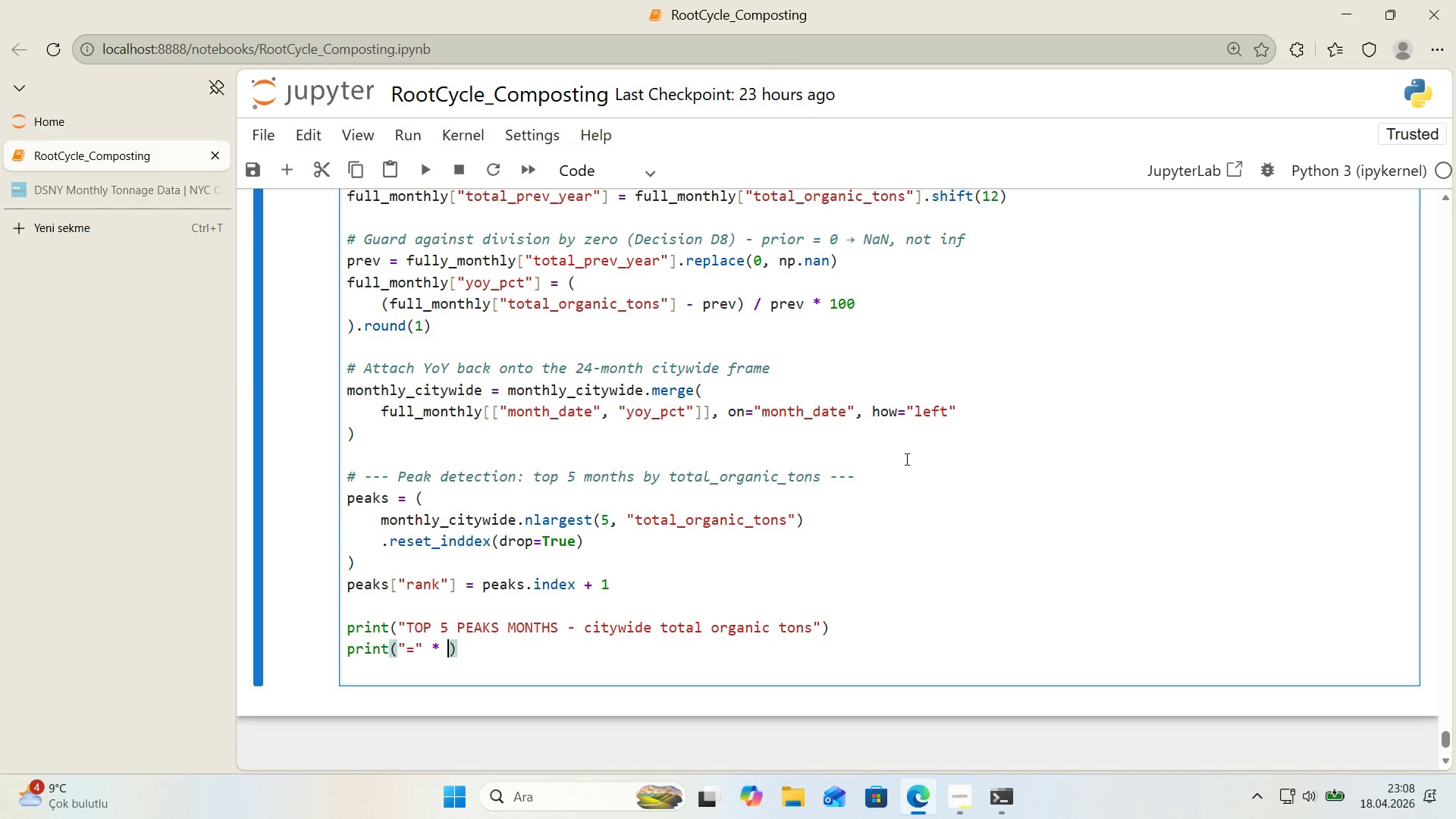 
key(Numpad6)
 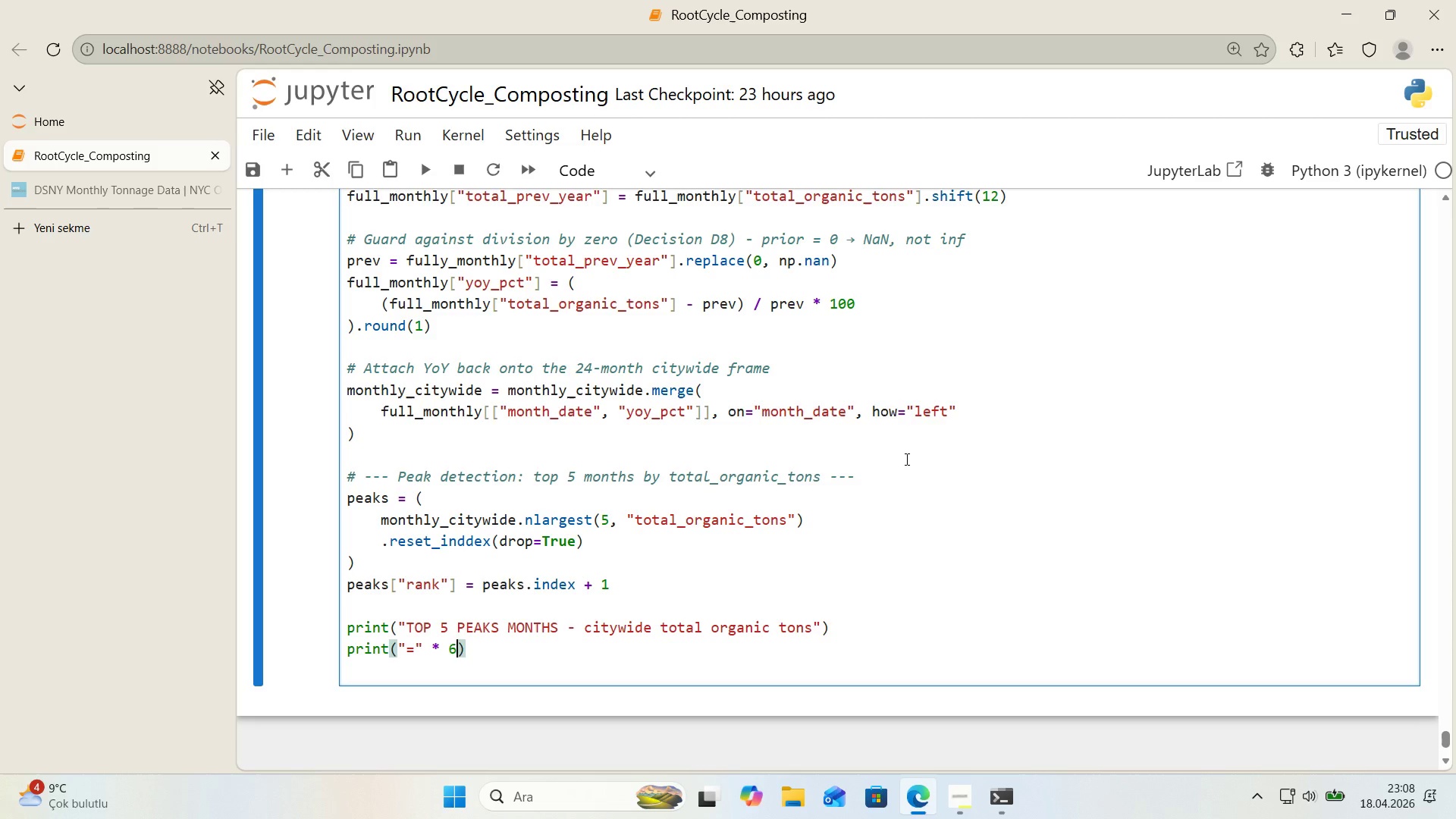 
key(Numpad0)
 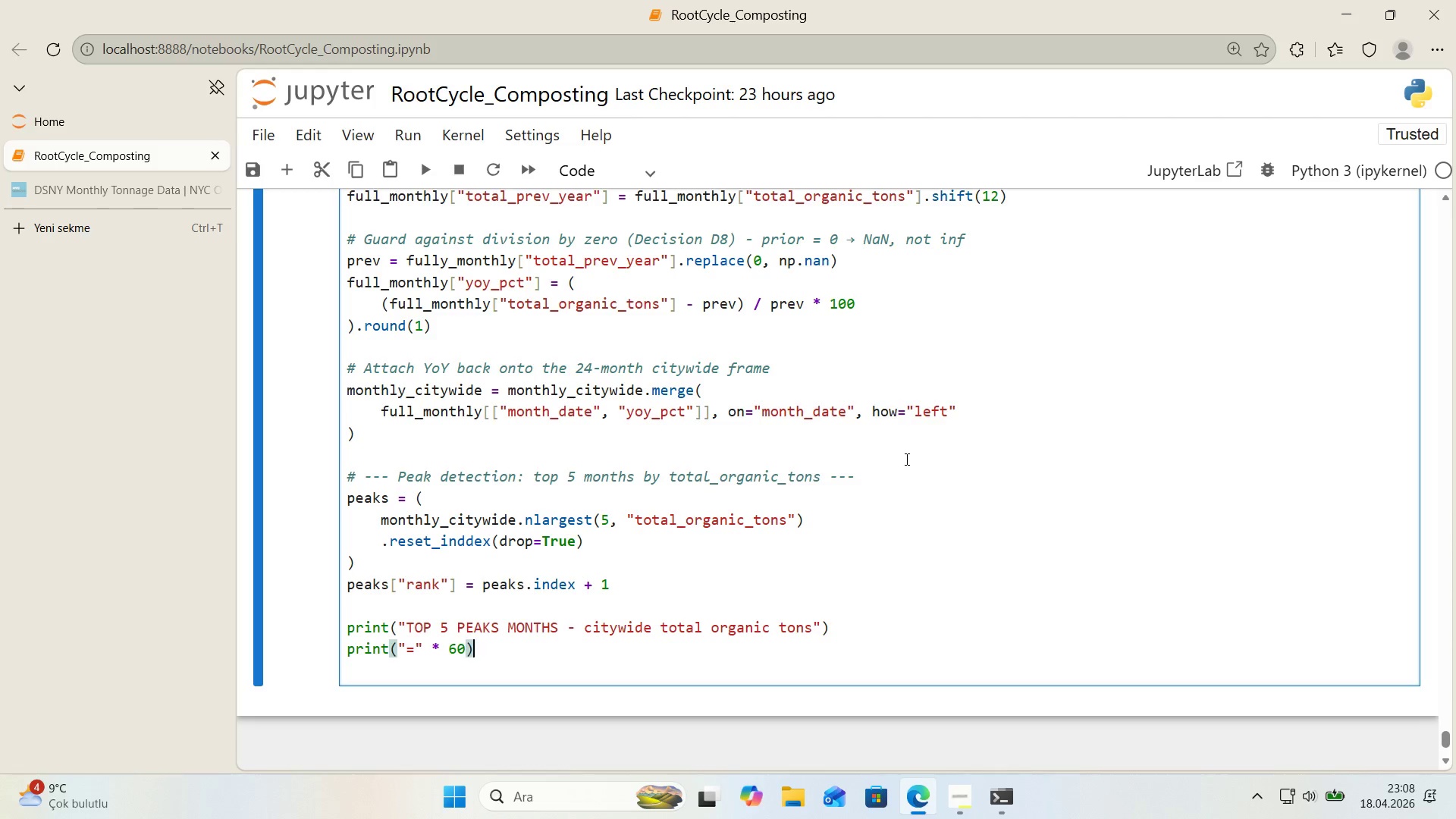 
key(ArrowRight)
 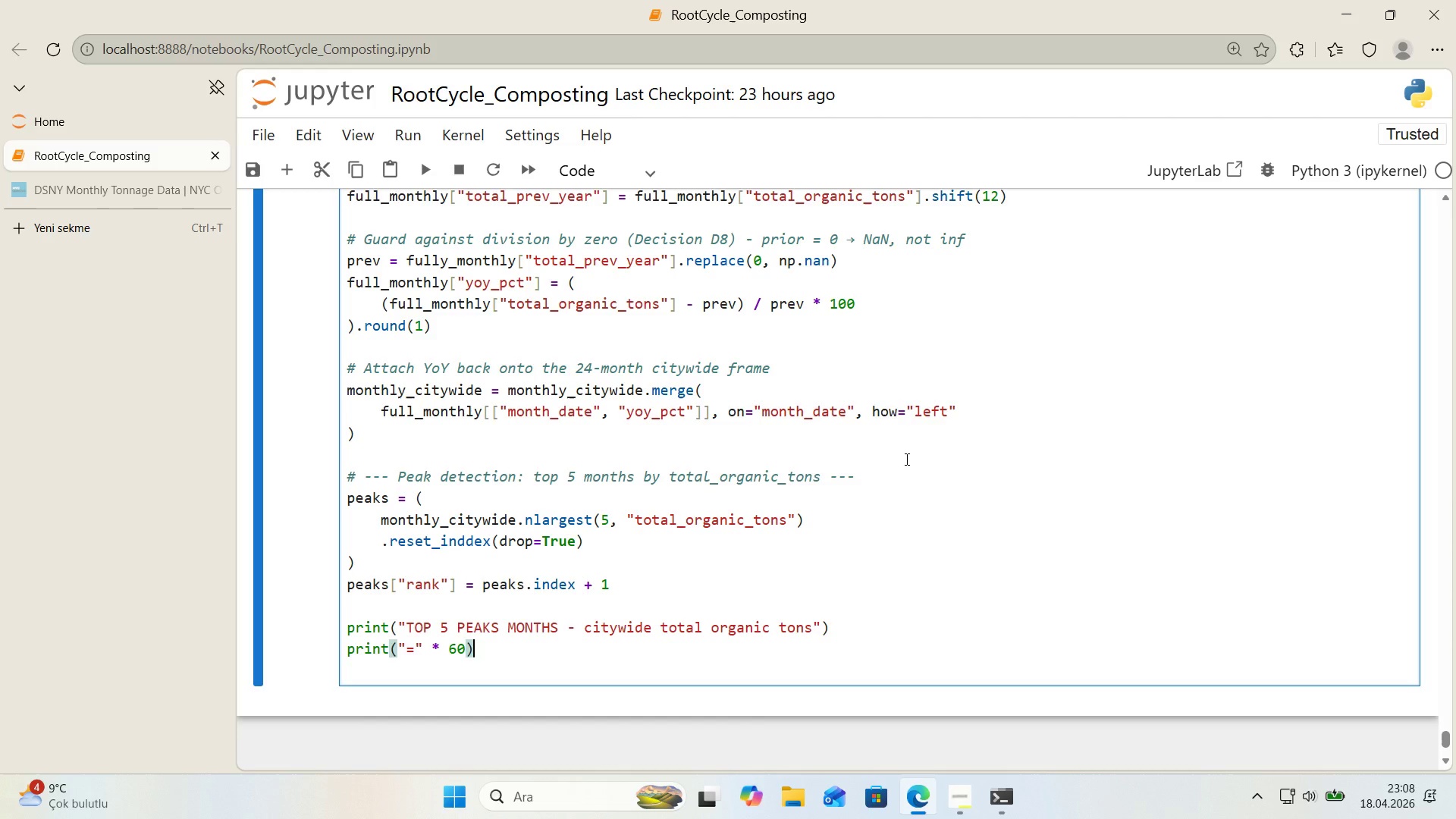 
key(Enter)
 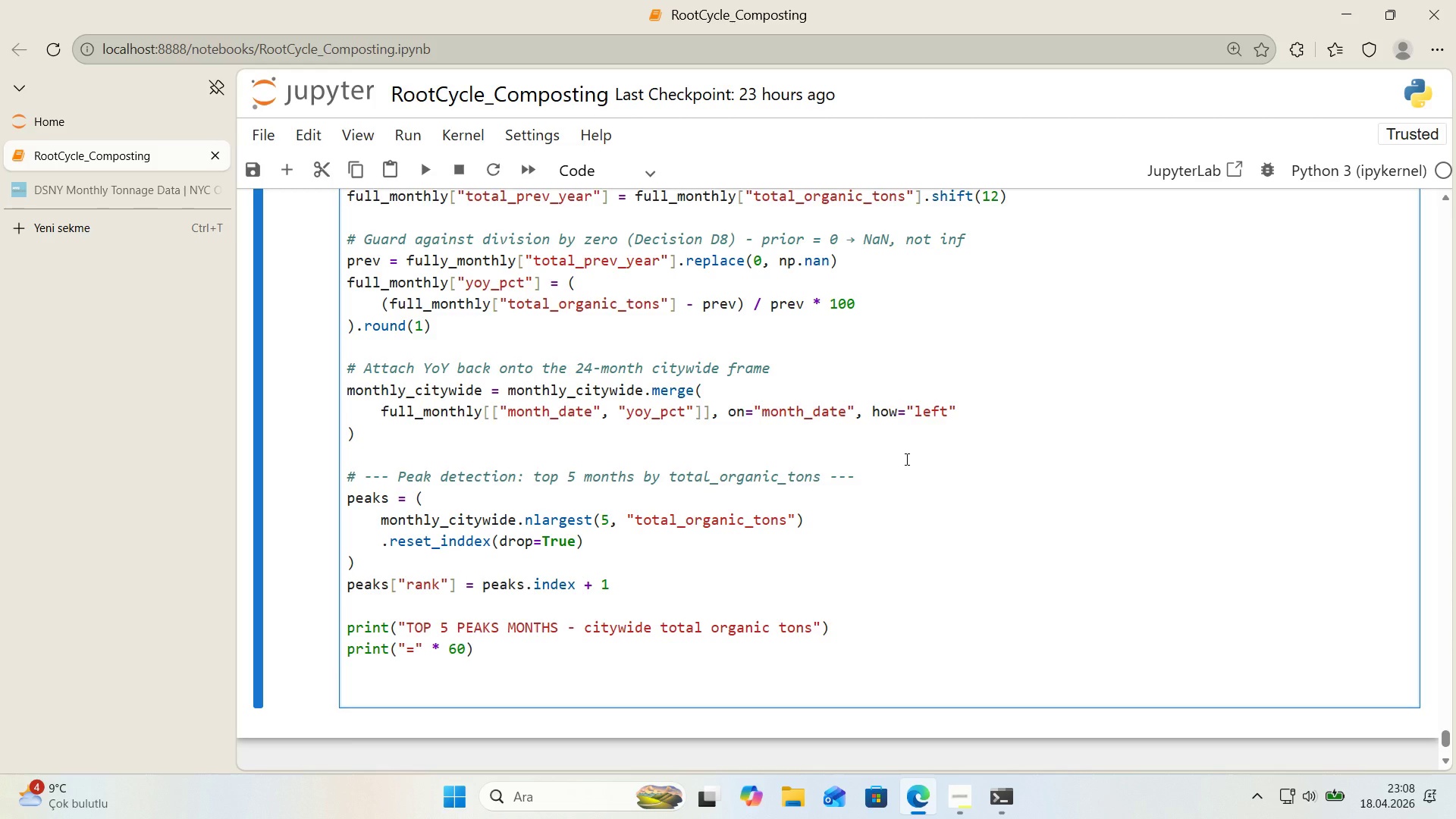 
type(pr'nt*()
 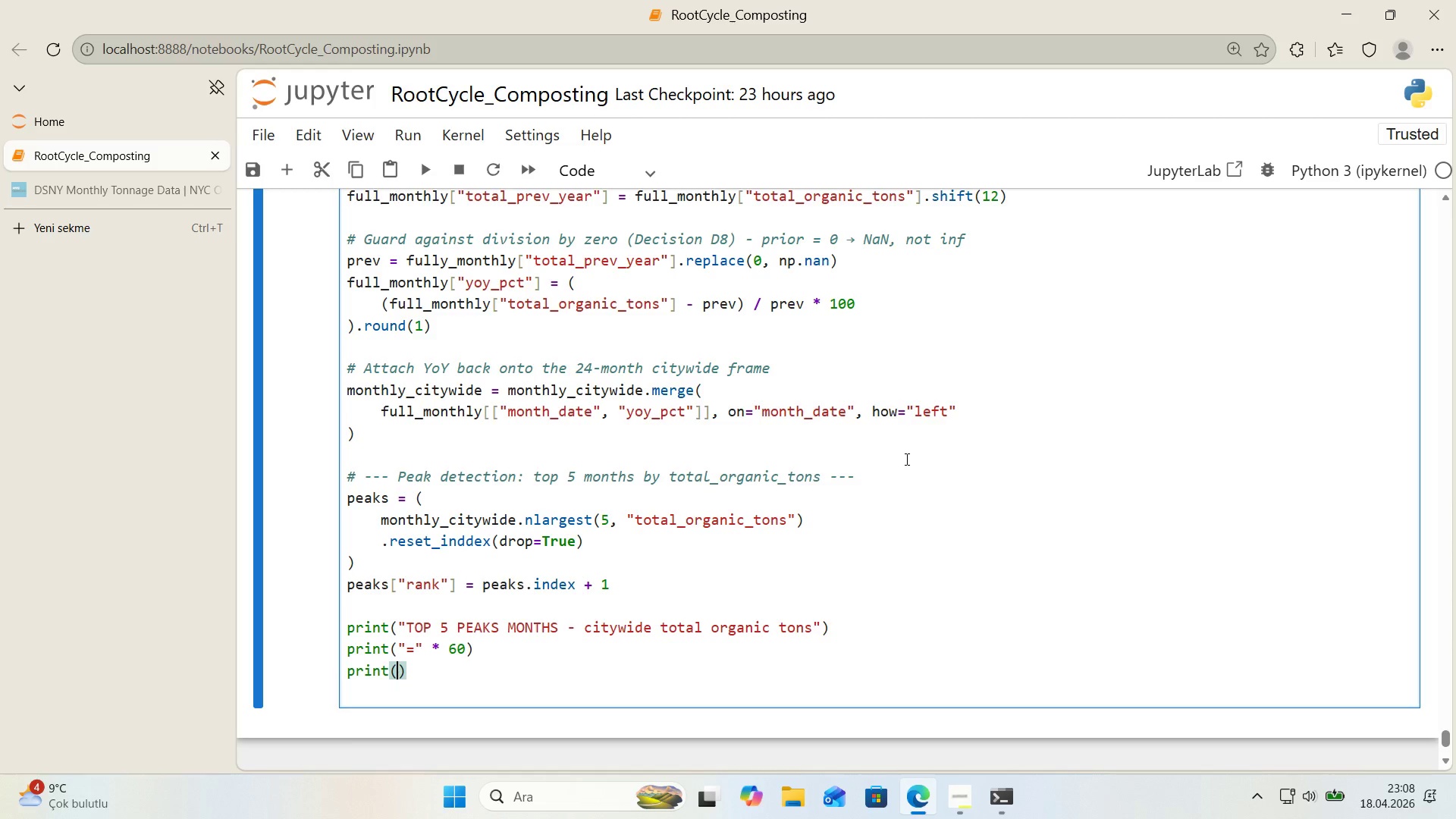 
 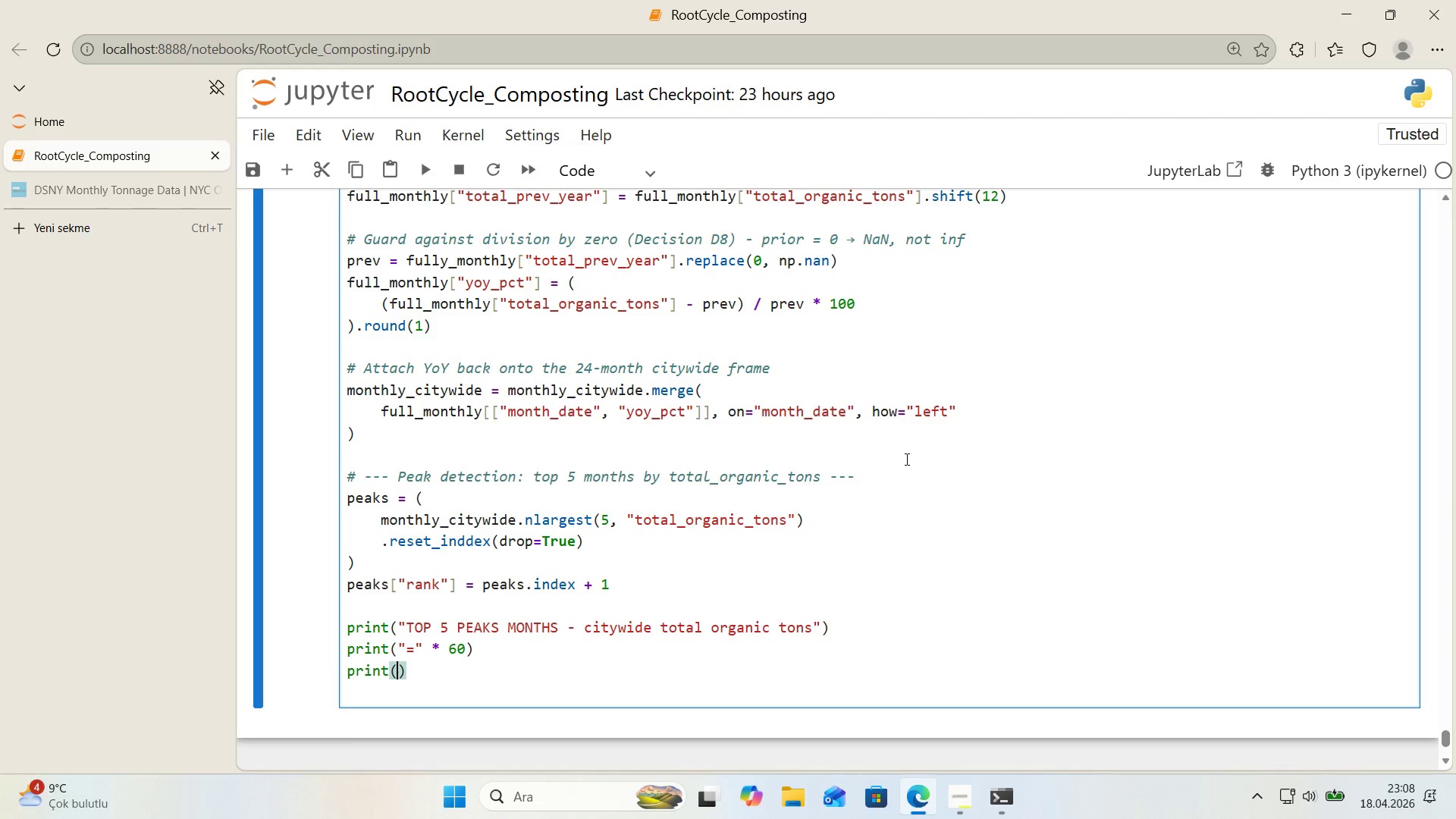 
key(ArrowLeft)
 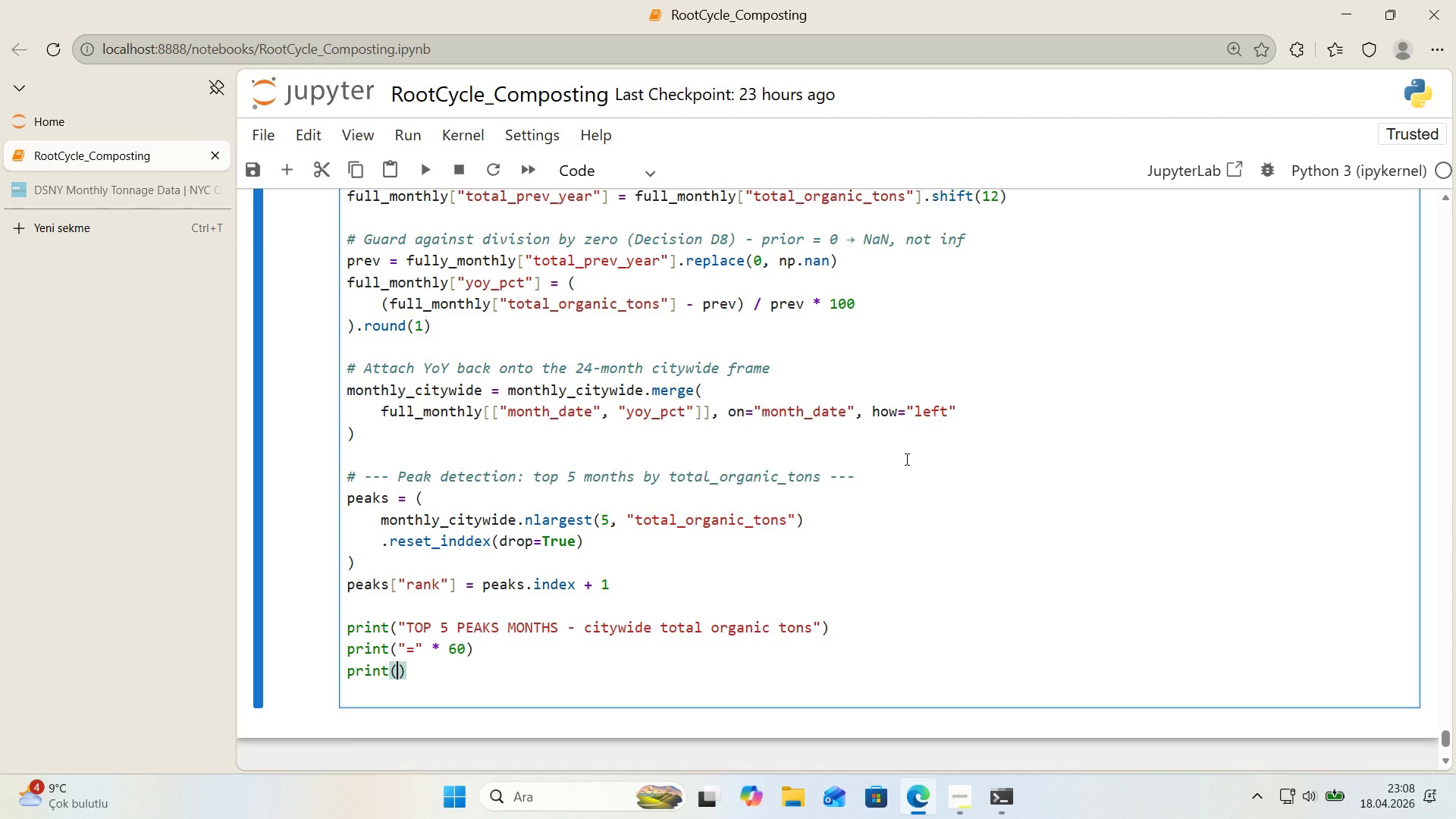 
key(Enter)
 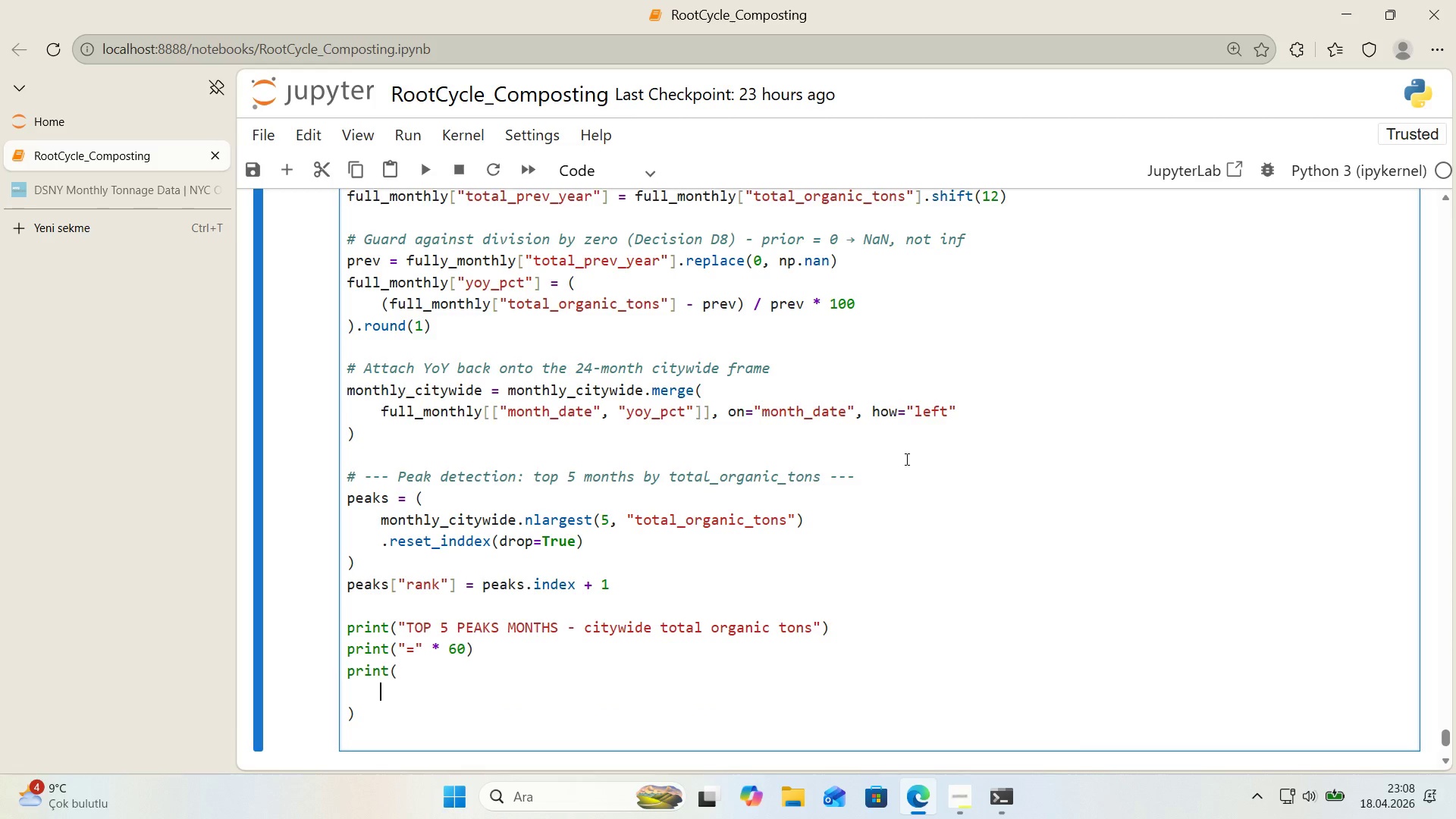 
type(peaks)
 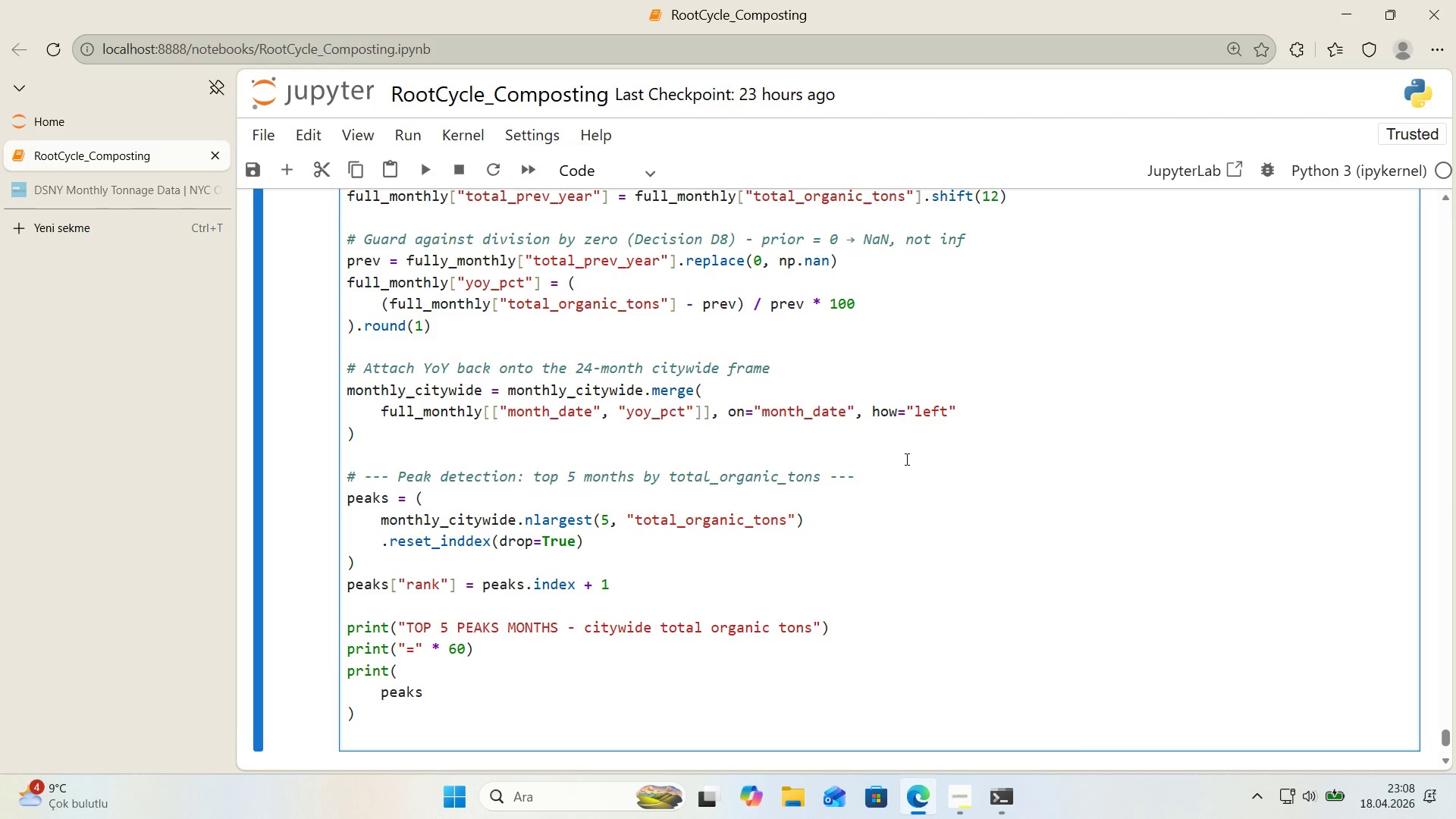 
key(Alt+Control+8)
 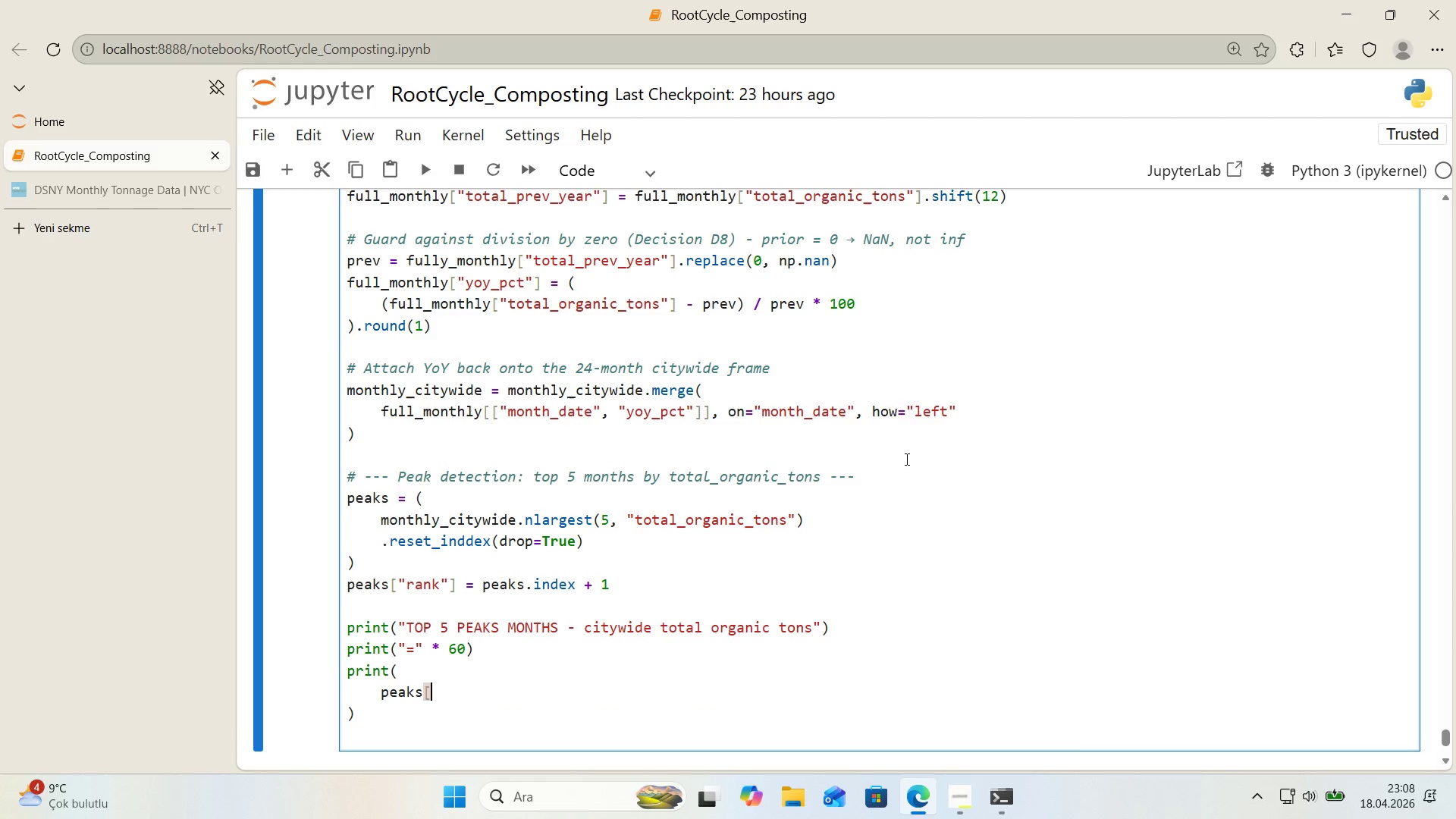 
key(Alt+Control+9)
 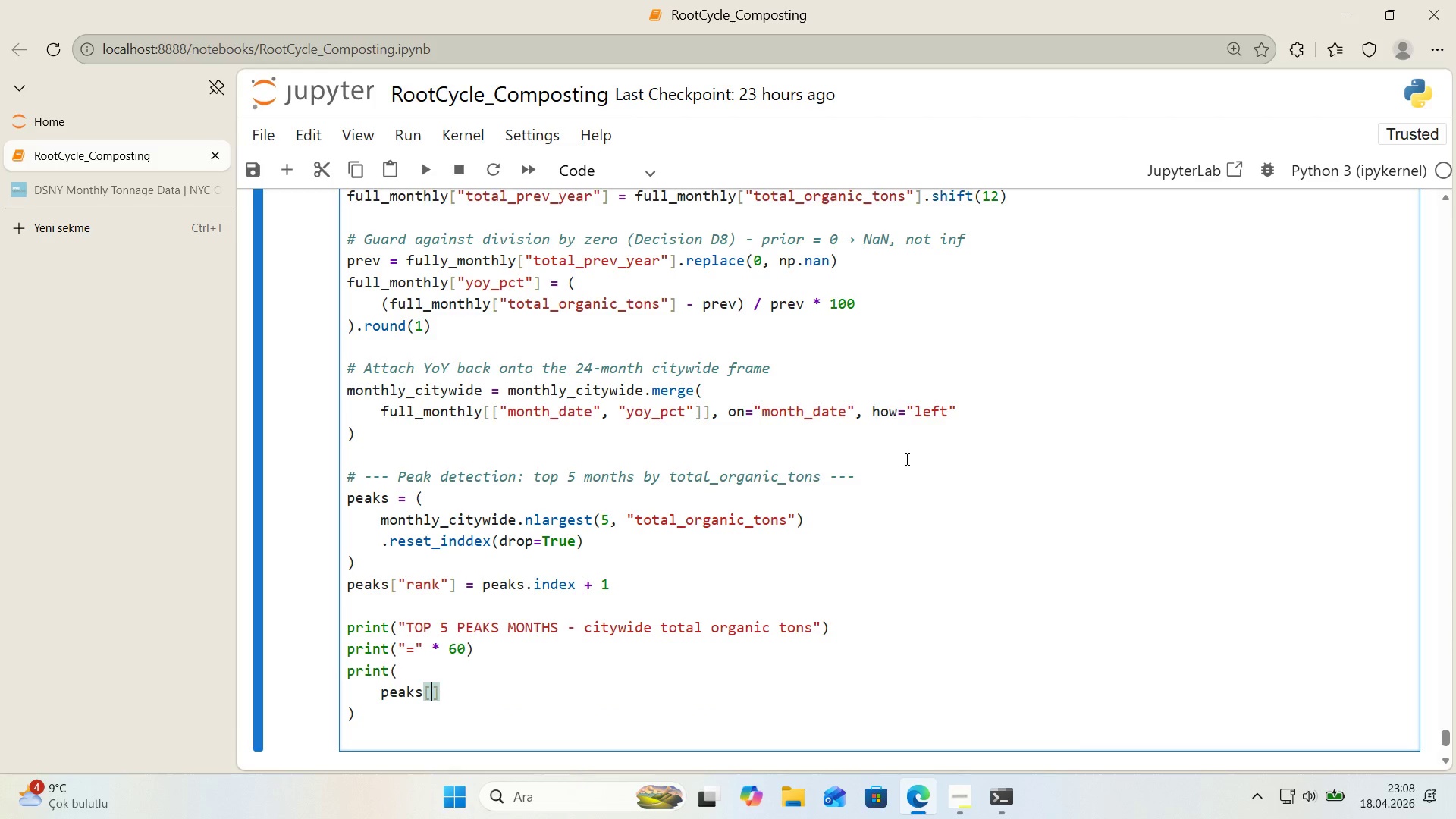 
key(ArrowLeft)
 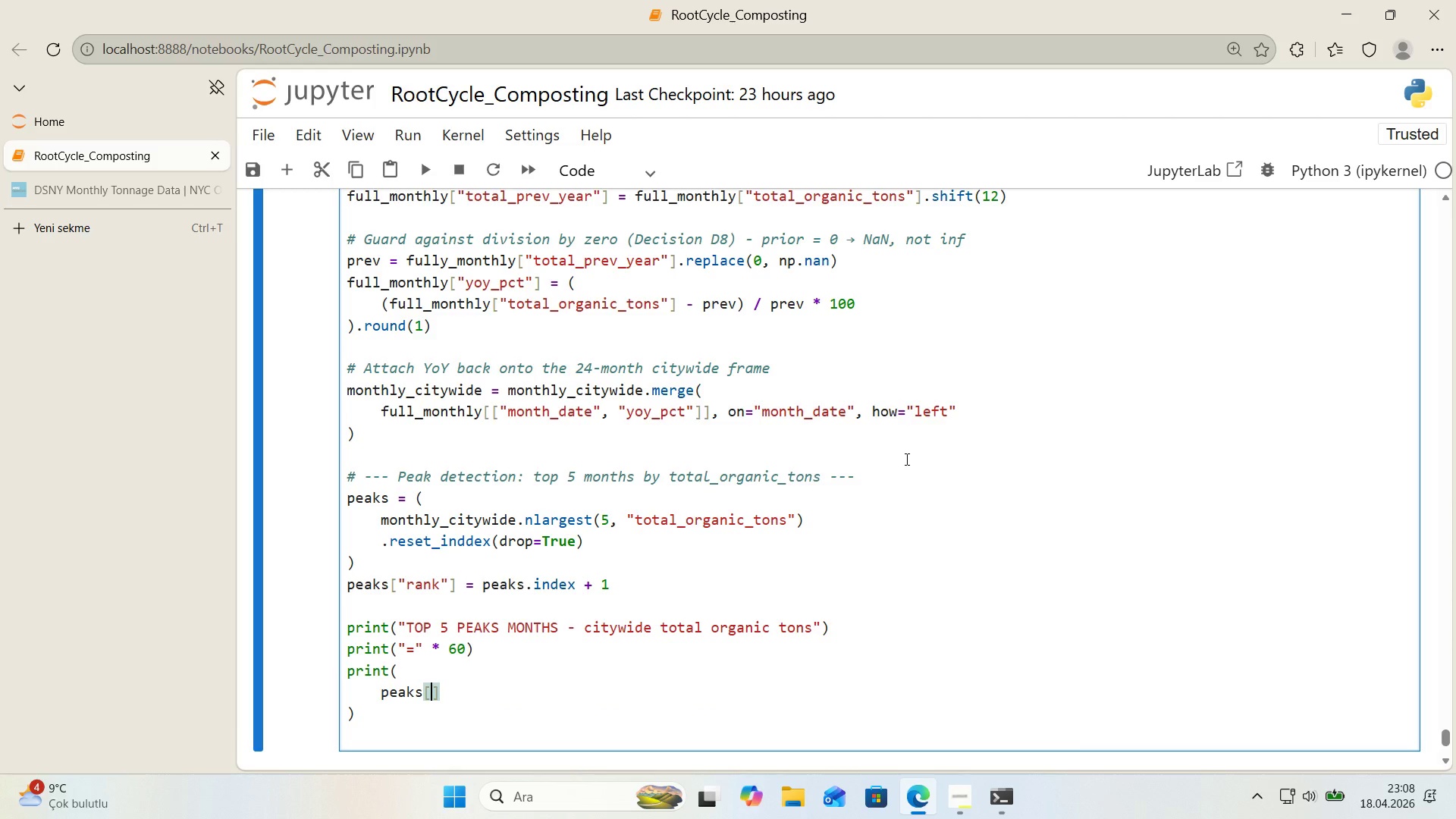 
key(Control+ControlLeft)
 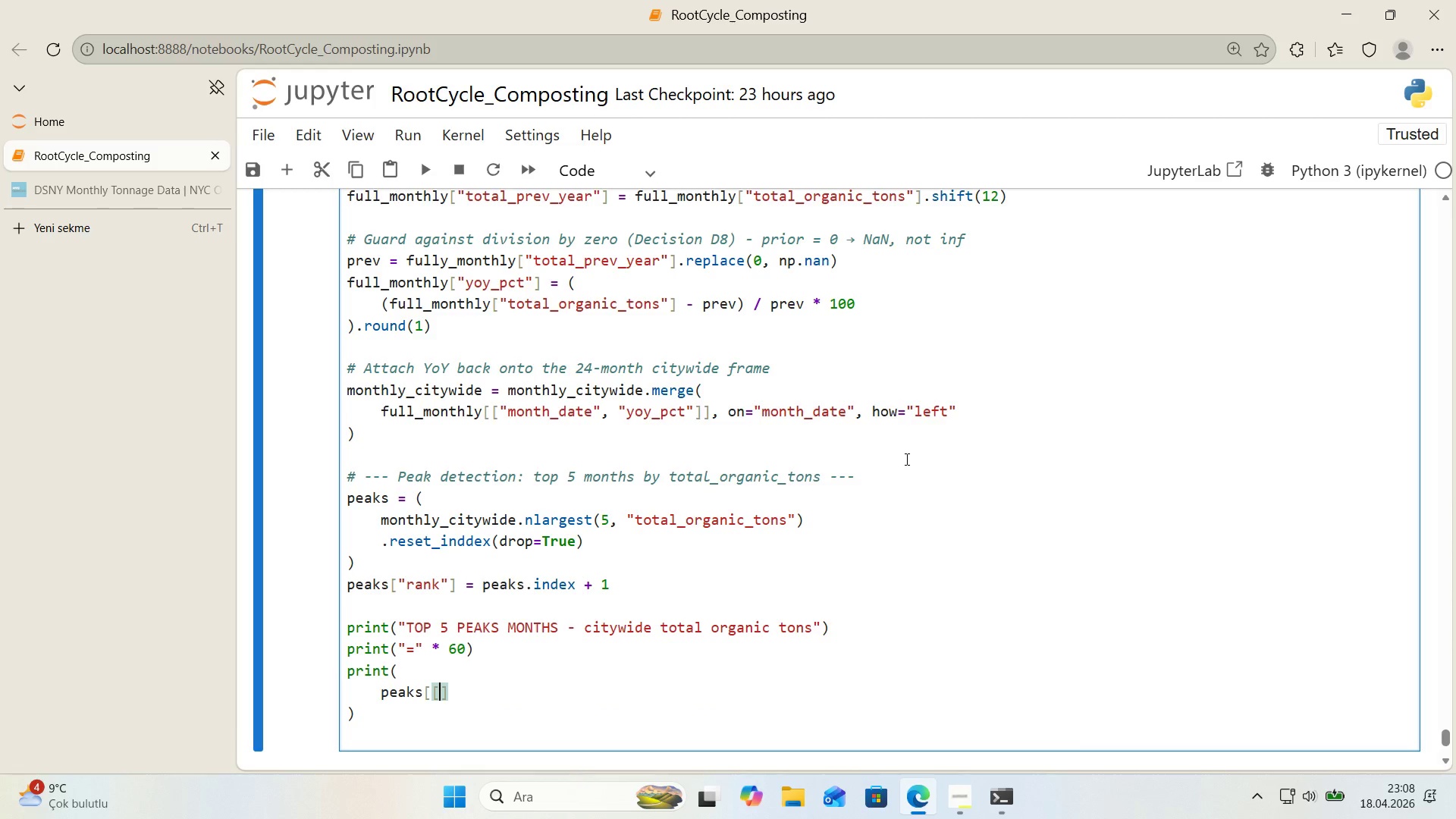 
key(Alt+Control+AltRight)
 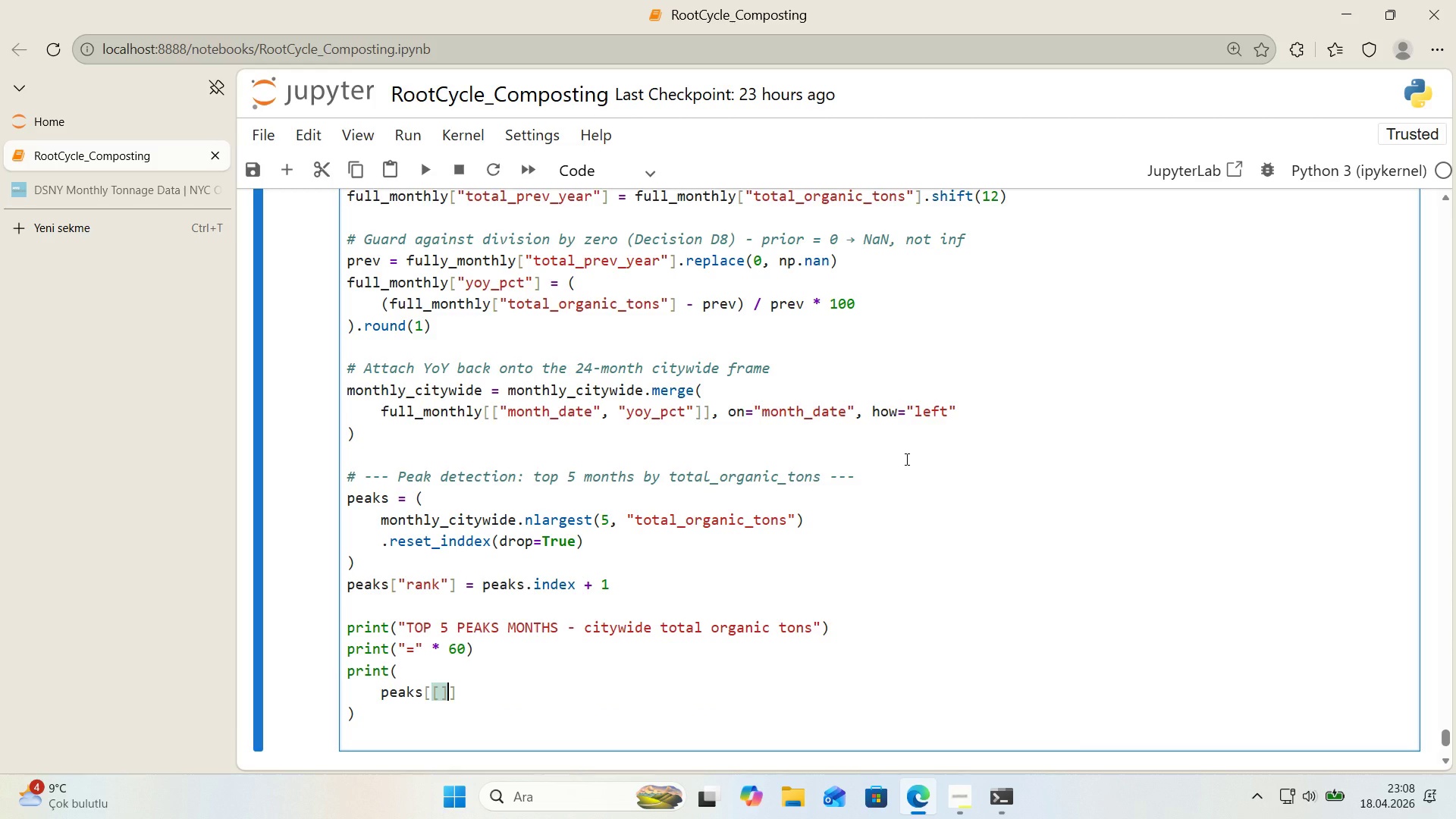 
key(Alt+Control+8)
 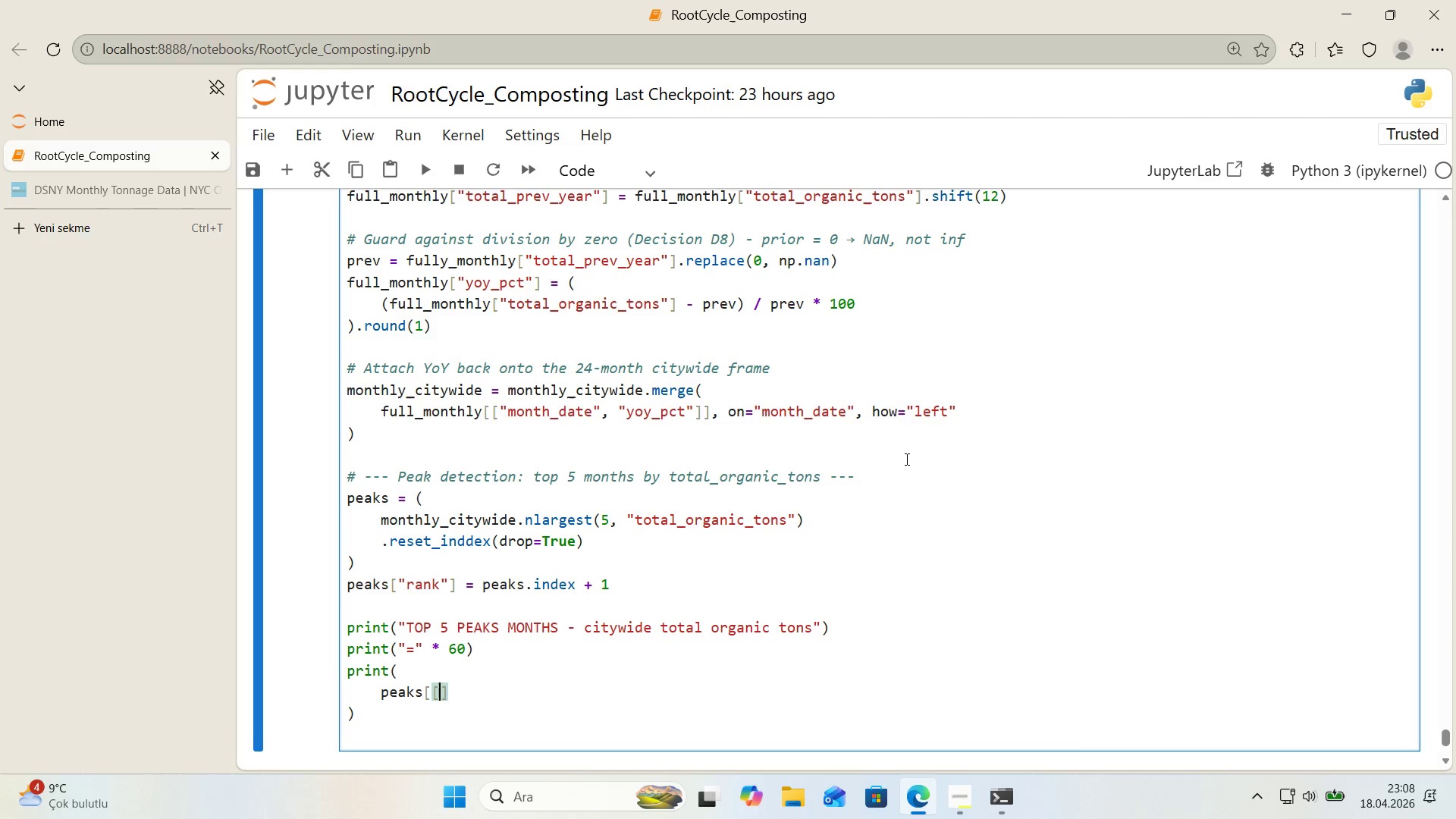 
key(Alt+Control+9)
 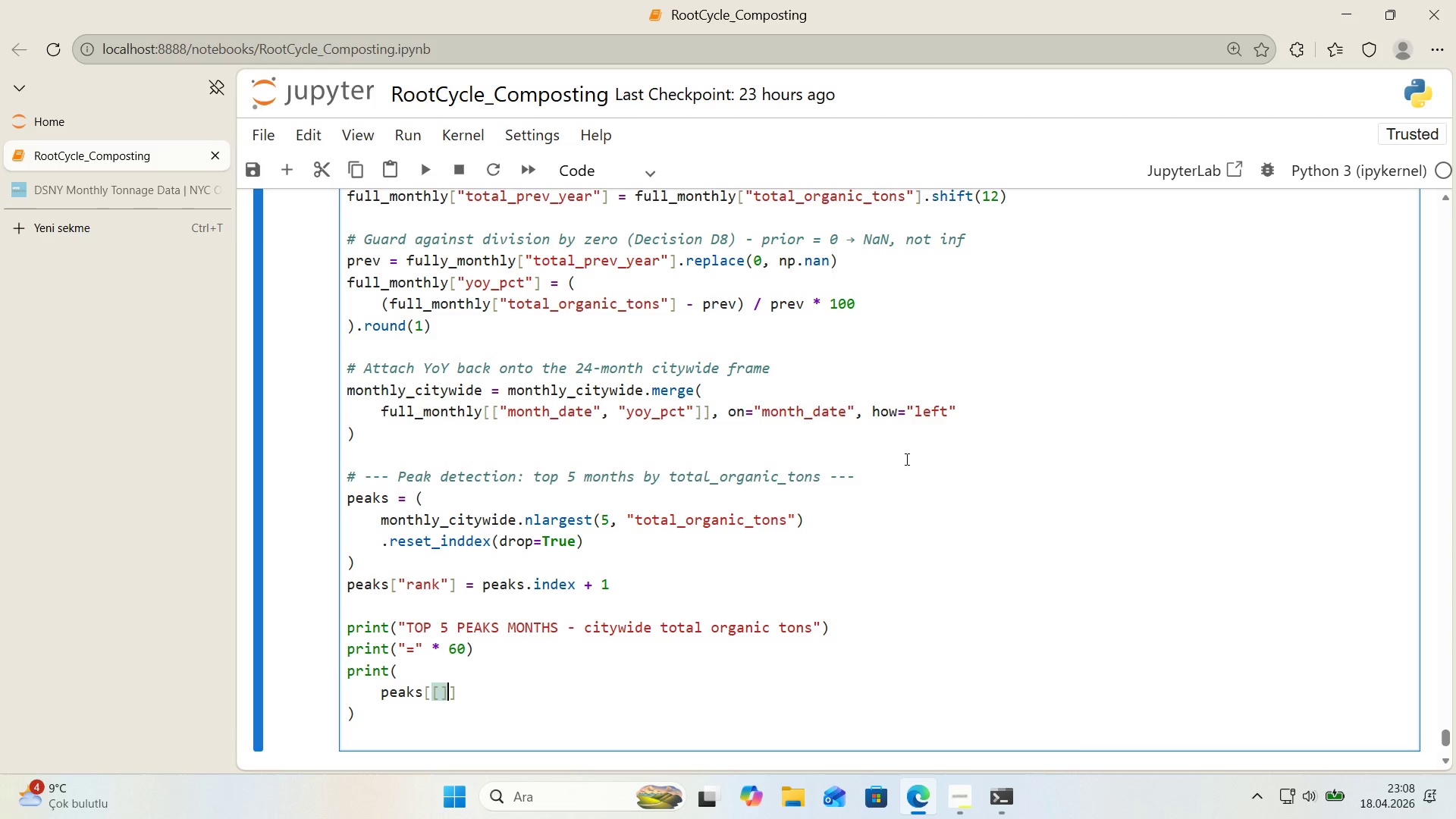 
key(ArrowLeft)
 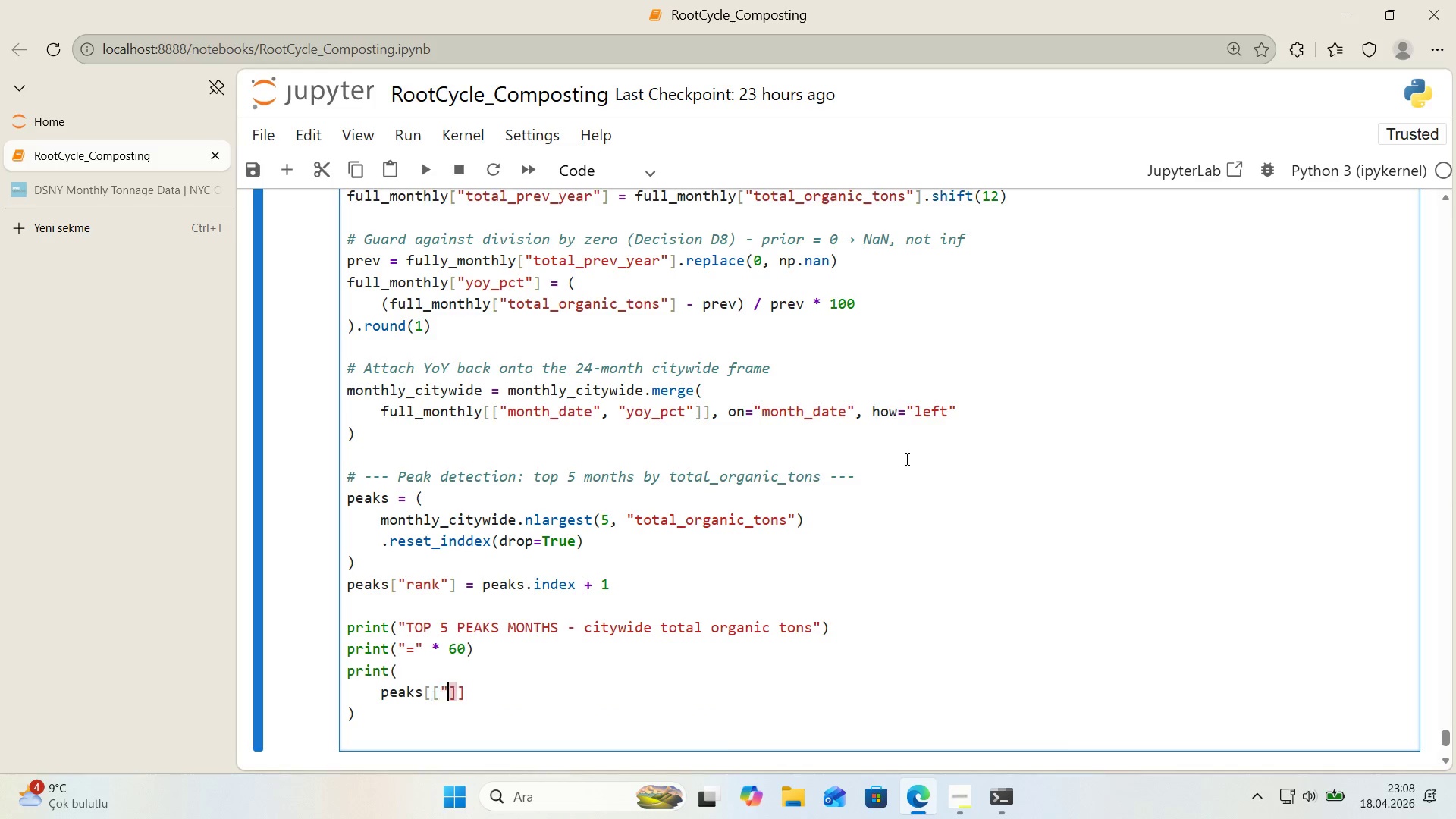 
key(Backquote)
 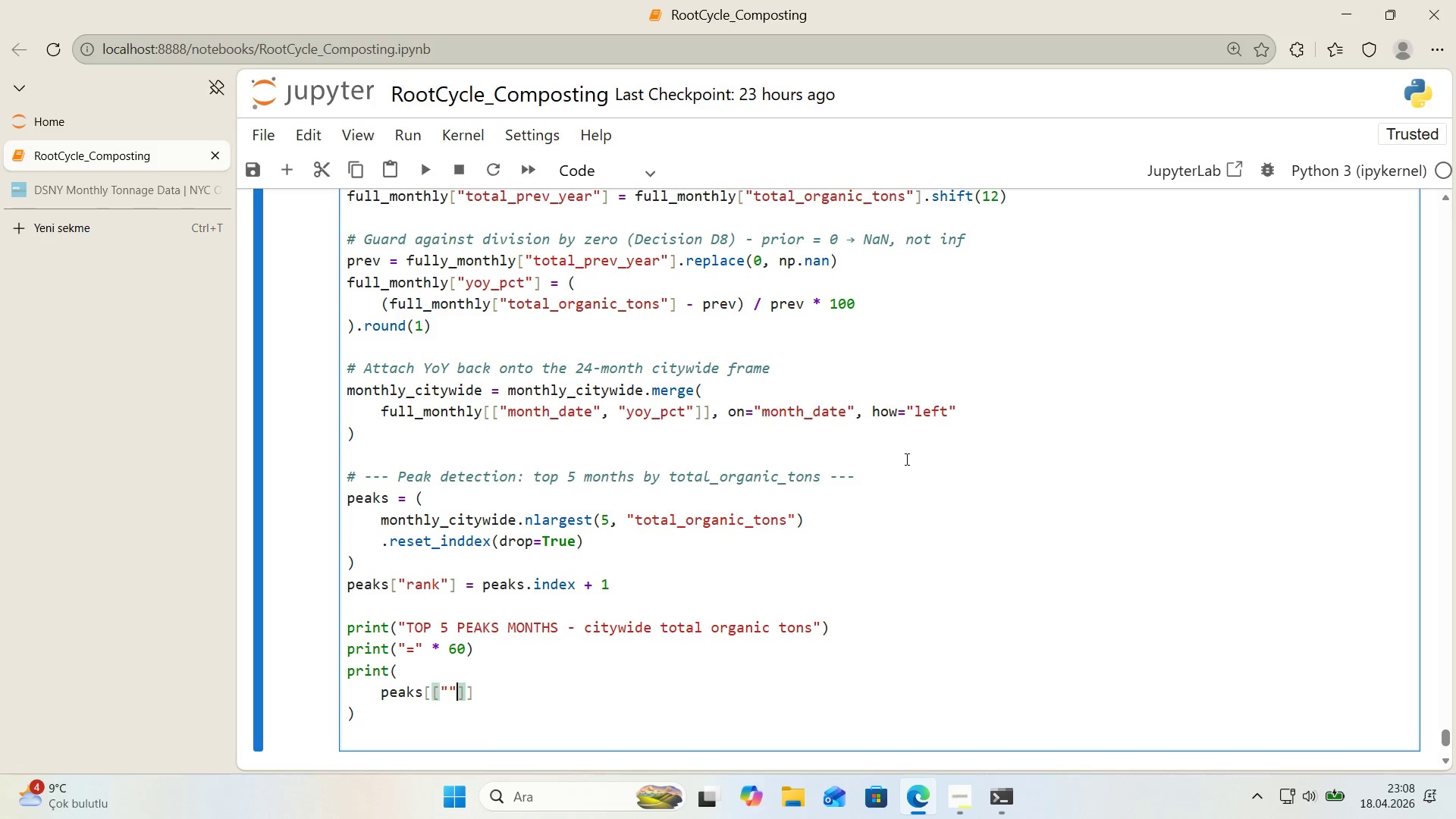 
key(Backquote)
 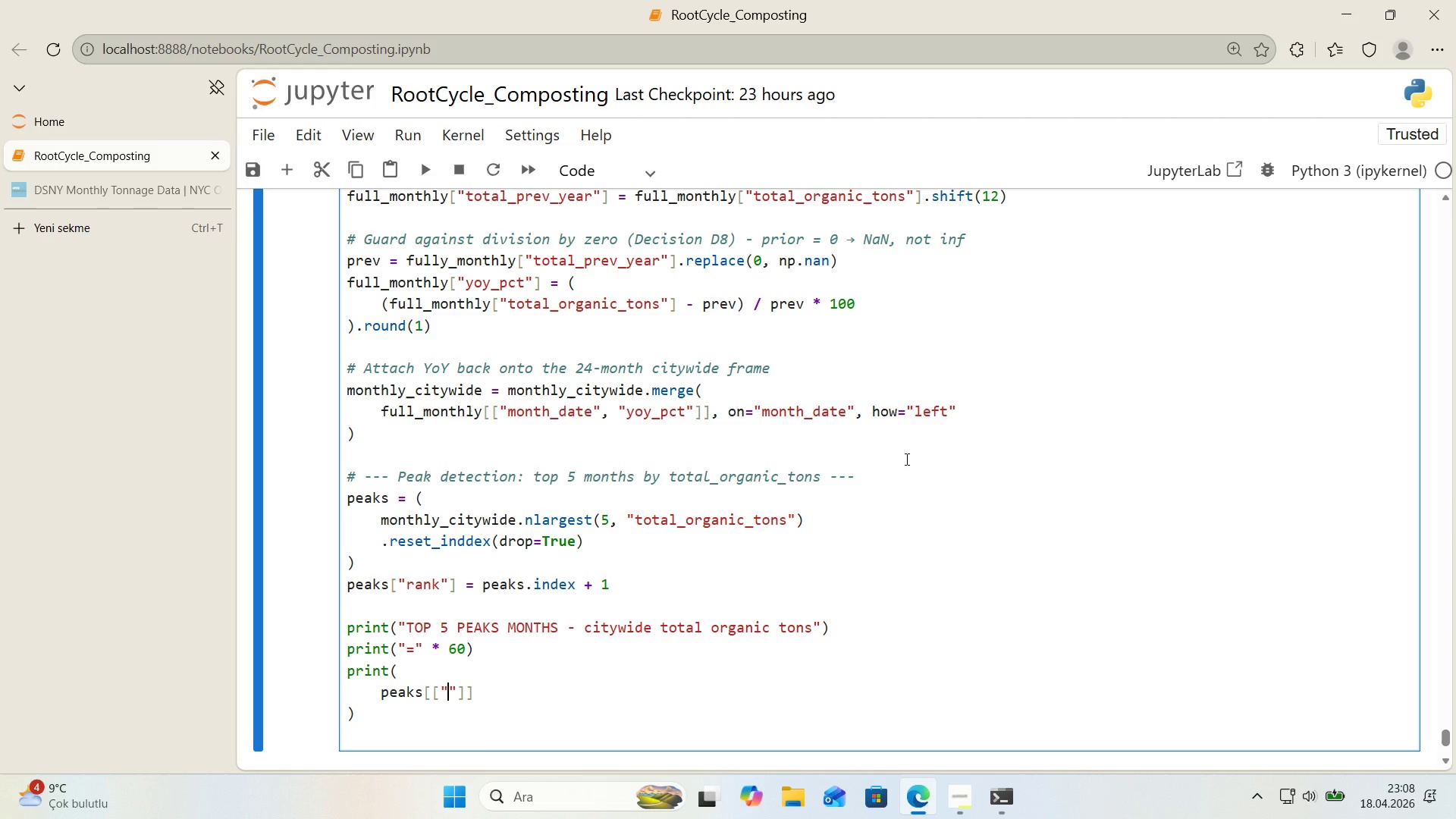 
key(ArrowLeft)
 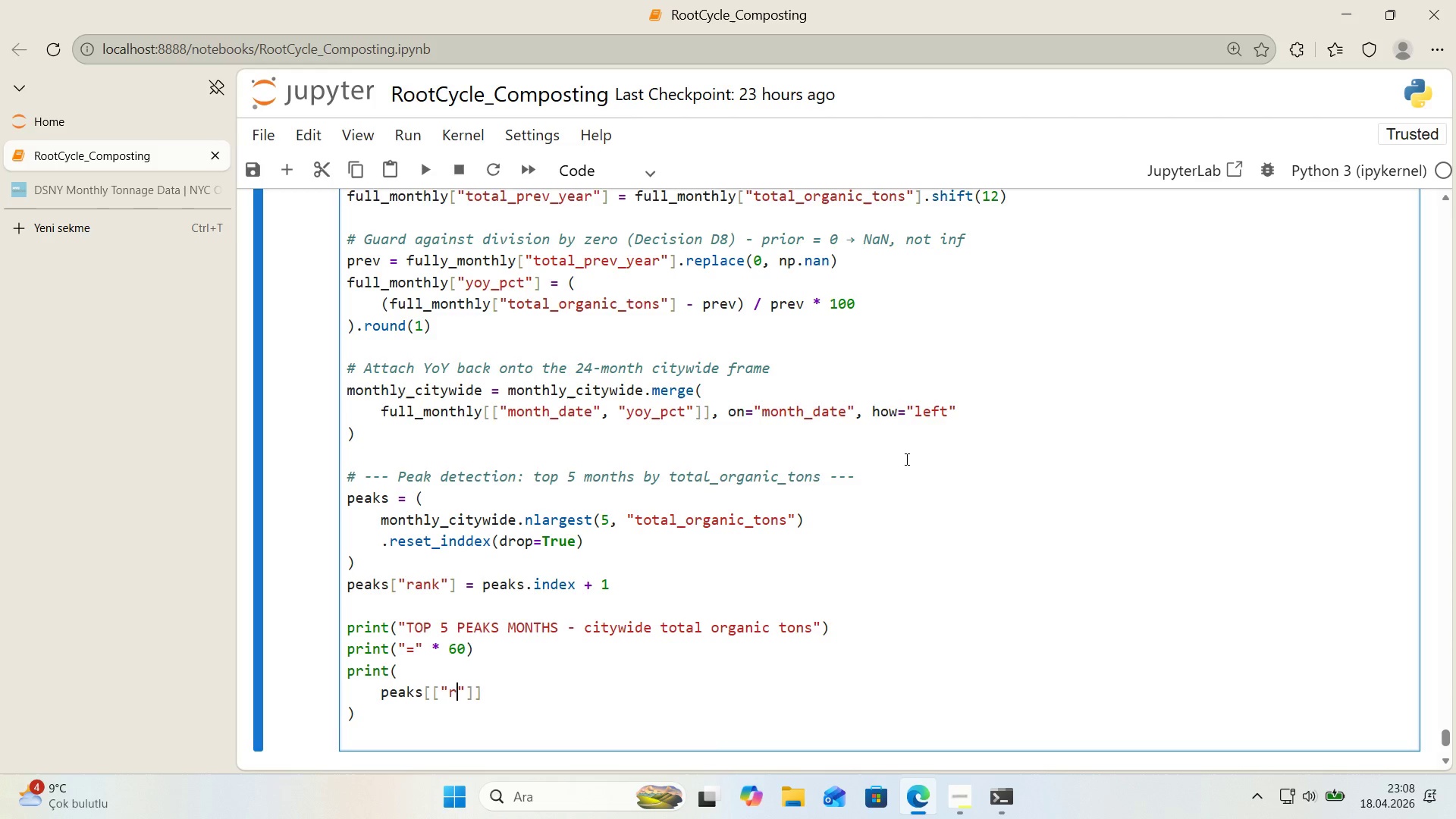 
type(rank)
 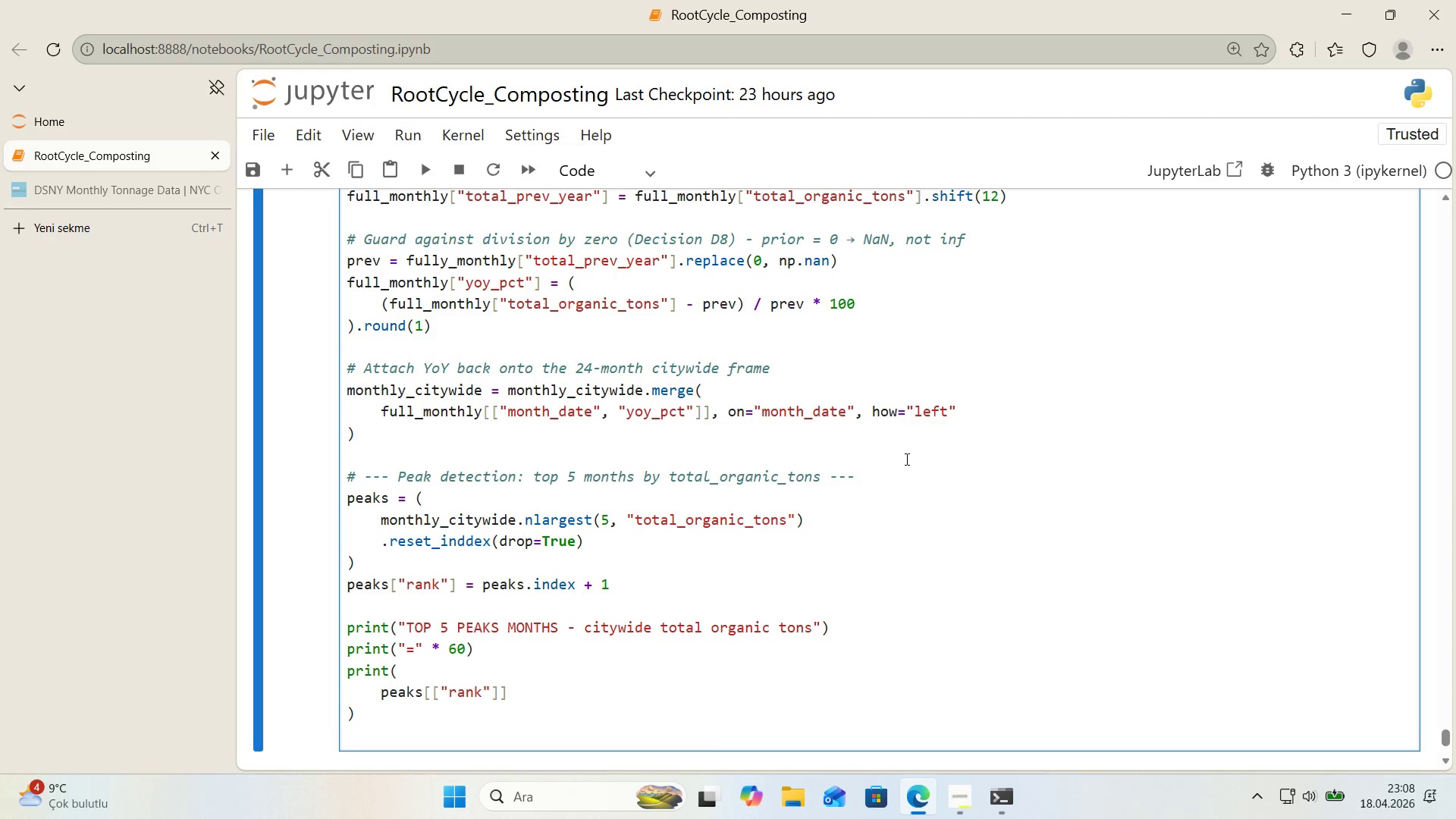 
key(ArrowRight)
 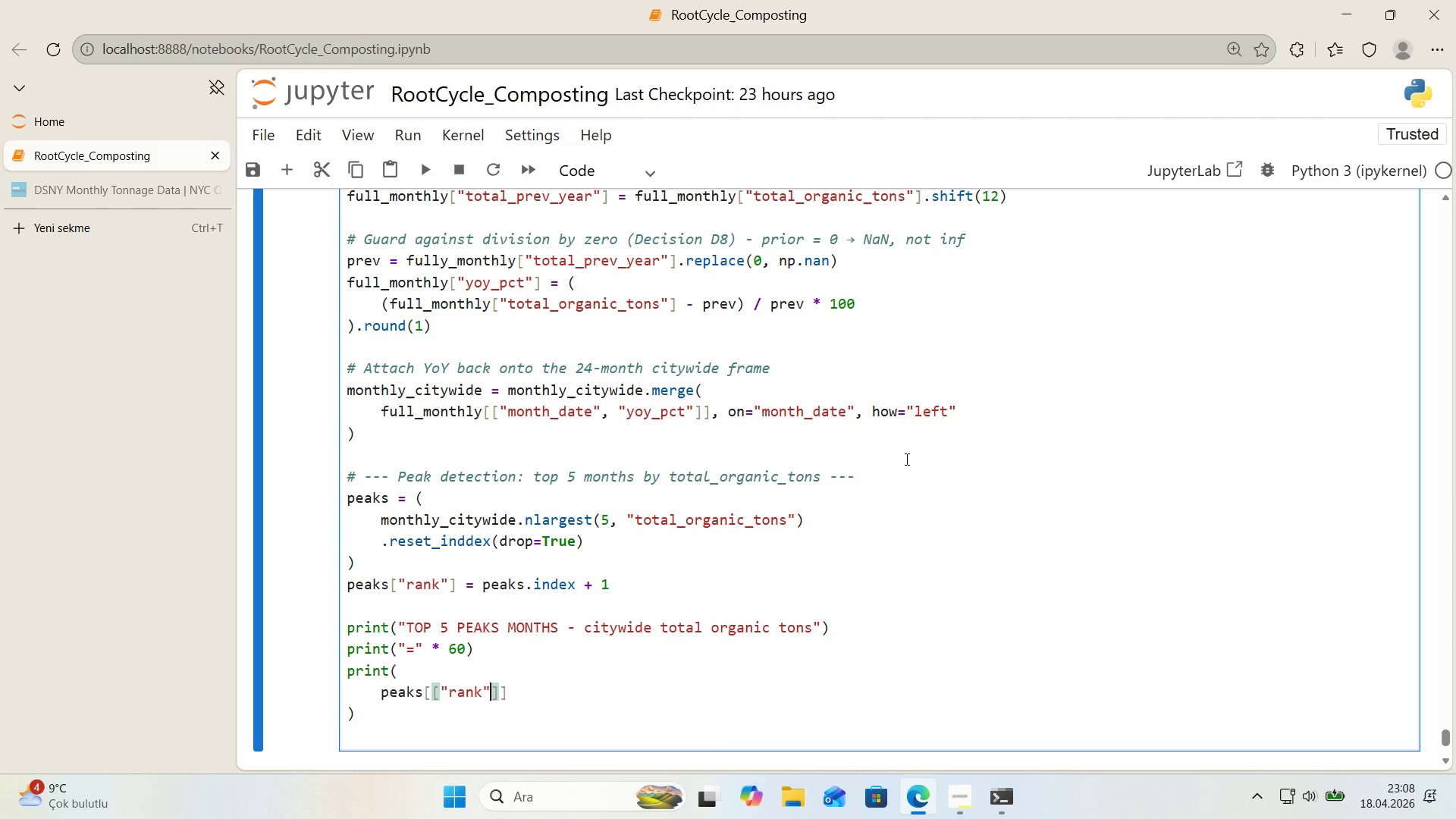 
key(Comma)
 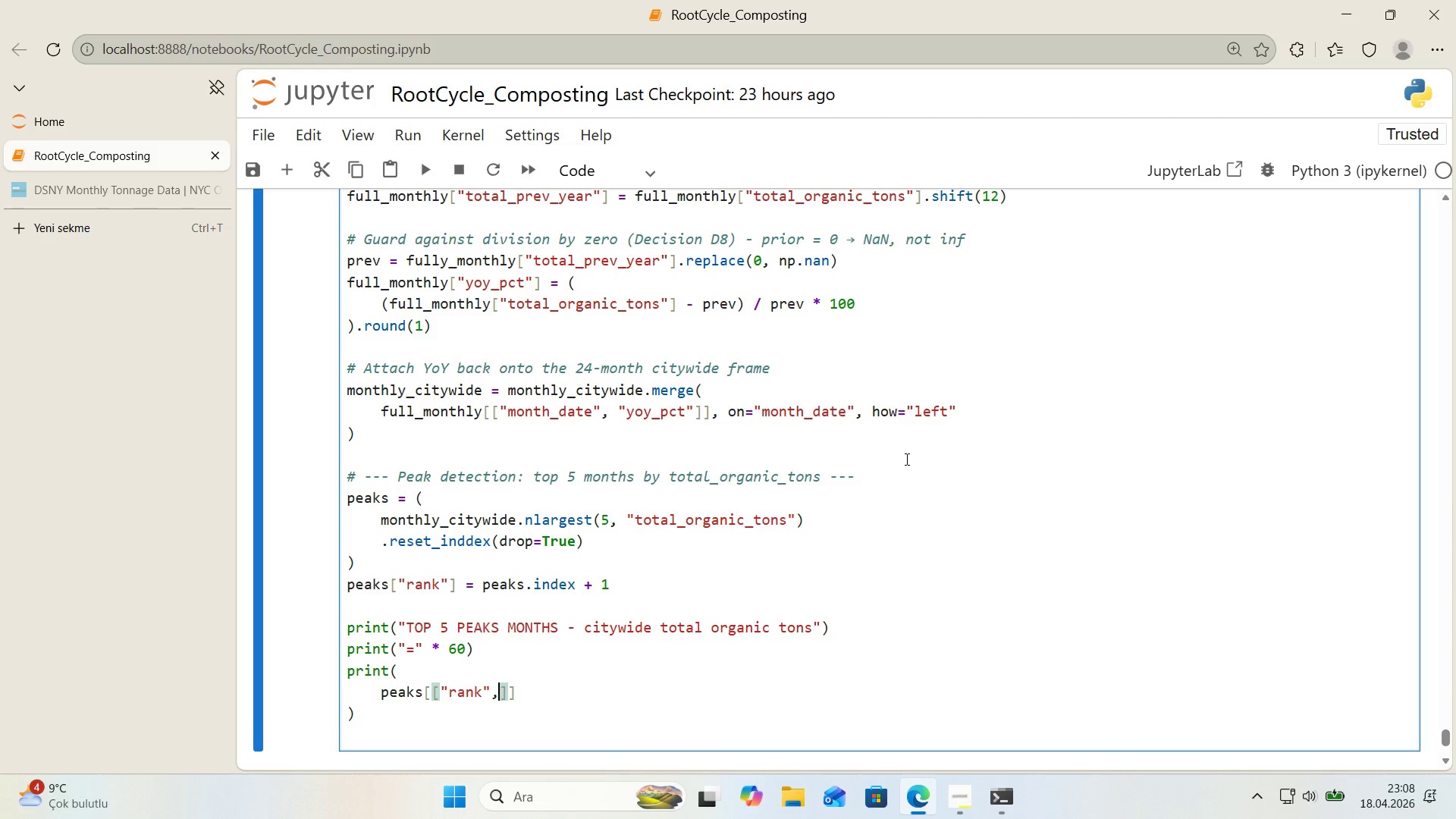 
key(Space)
 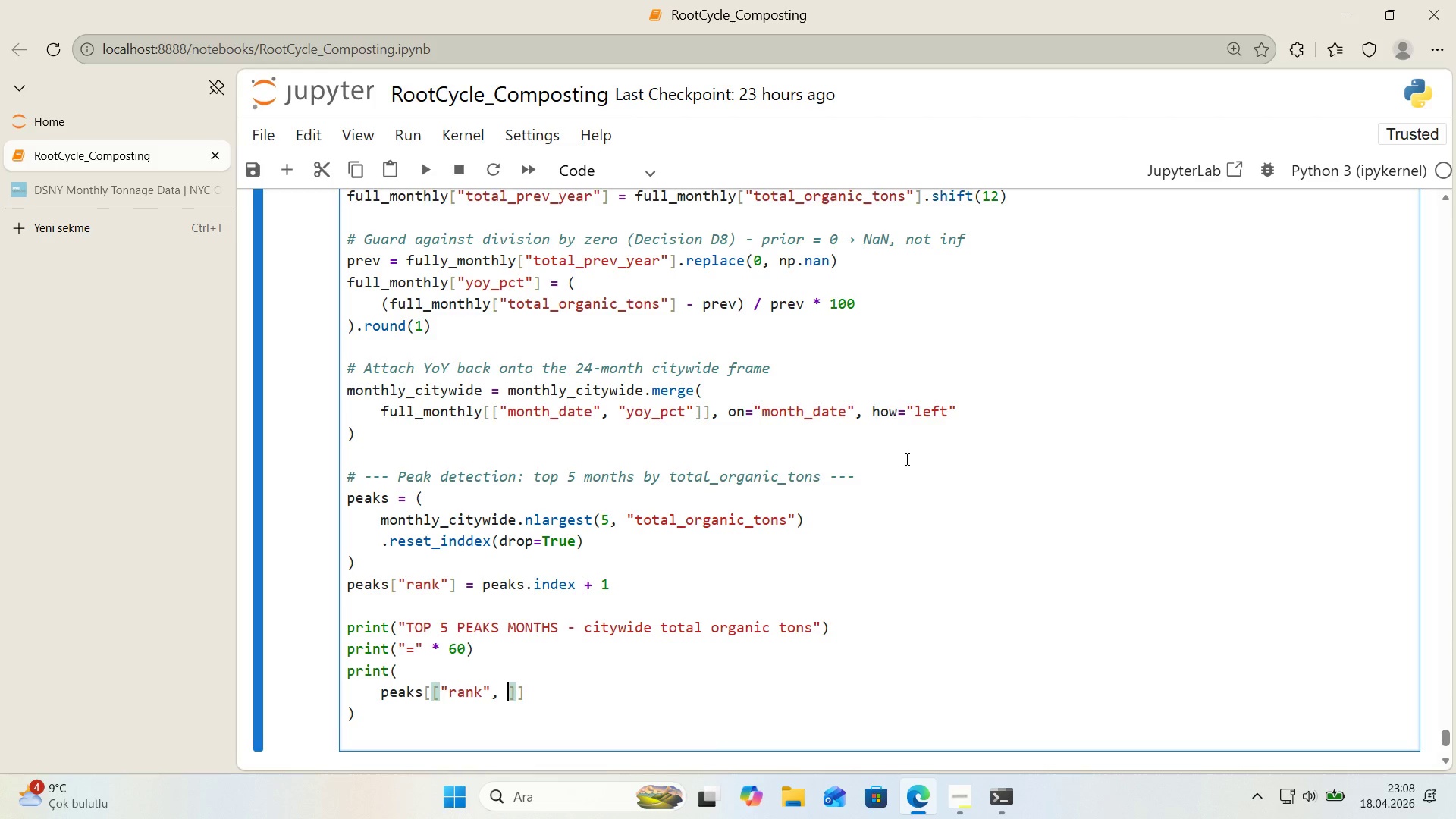 
key(Backquote)
 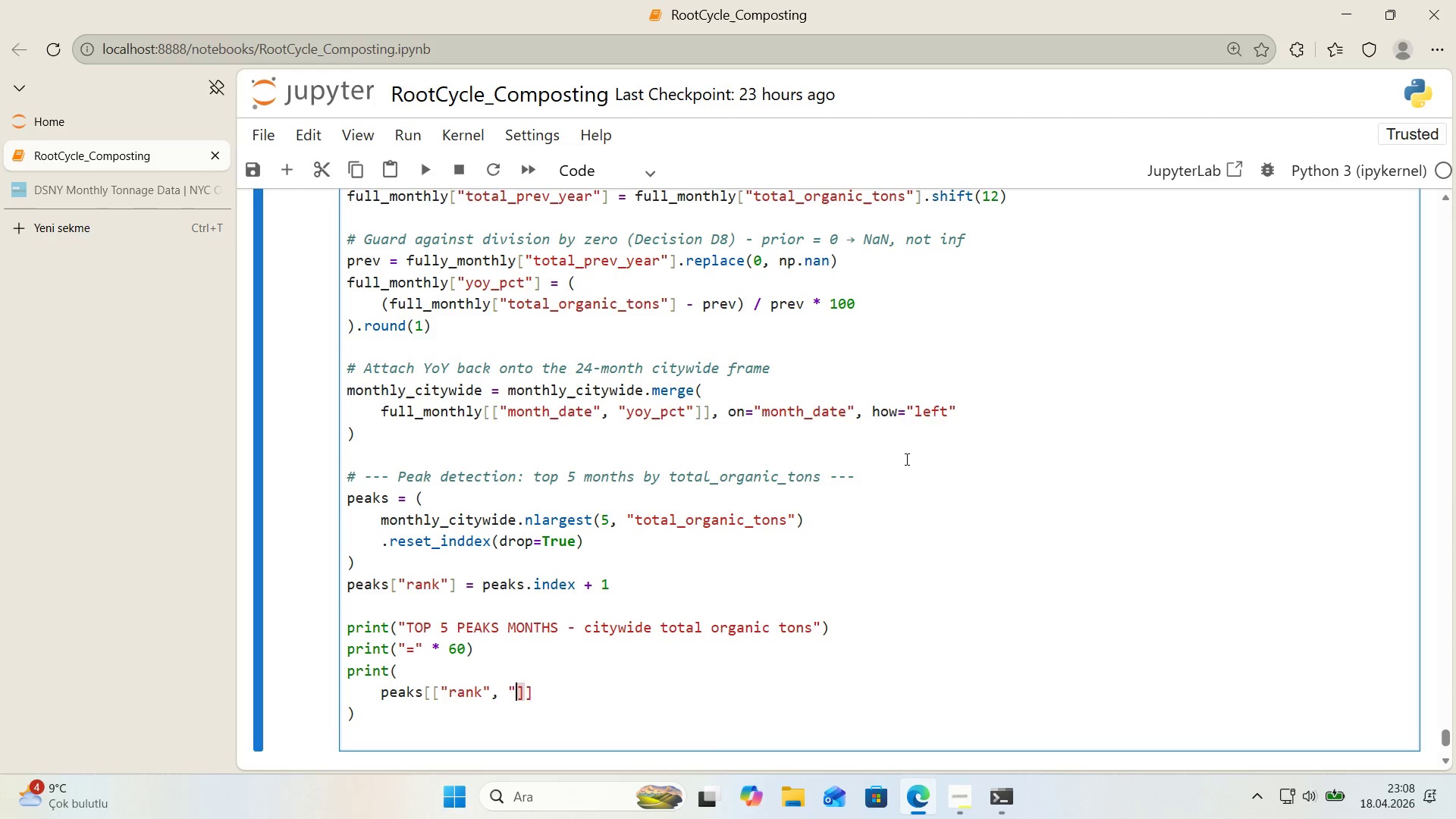 
key(Backquote)
 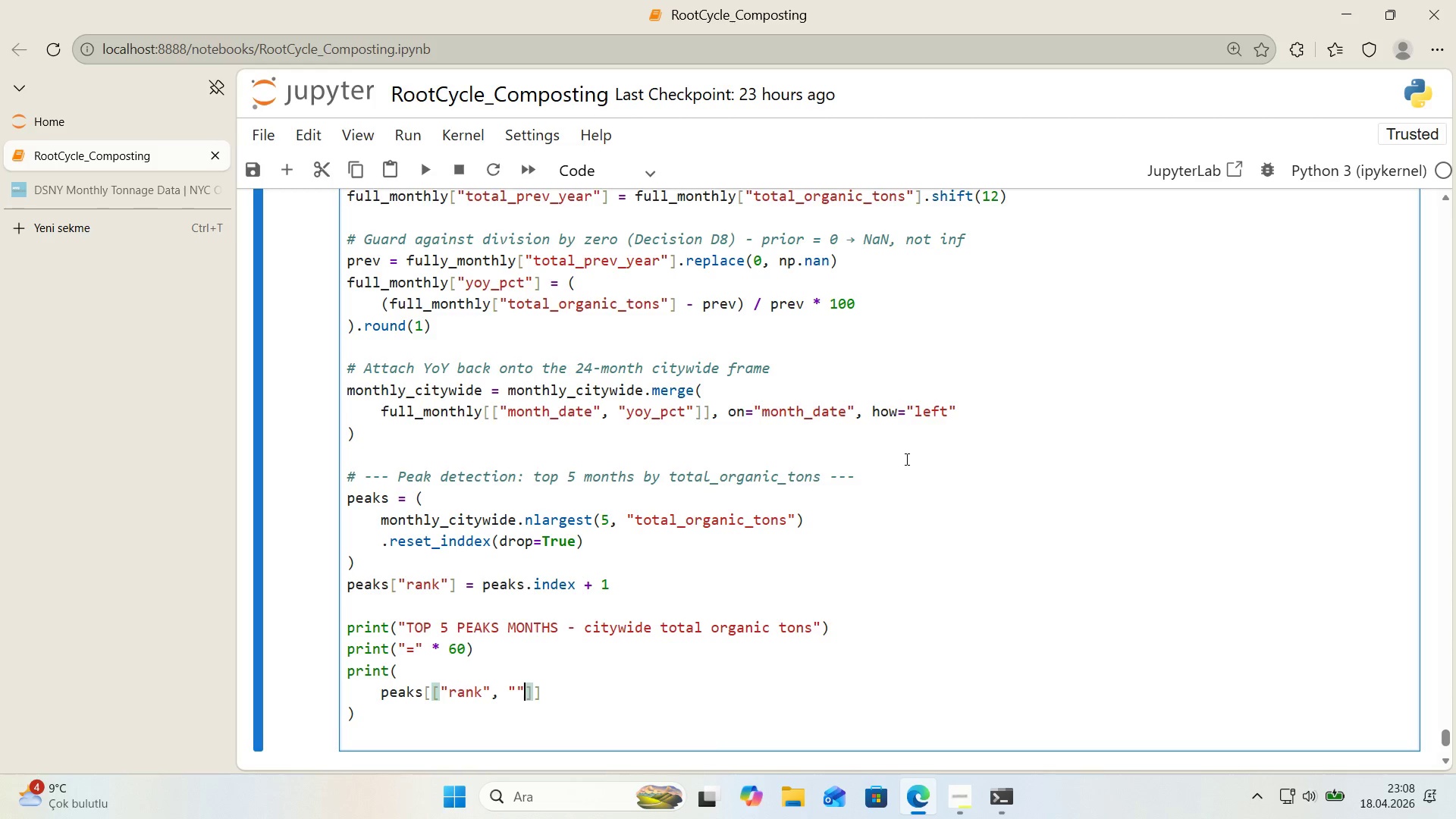 
key(ArrowLeft)
 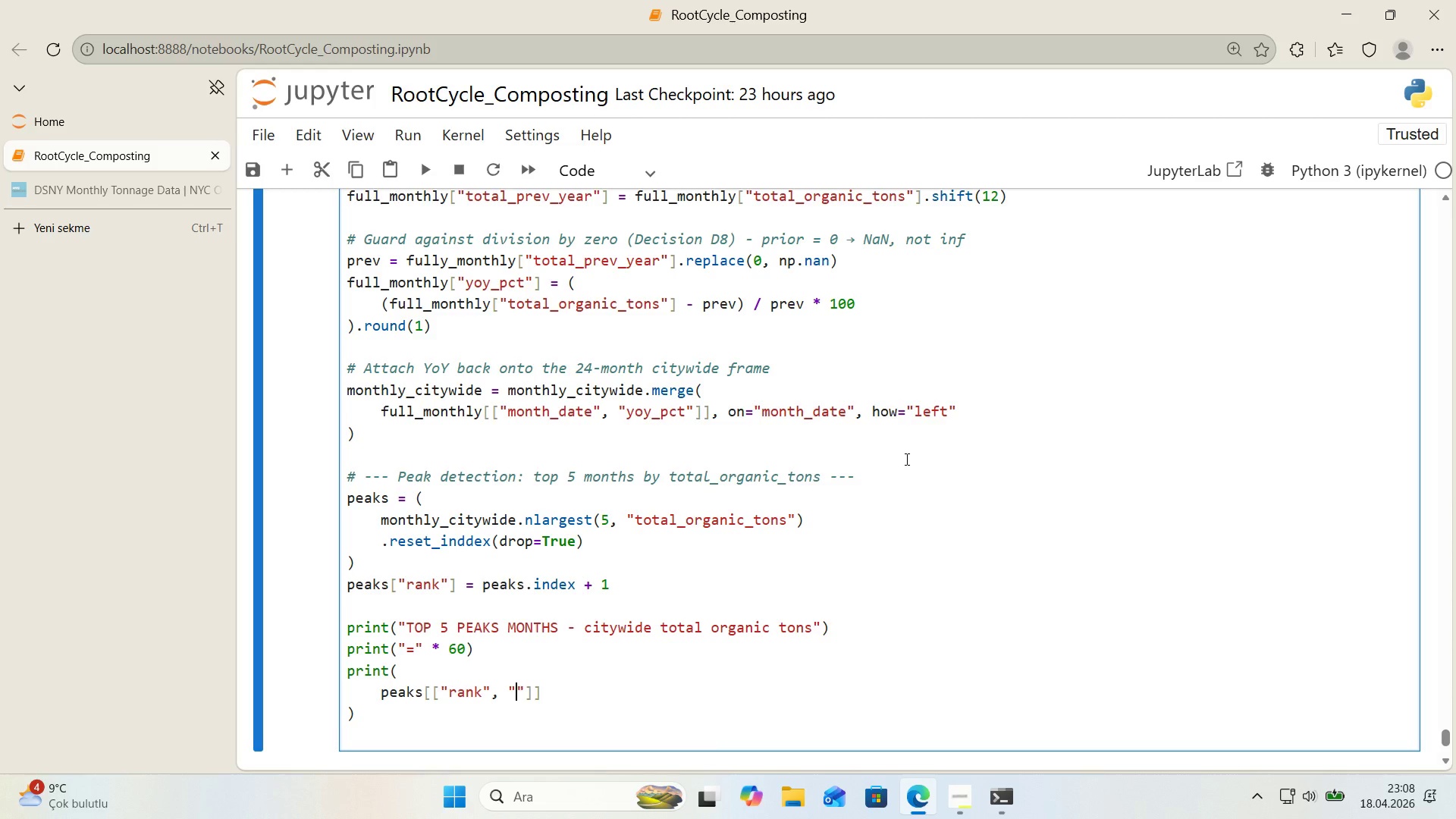 
type(month_date)
 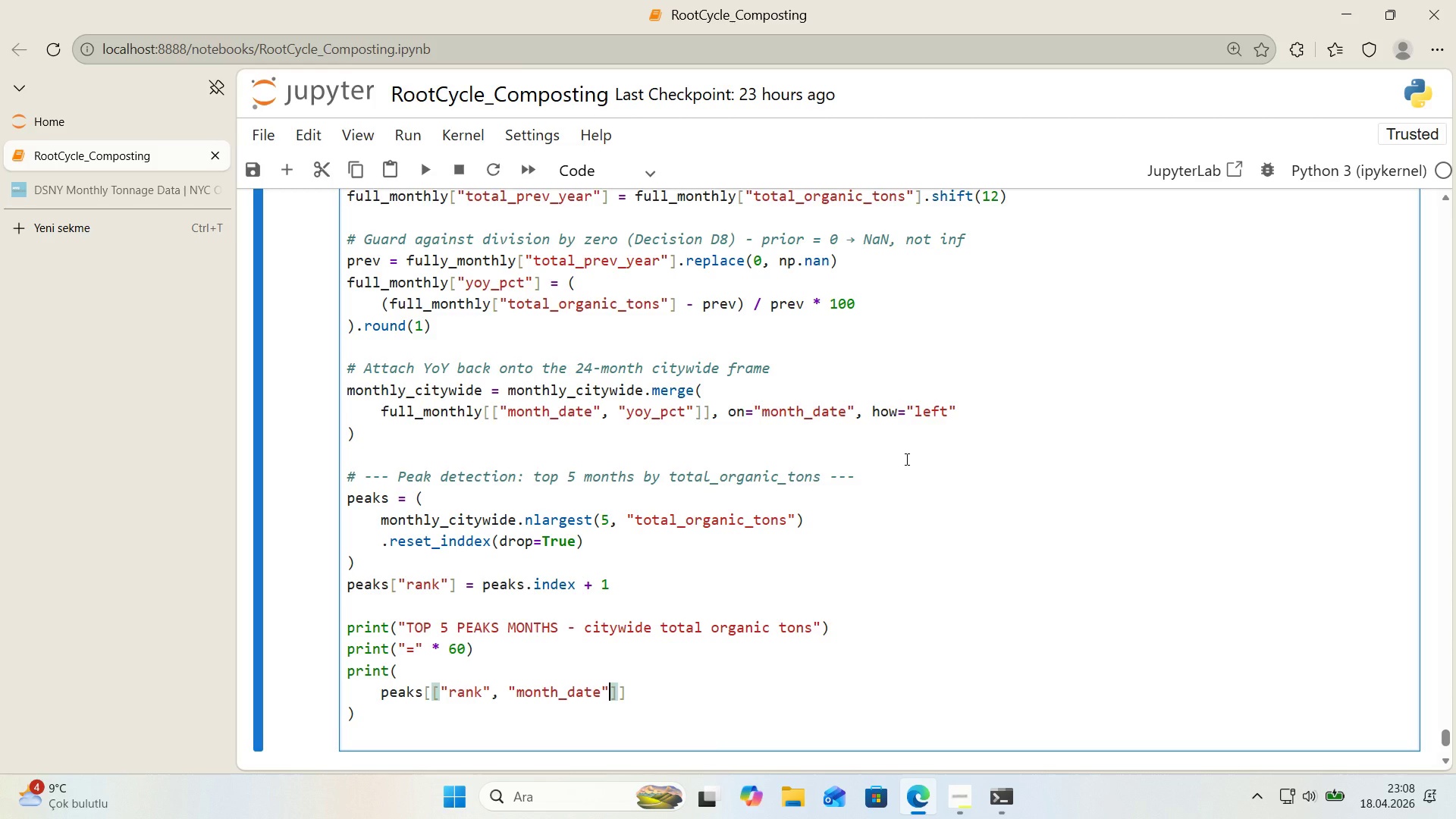 
 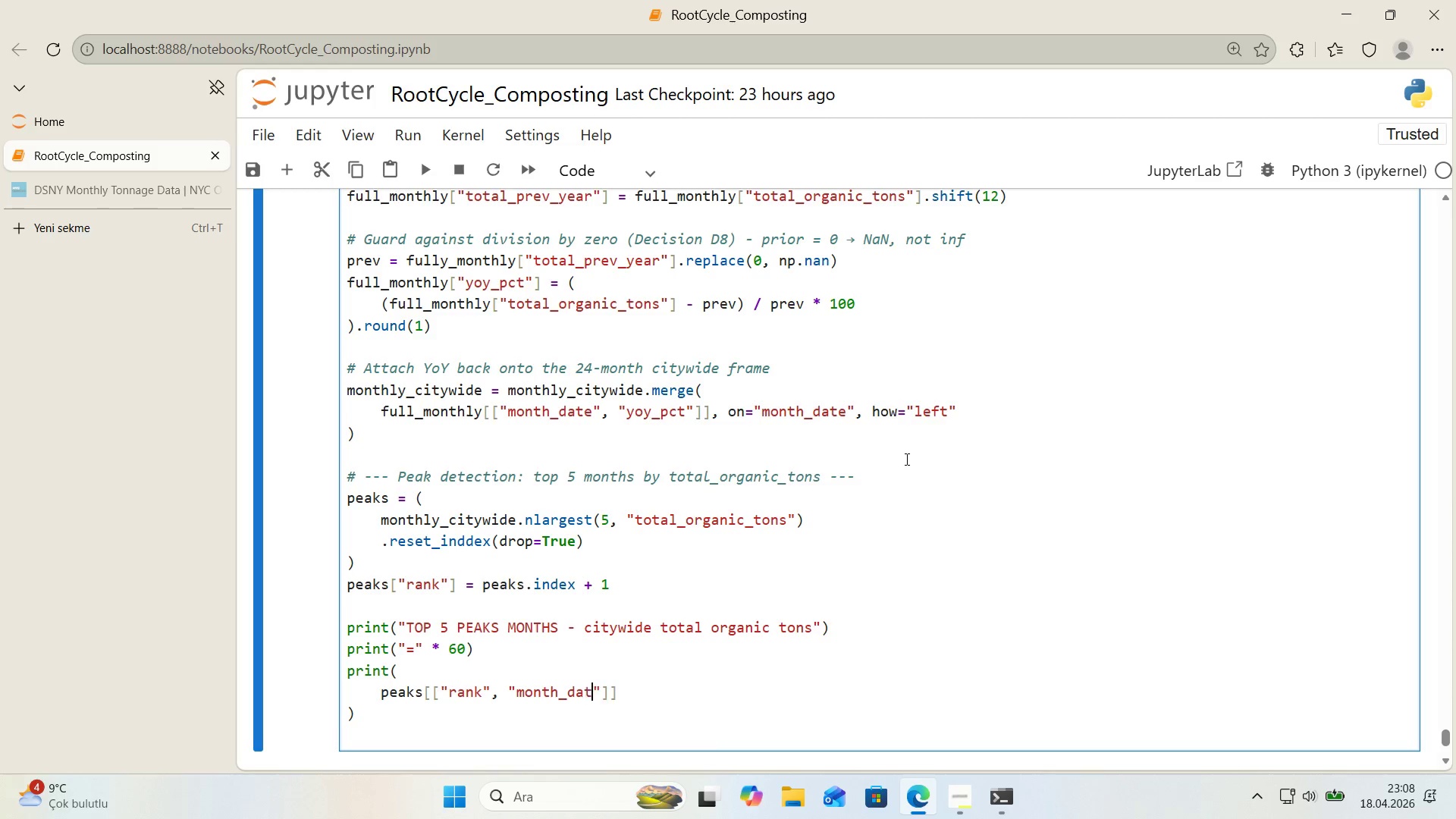 
key(ArrowRight)
 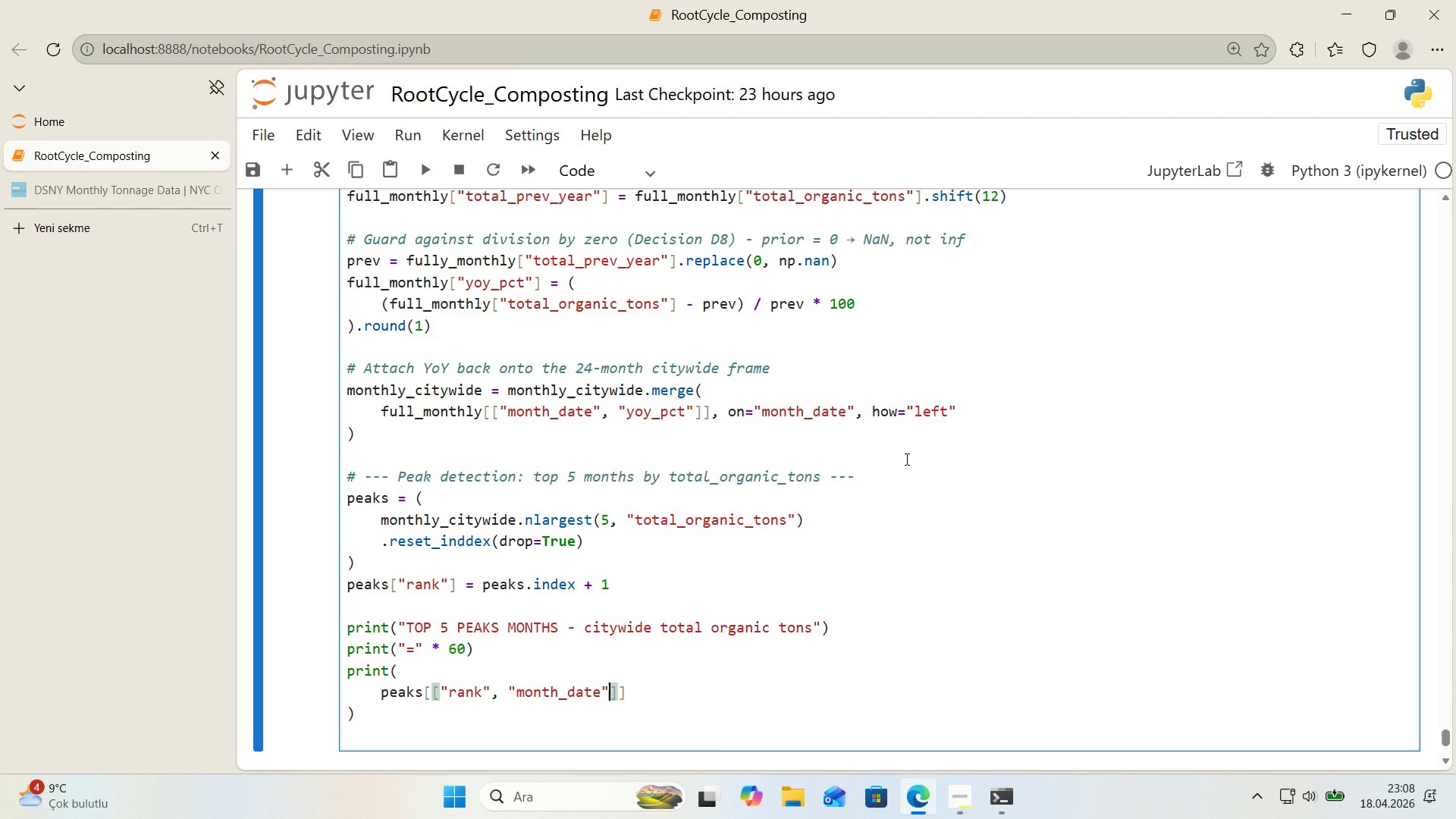 
key(Comma)
 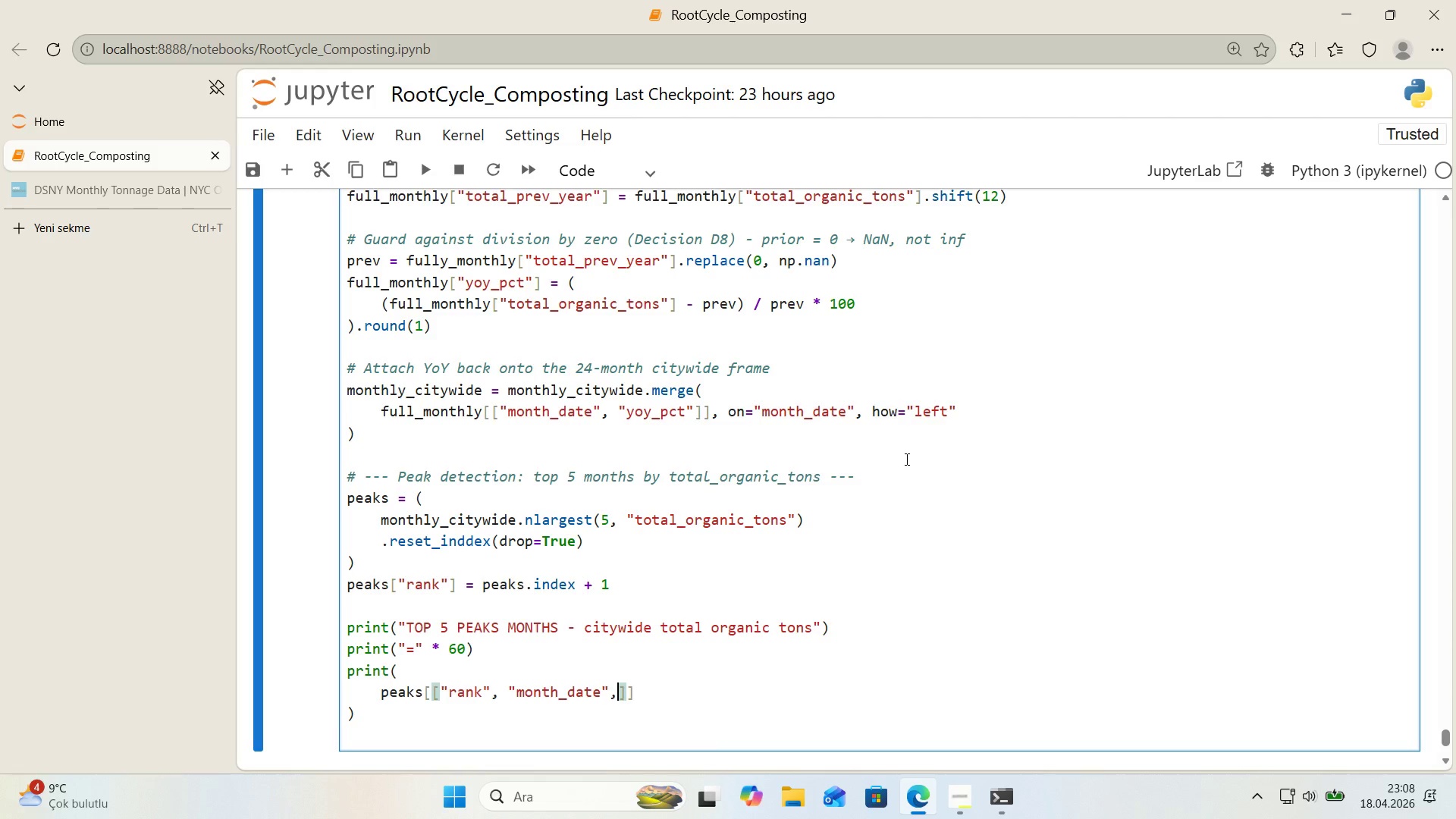 
key(Space)
 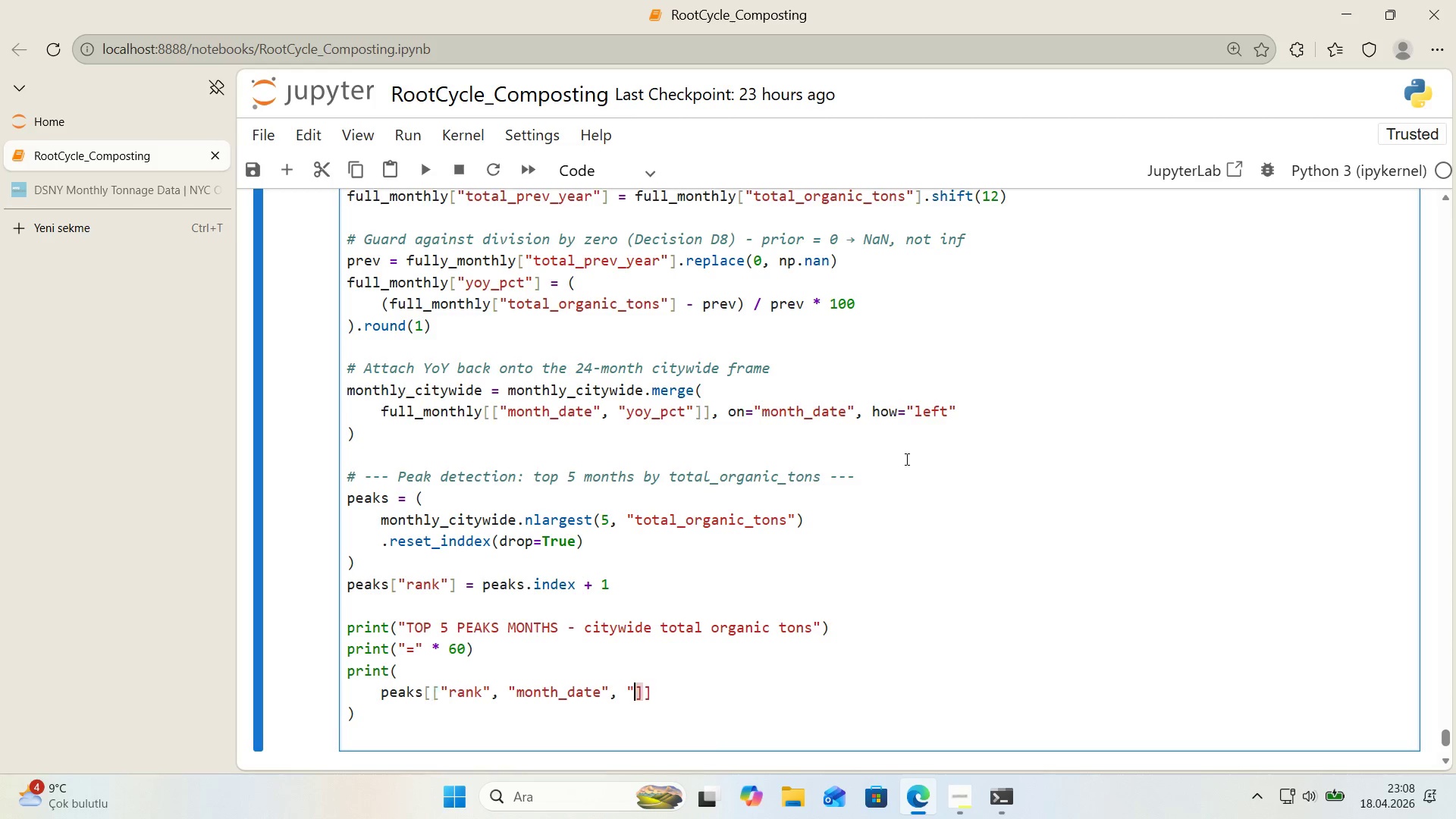 
key(Backquote)
 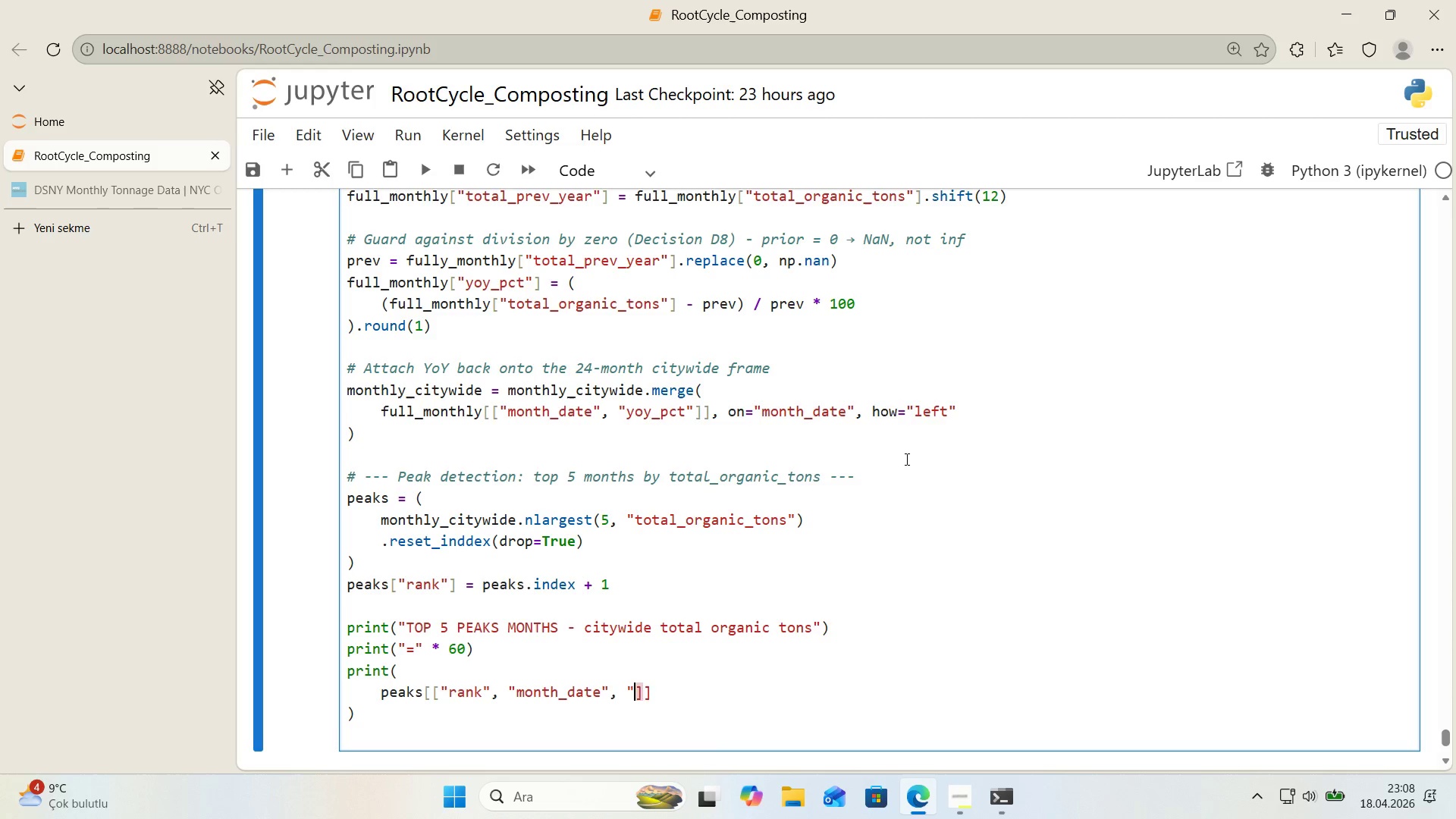 
key(Backquote)
 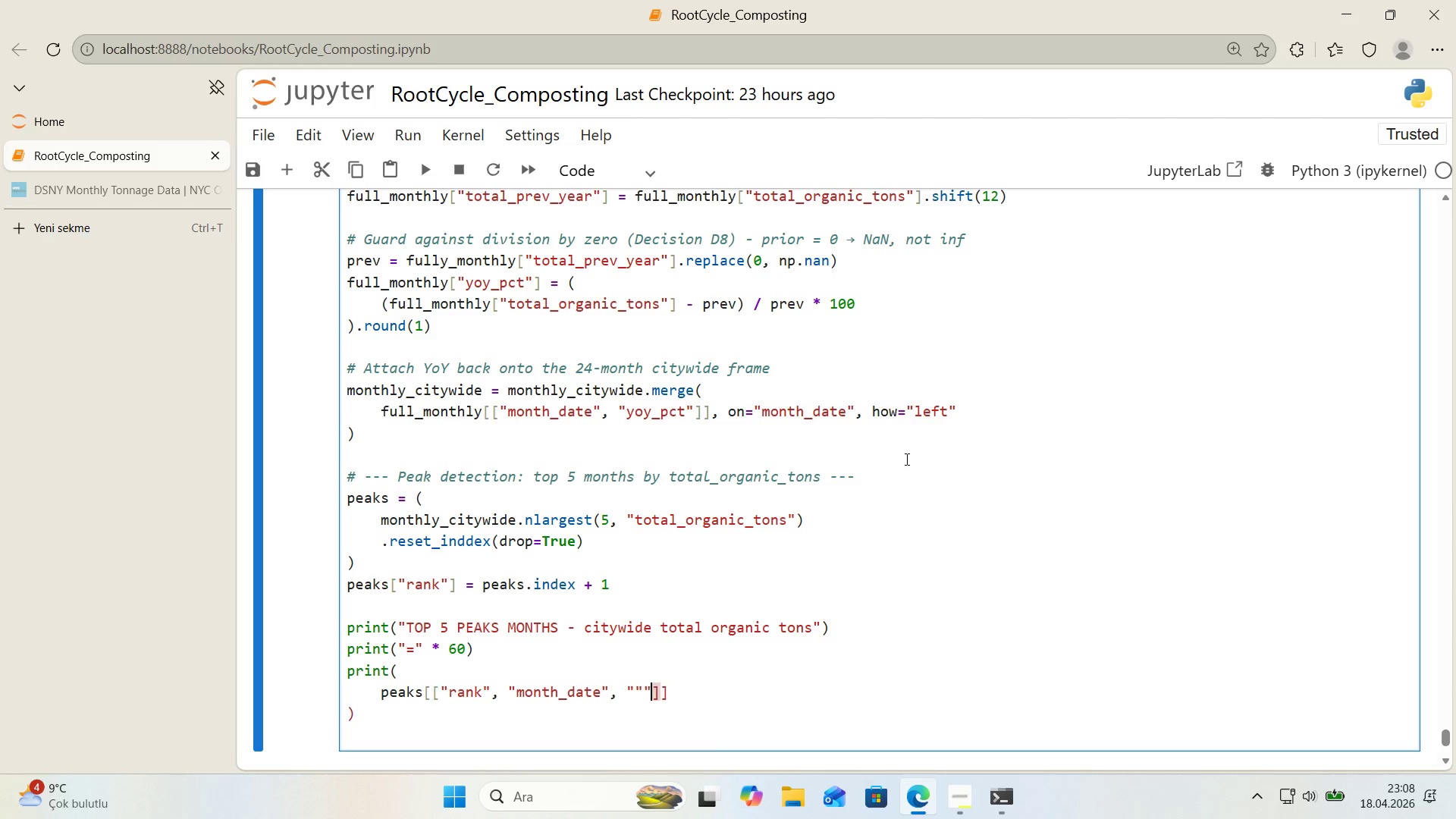 
key(Backquote)
 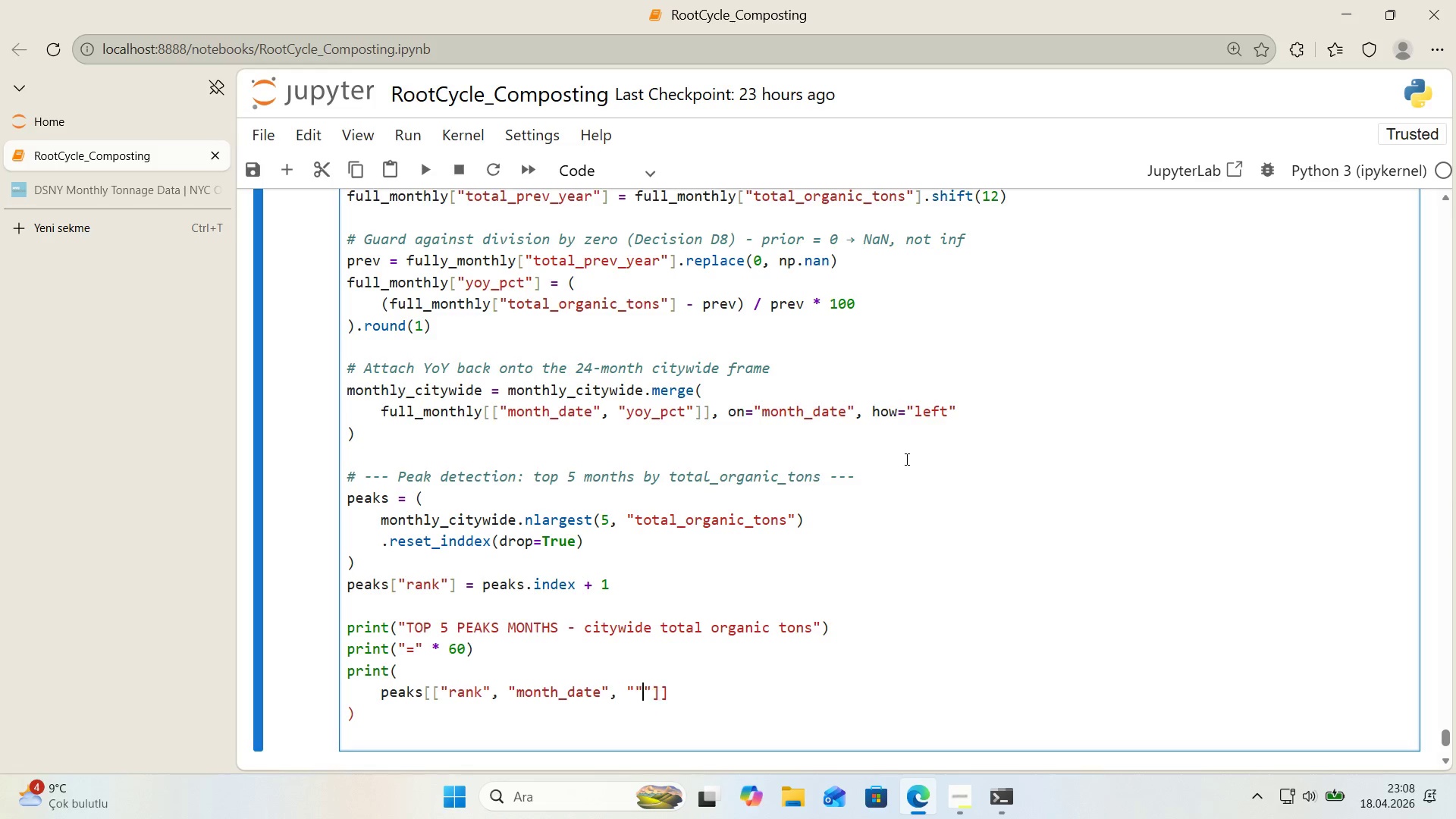 
key(ArrowLeft)
 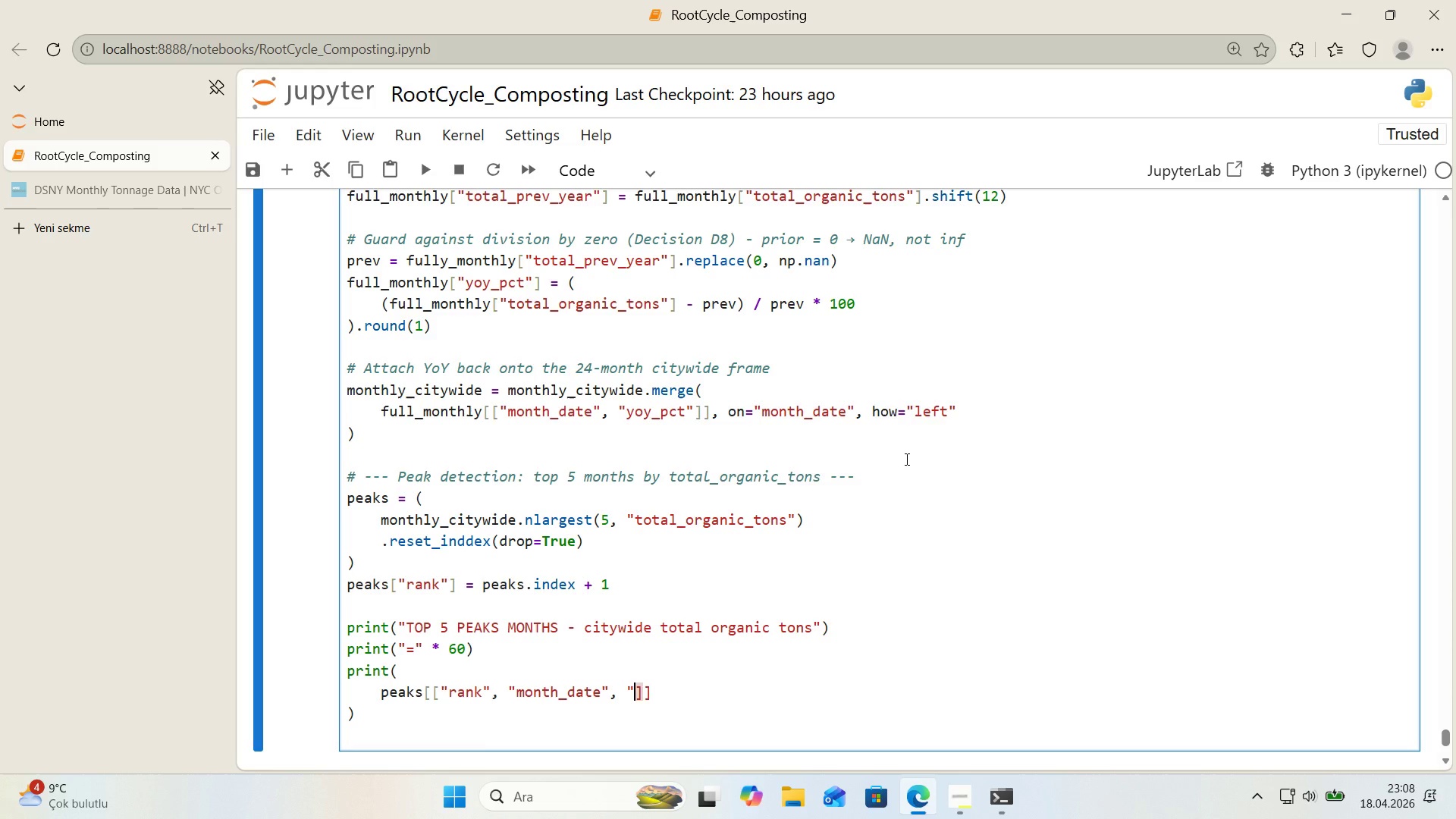 
key(Backspace)
type(total_organ'c_tons`, ``)
 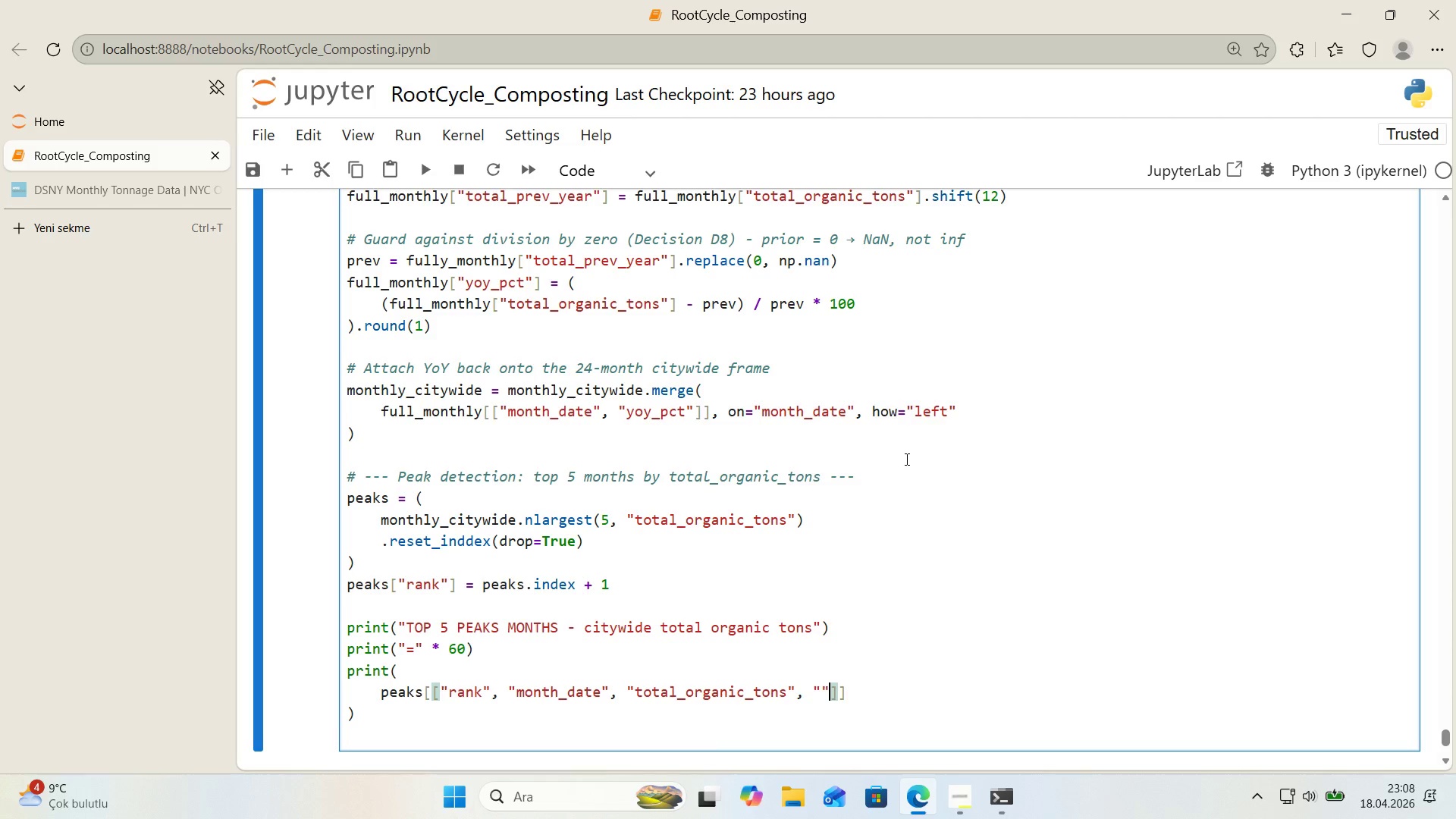 
key(ArrowLeft)
 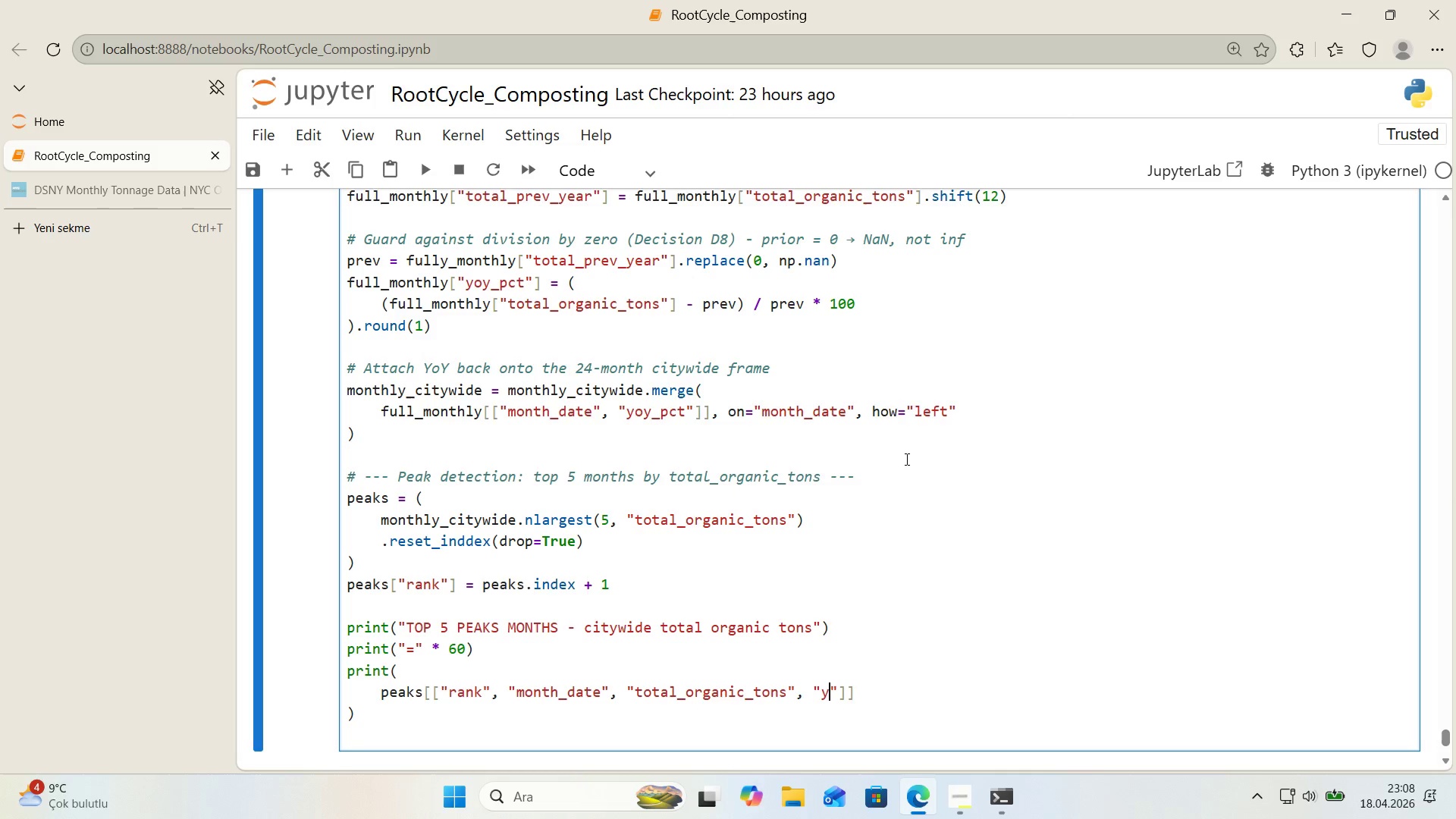 
type(yoy-pct)
 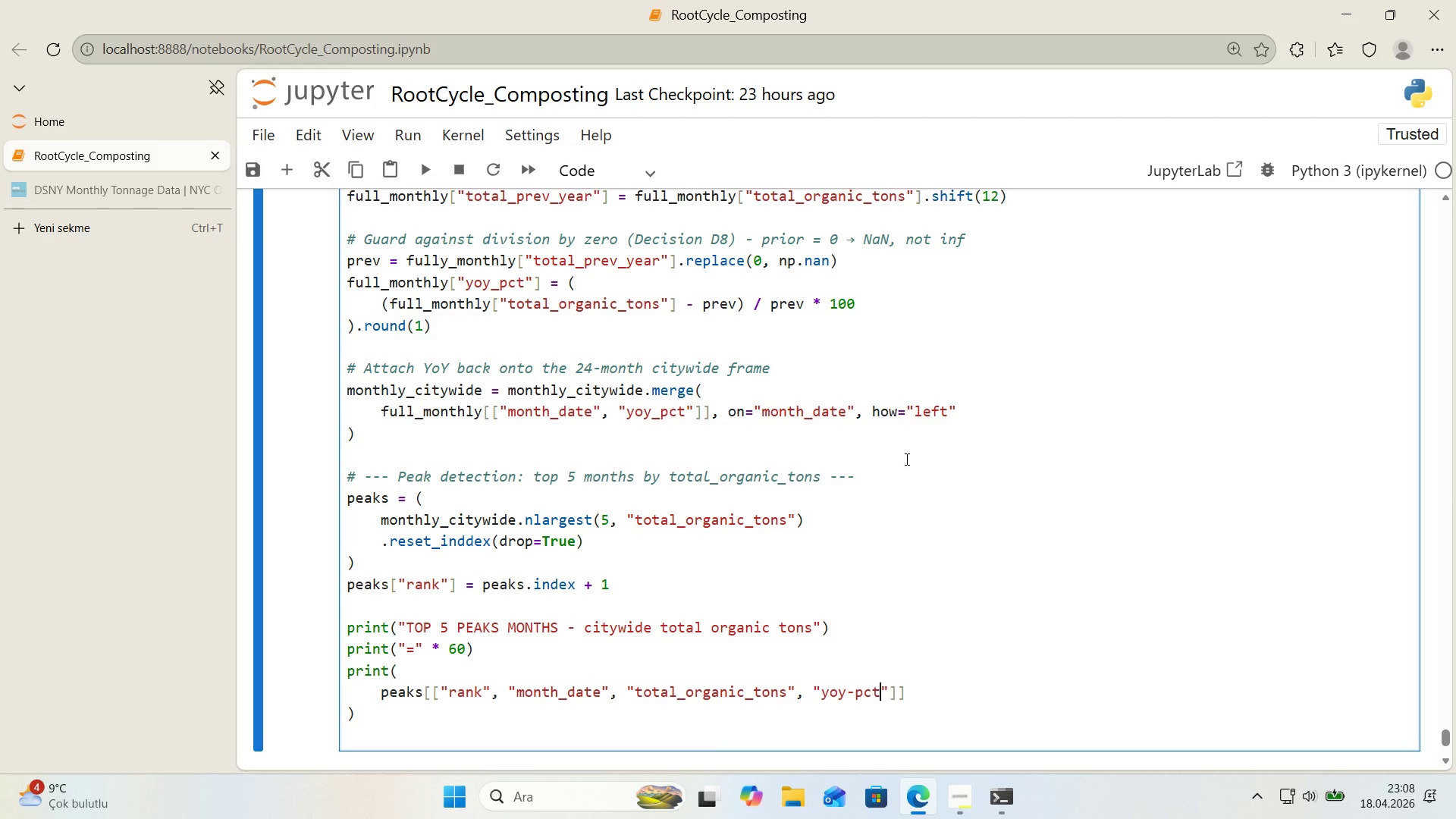 
key(ArrowRight)
 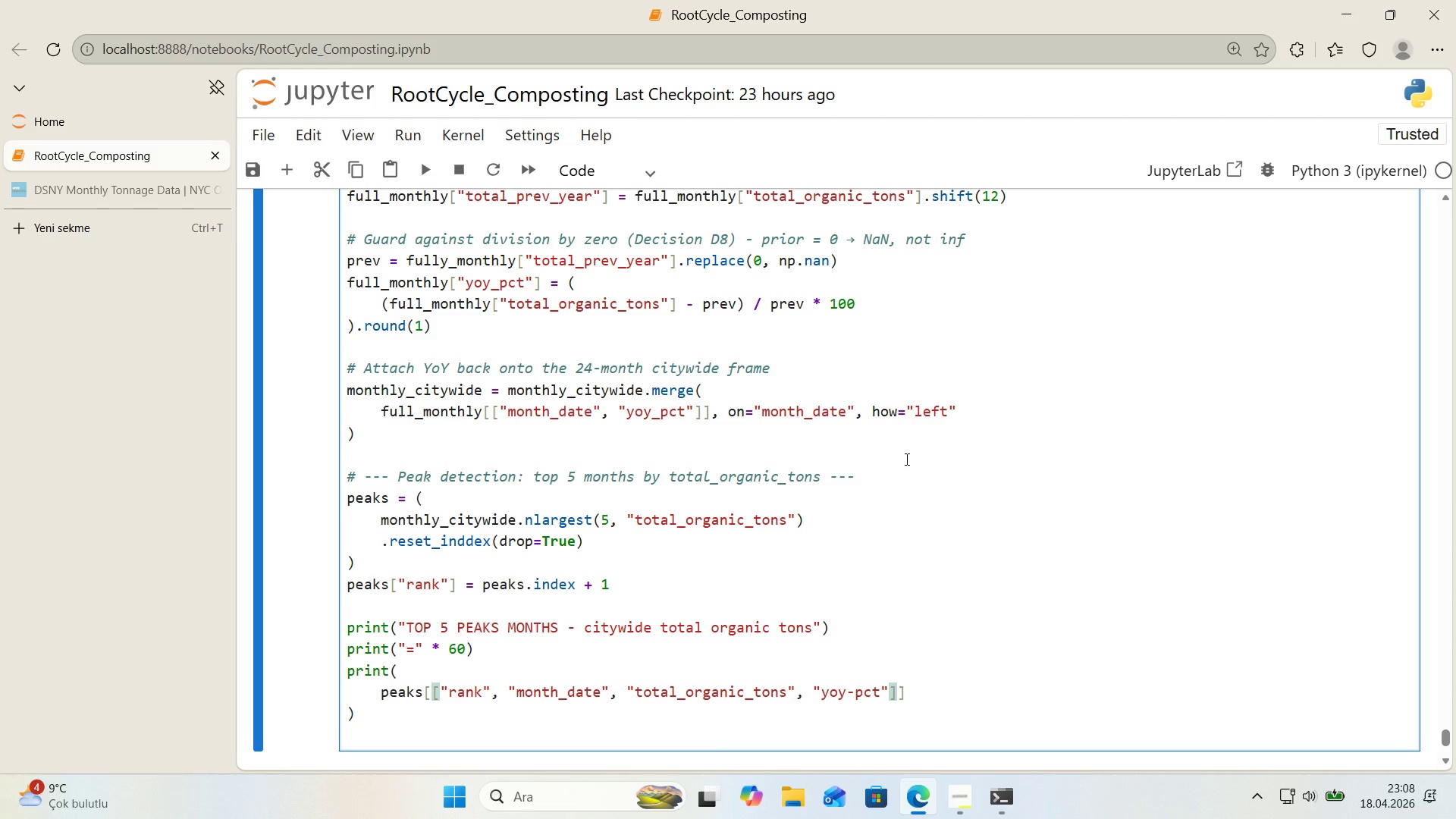 
key(ArrowLeft)
 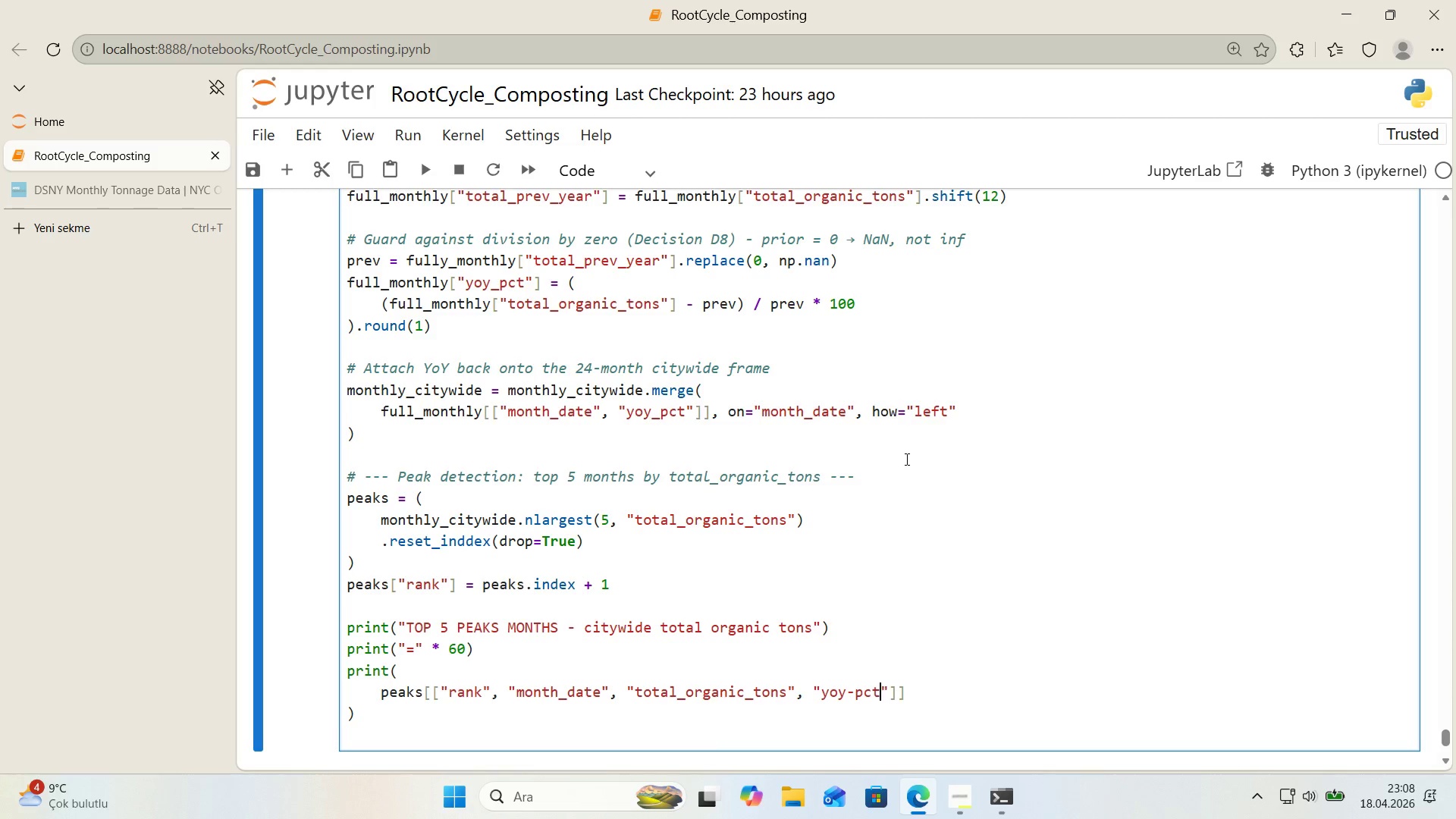 
key(ArrowLeft)
 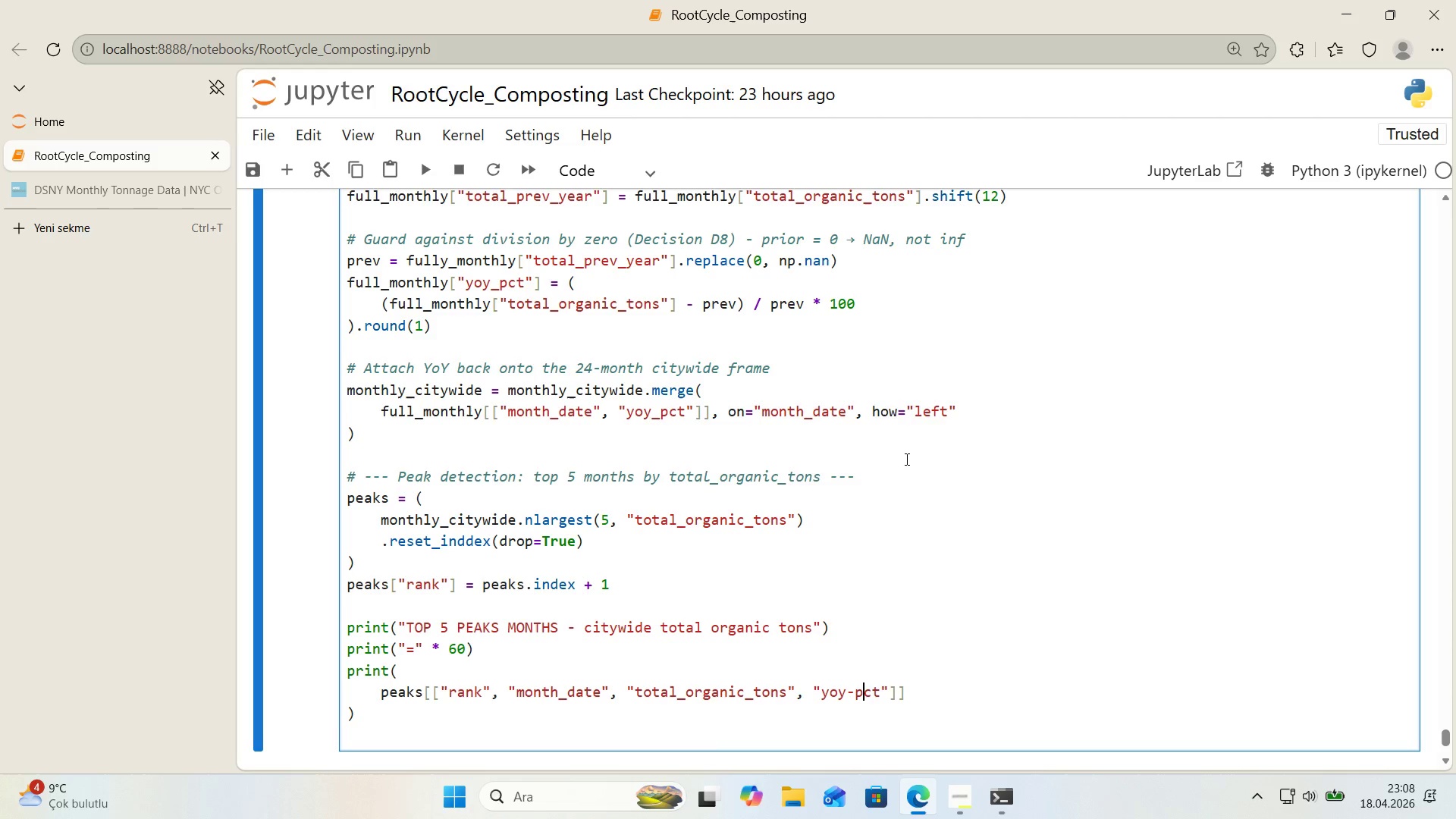 
key(ArrowLeft)
 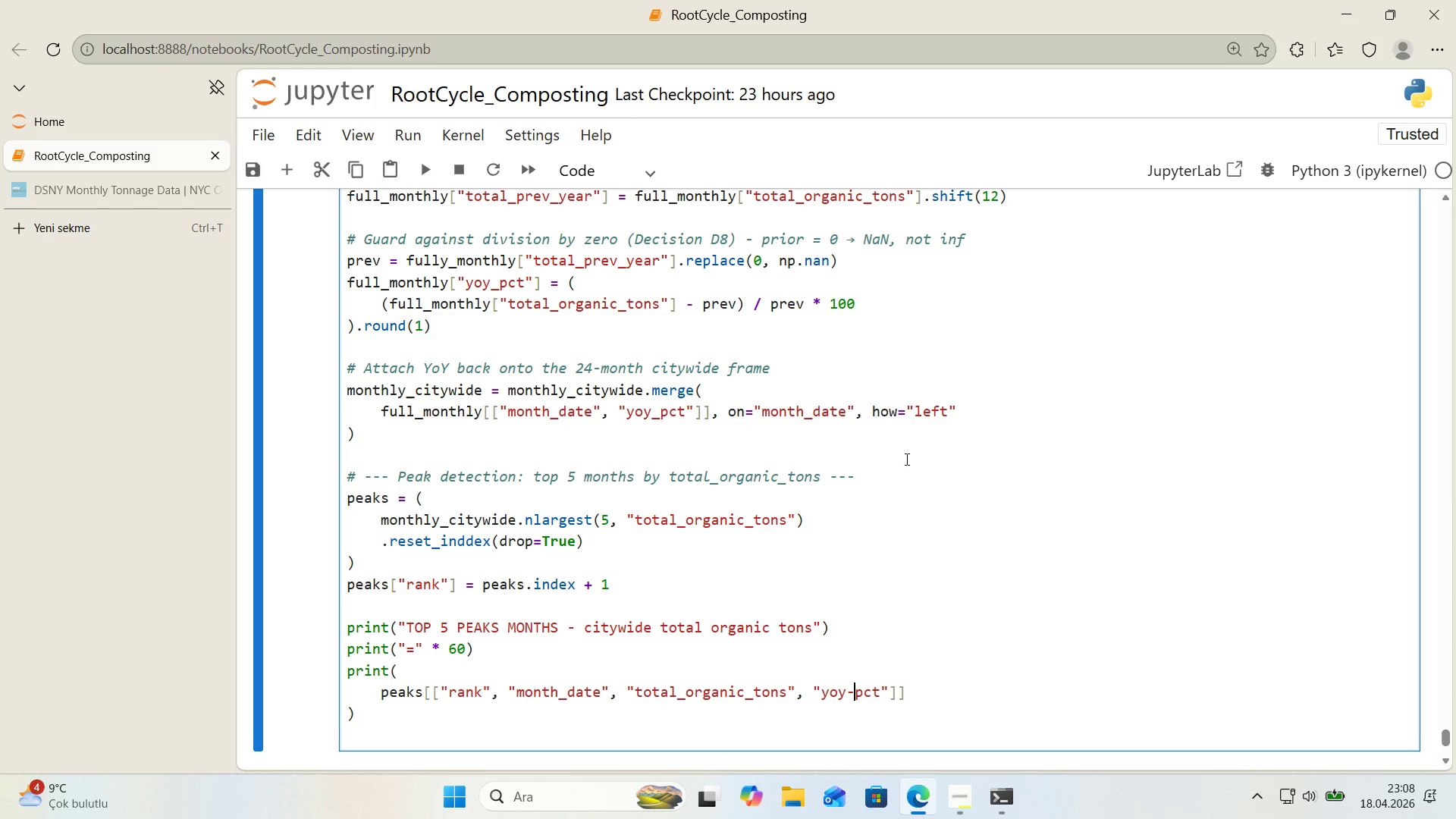 
key(ArrowLeft)
 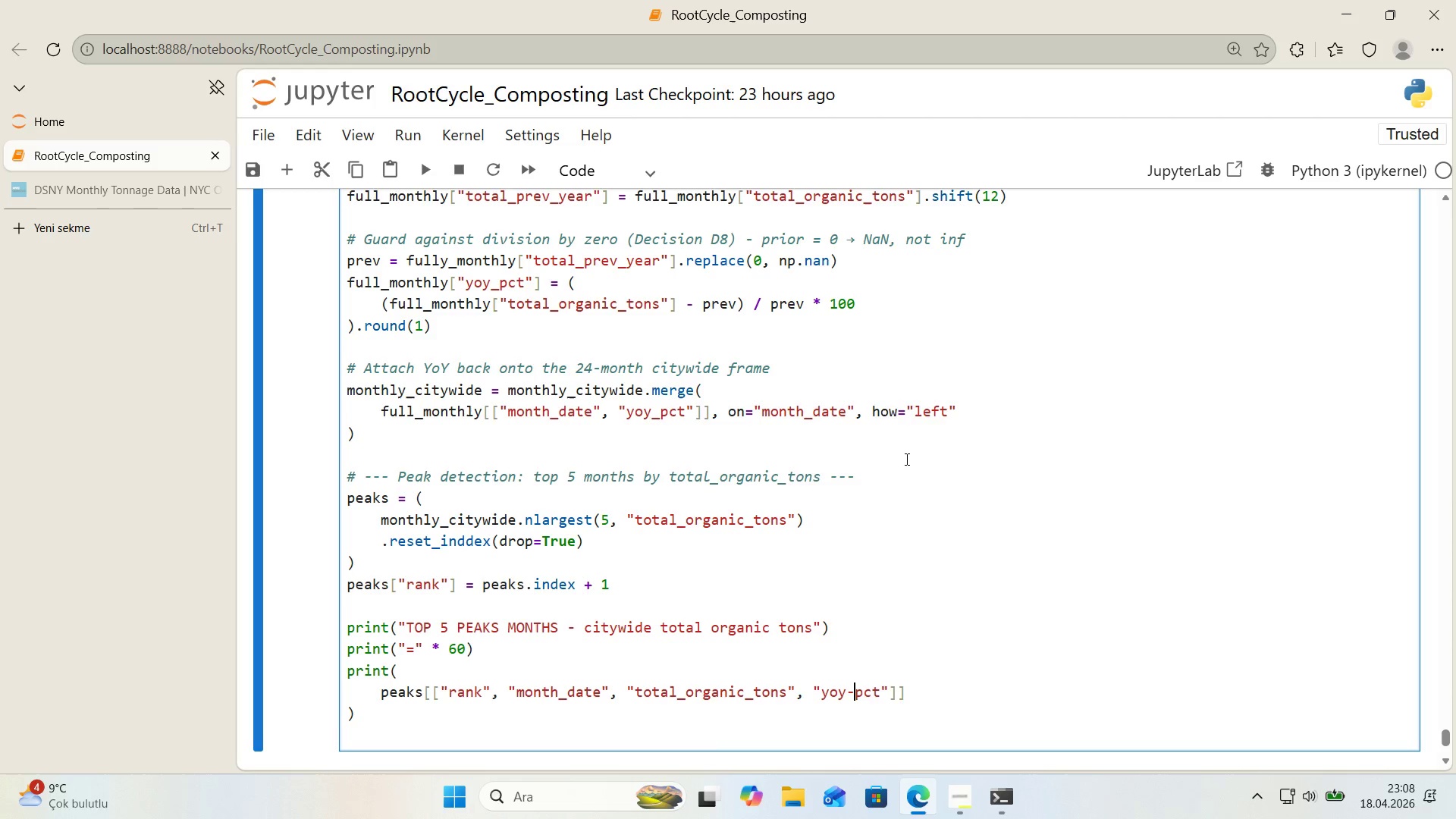 
key(Backspace)
 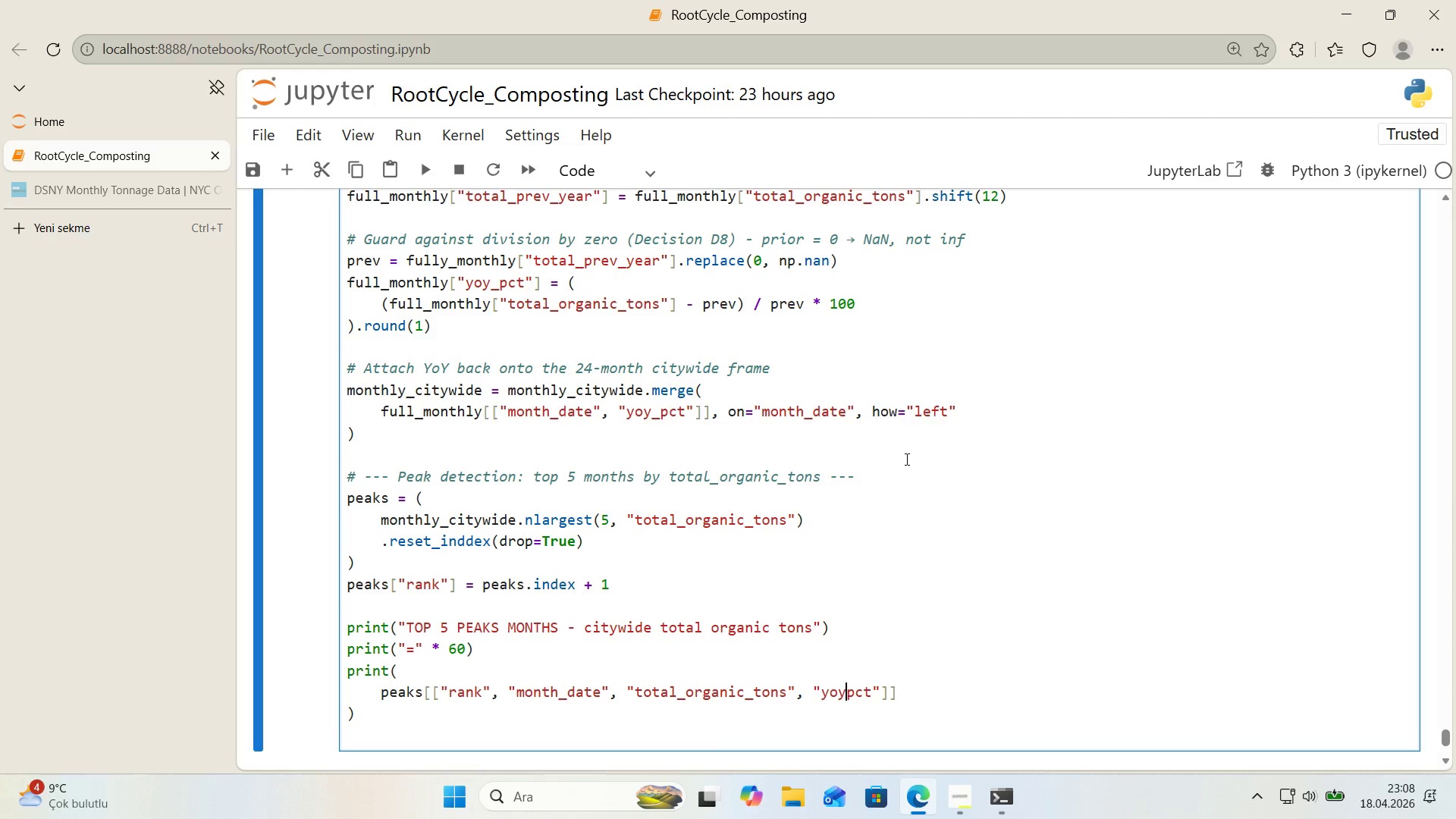 
key(Shift+ShiftRight)
 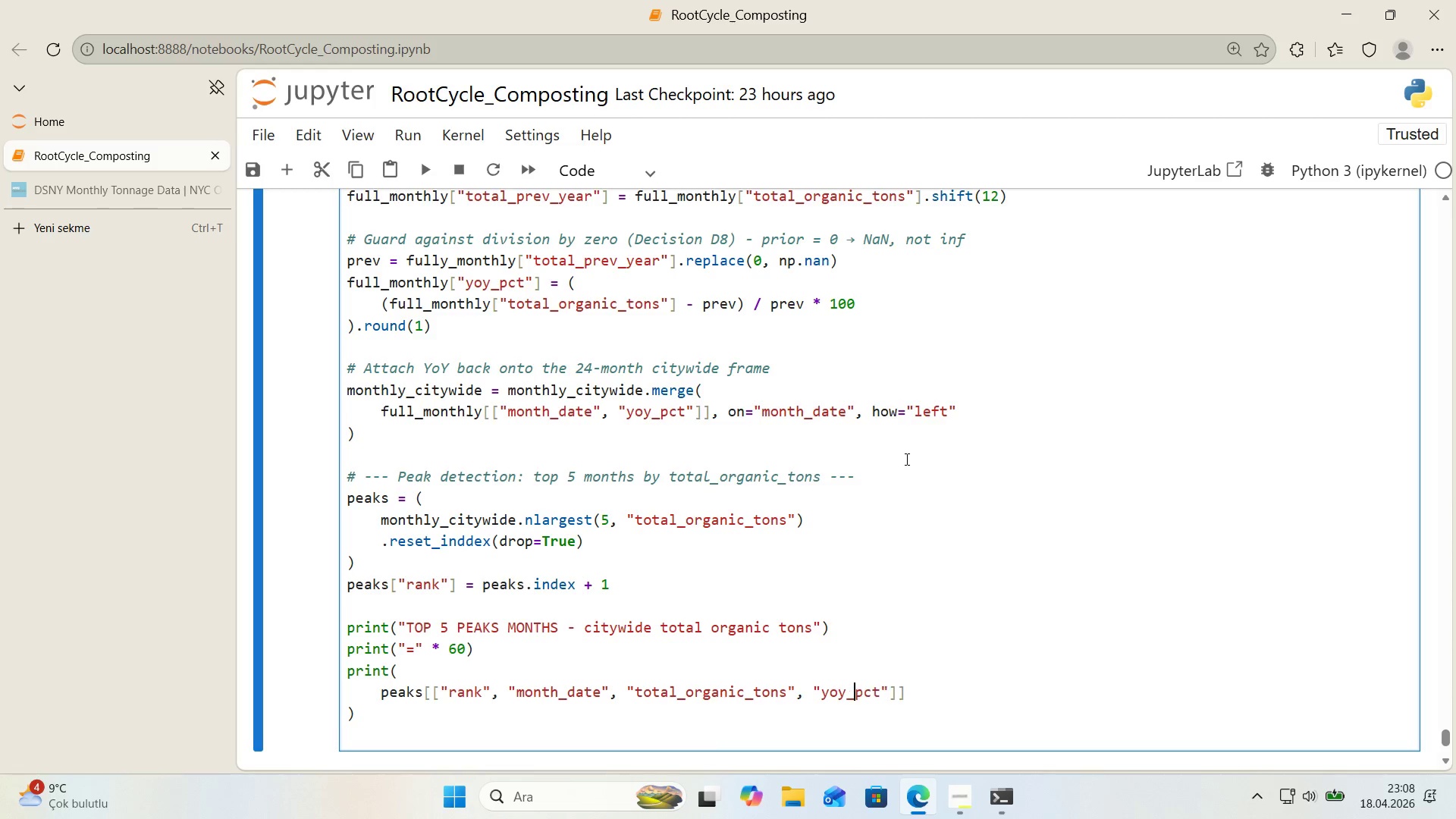 
key(Shift+Minus)
 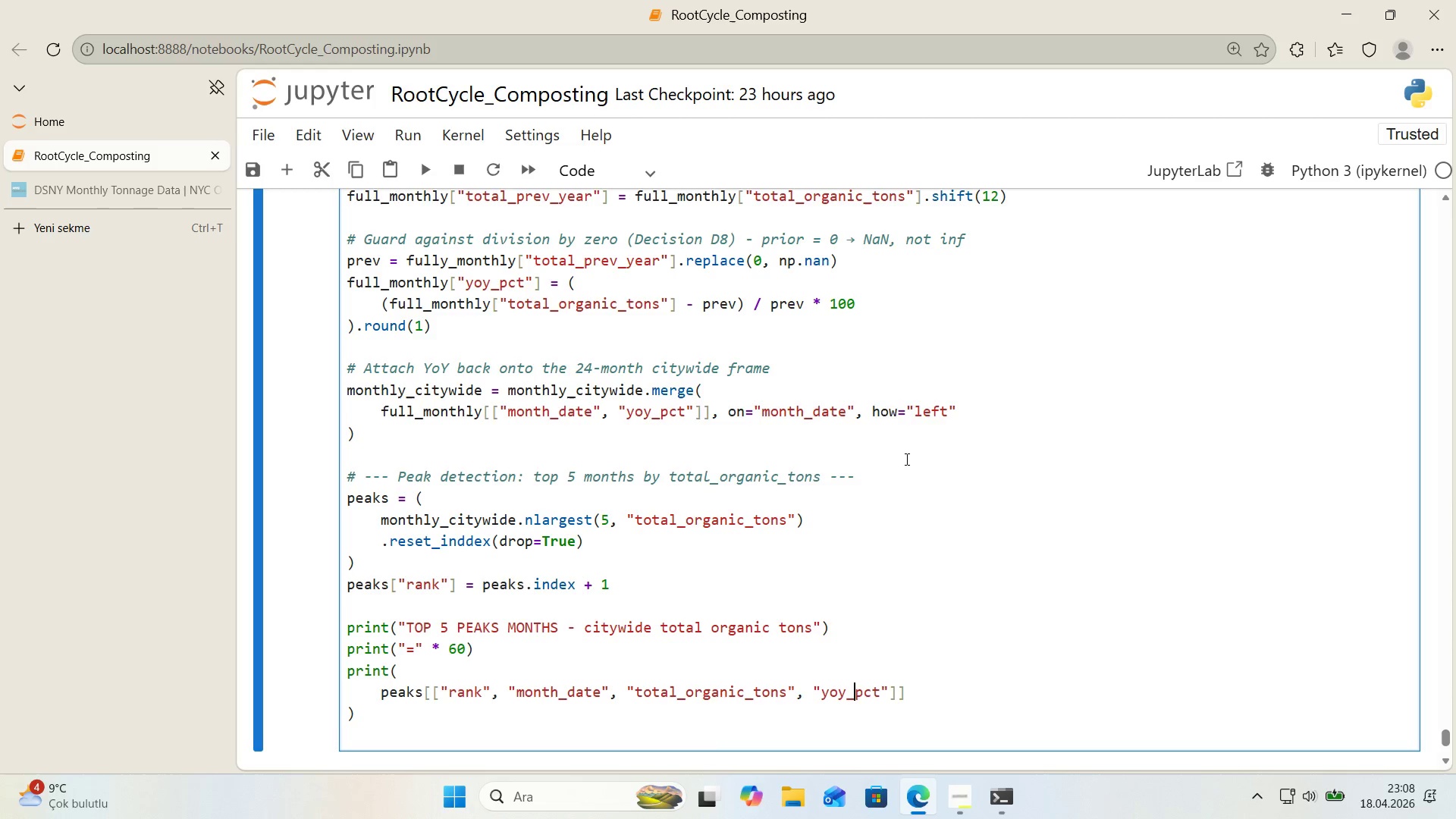 
key(ArrowRight)
 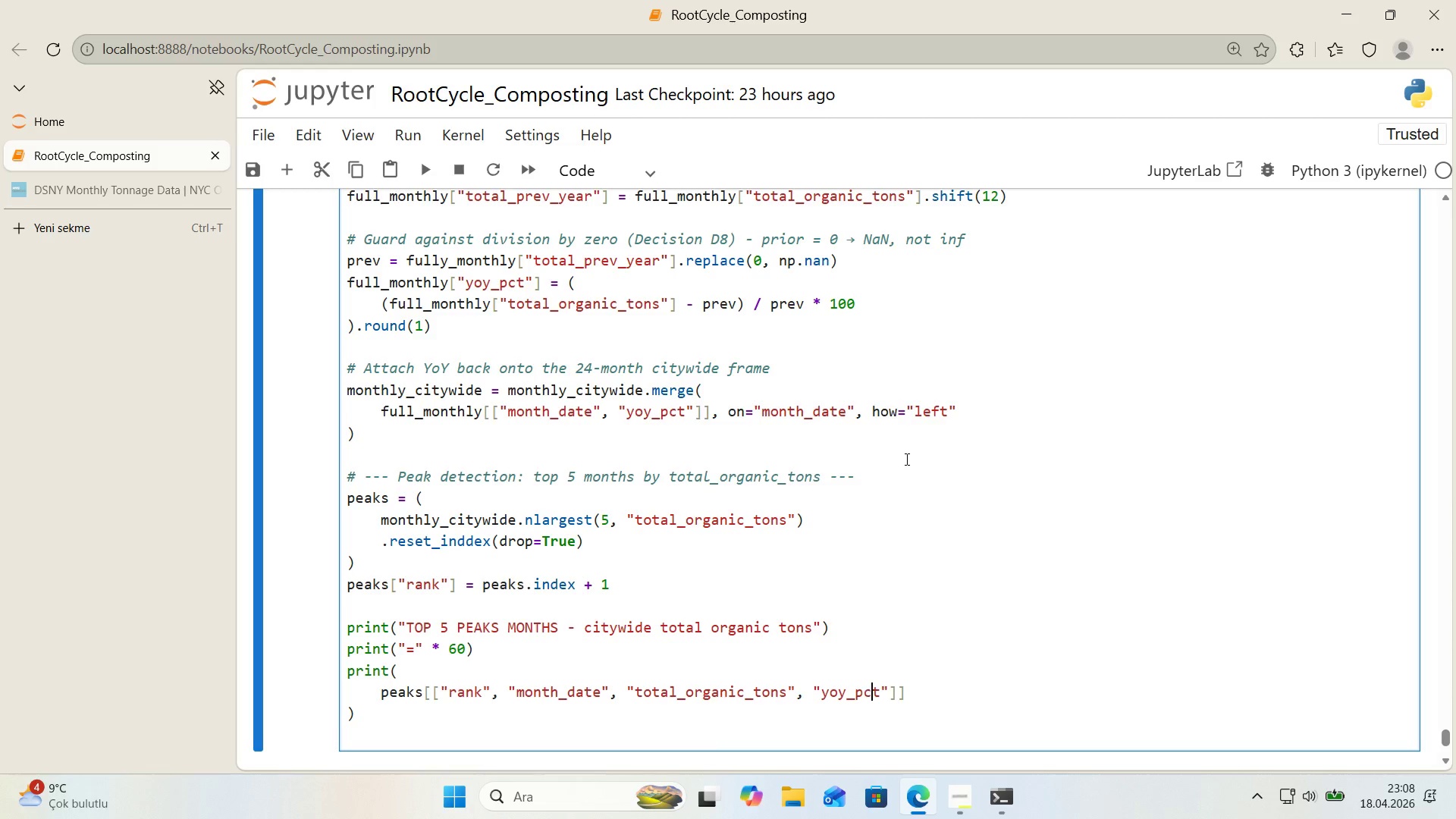 
key(ArrowRight)
 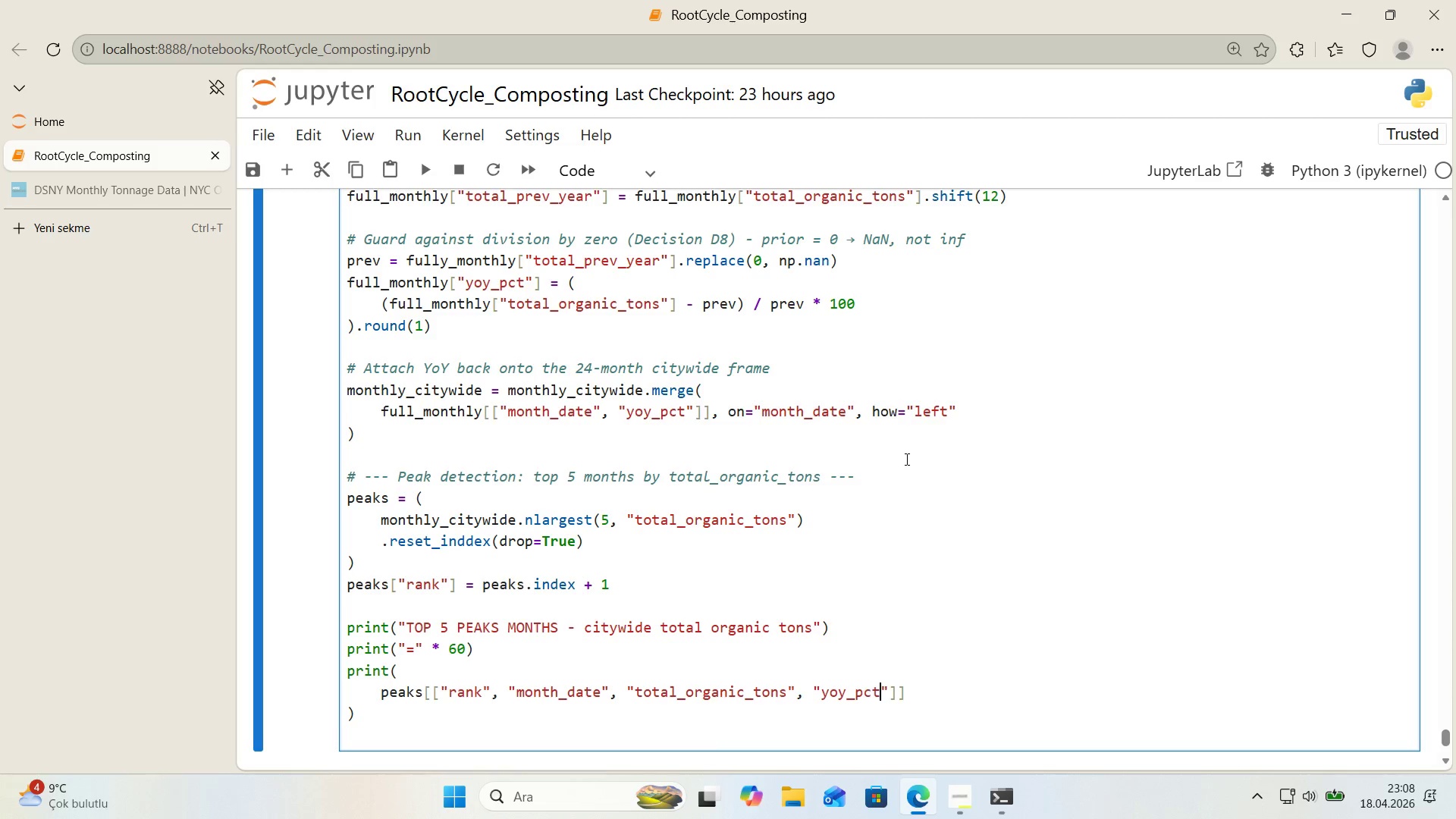 
key(ArrowRight)
 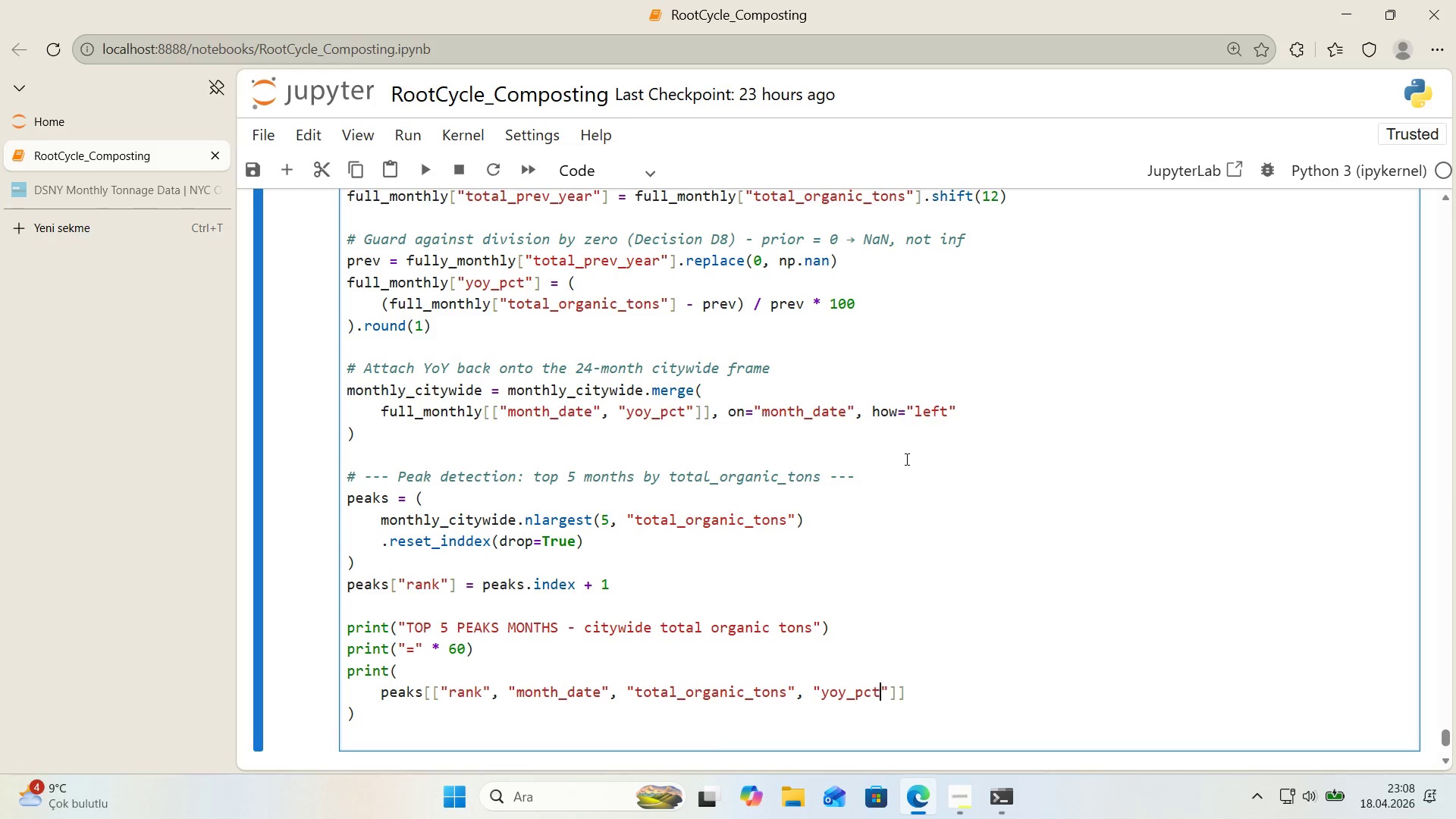 
key(ArrowRight)
 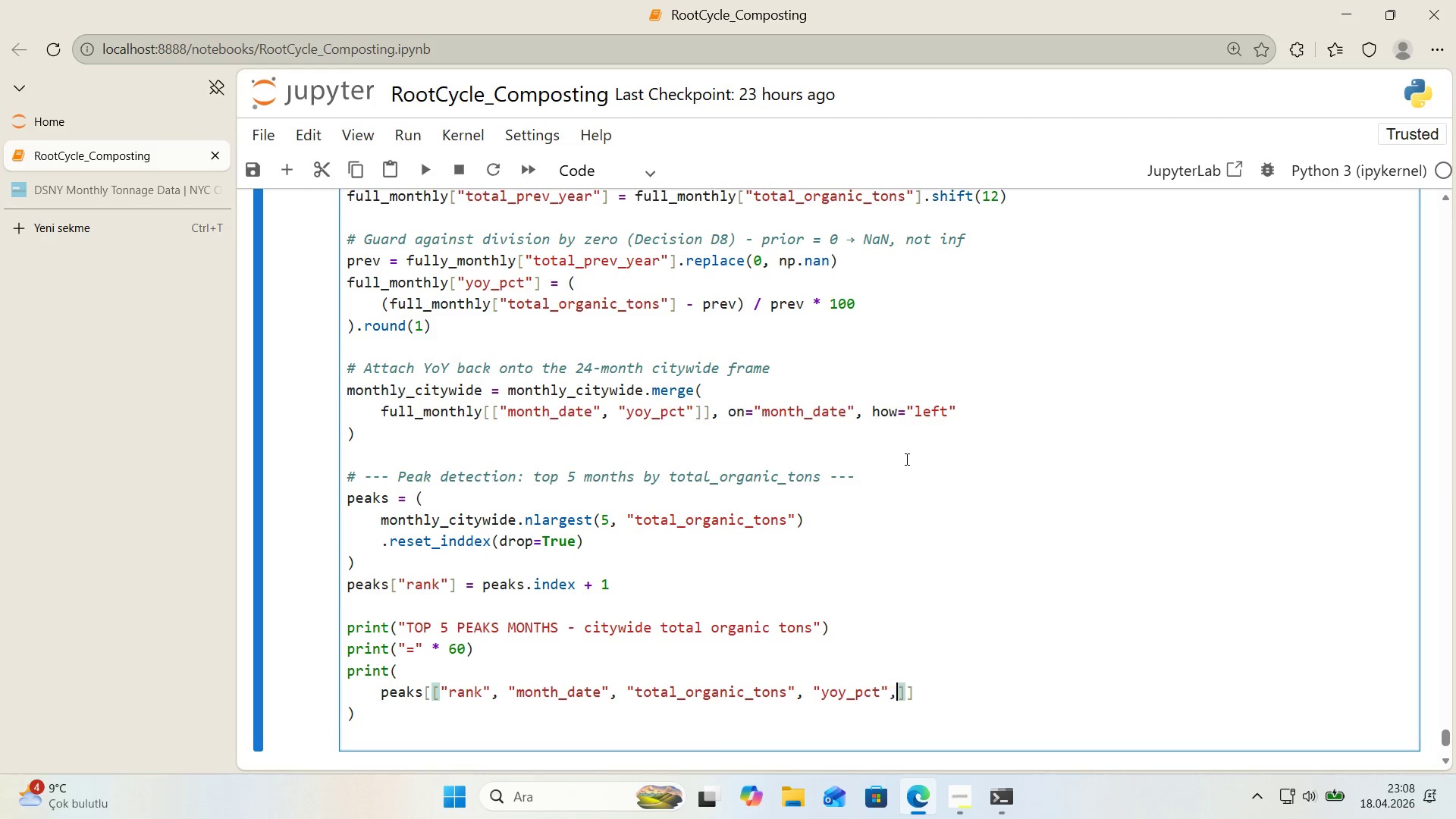 
key(Comma)
 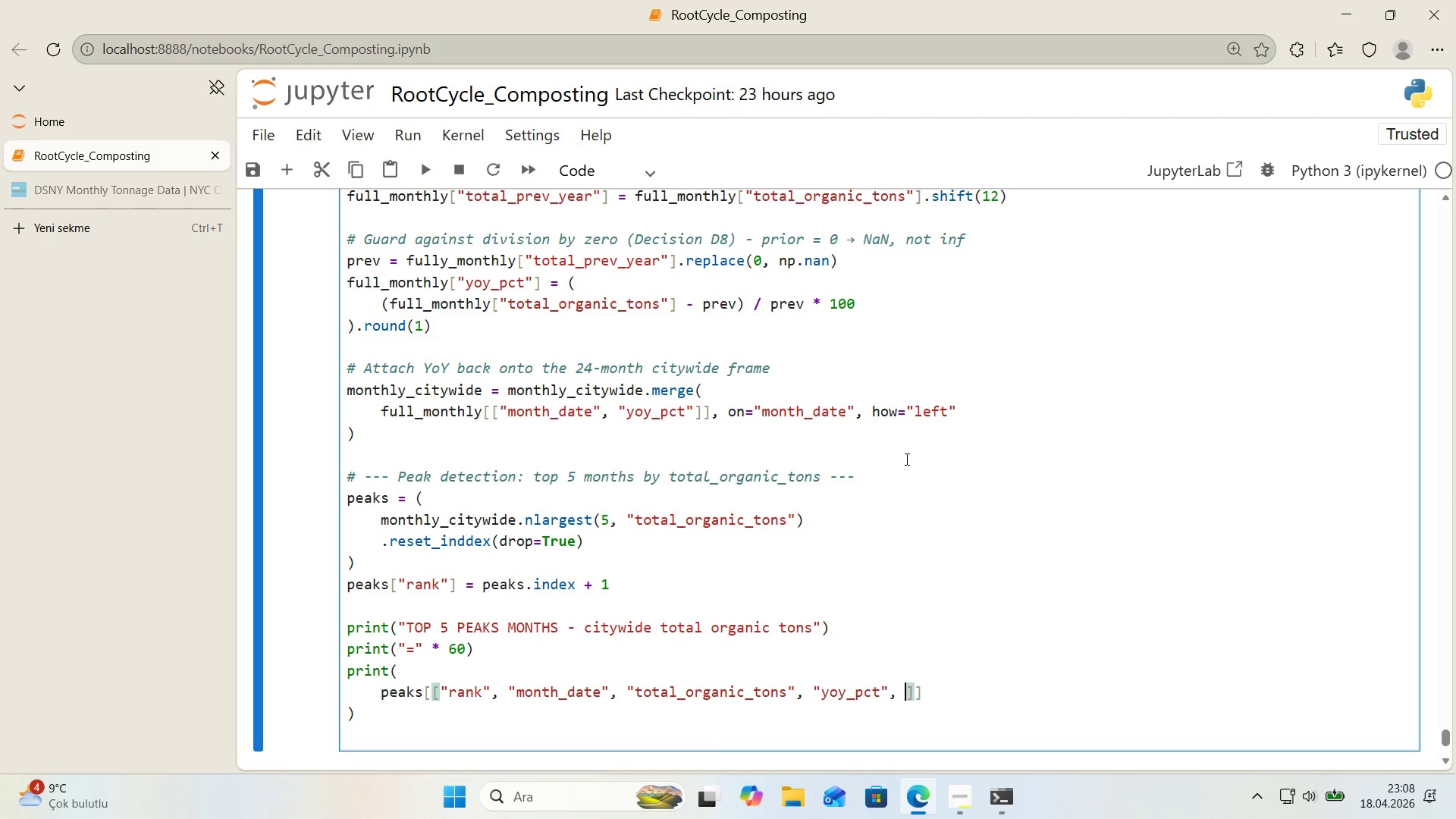 
key(Space)
 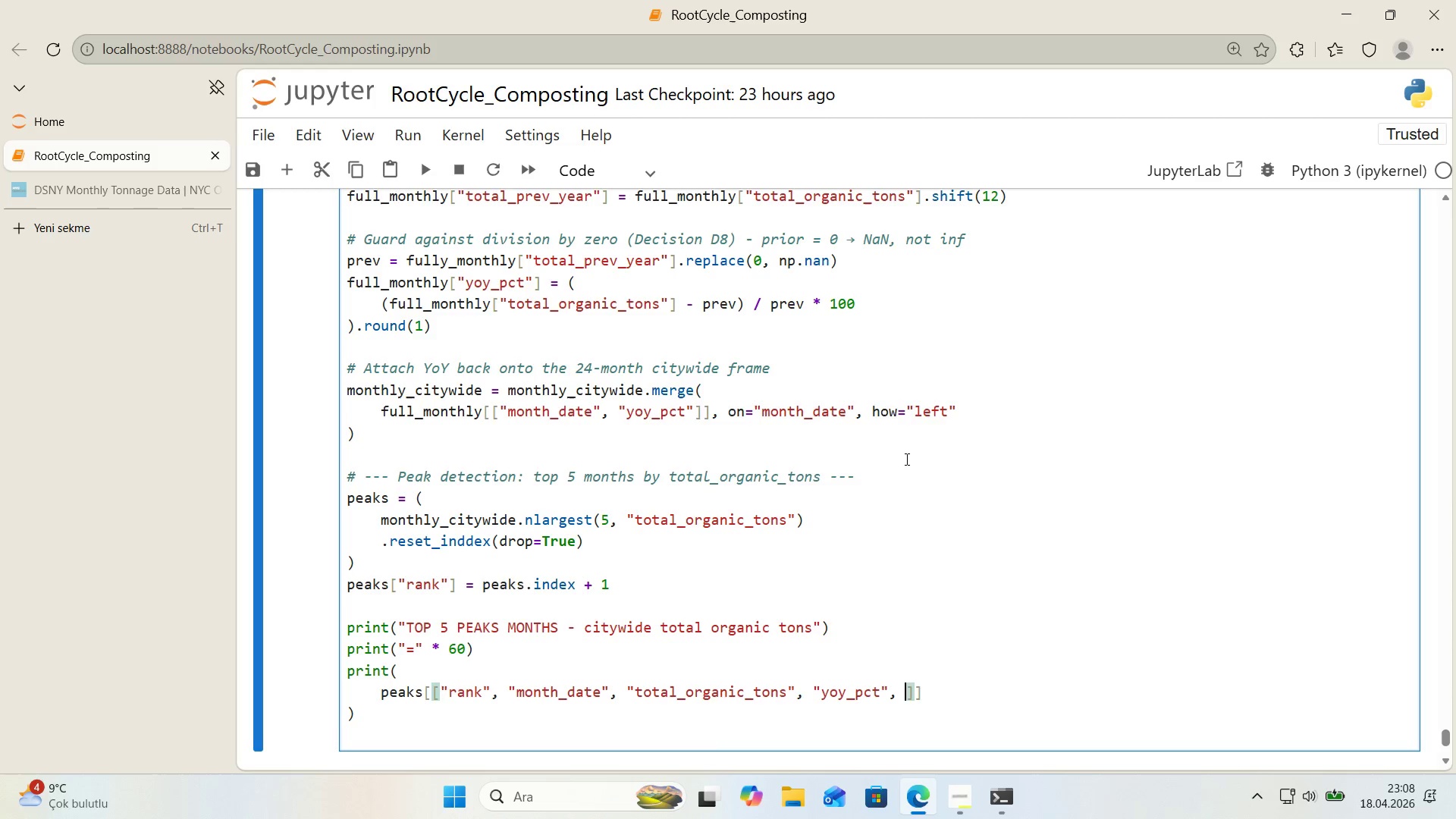 
key(Backquote)
 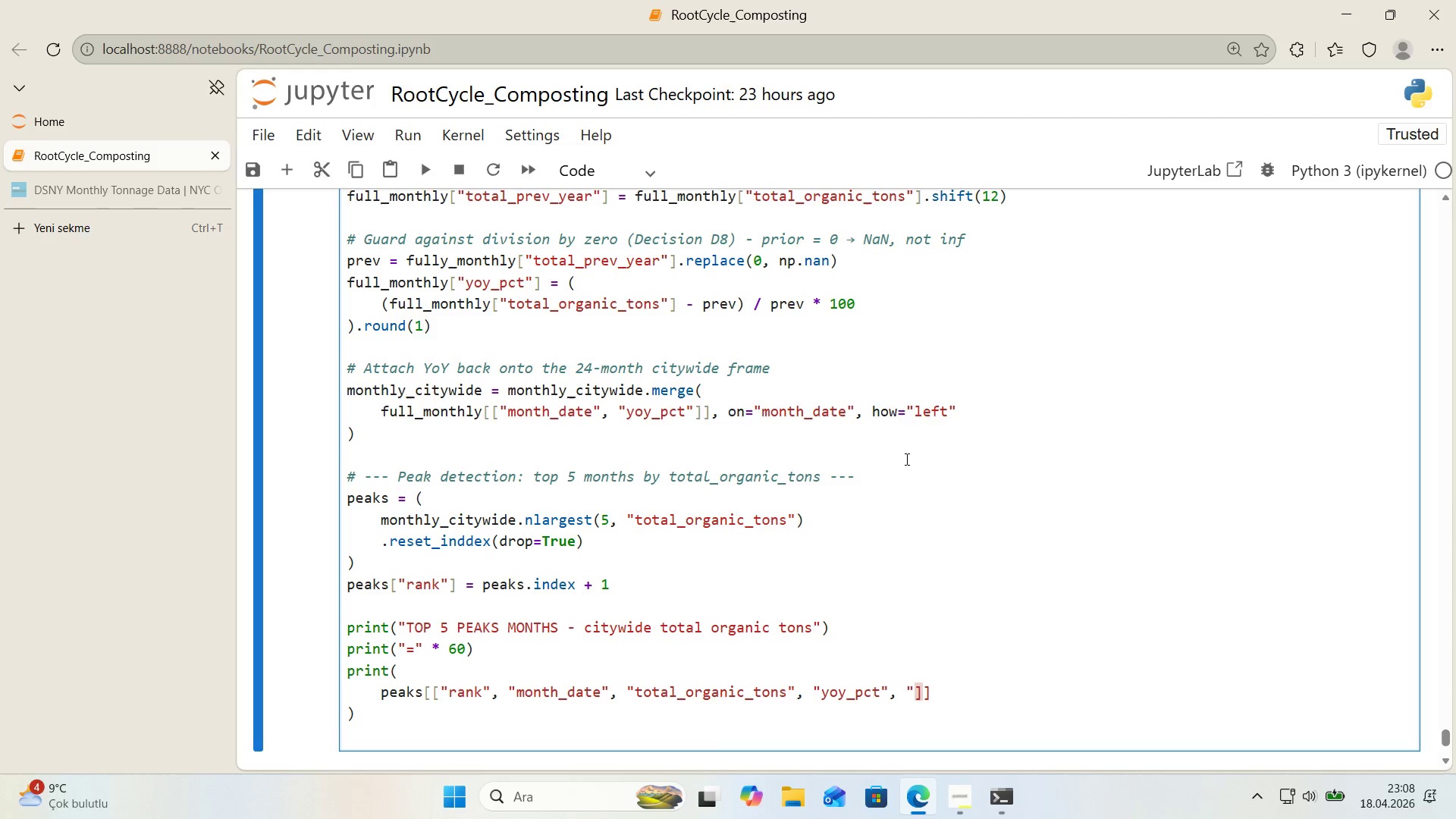 
key(Backspace)
 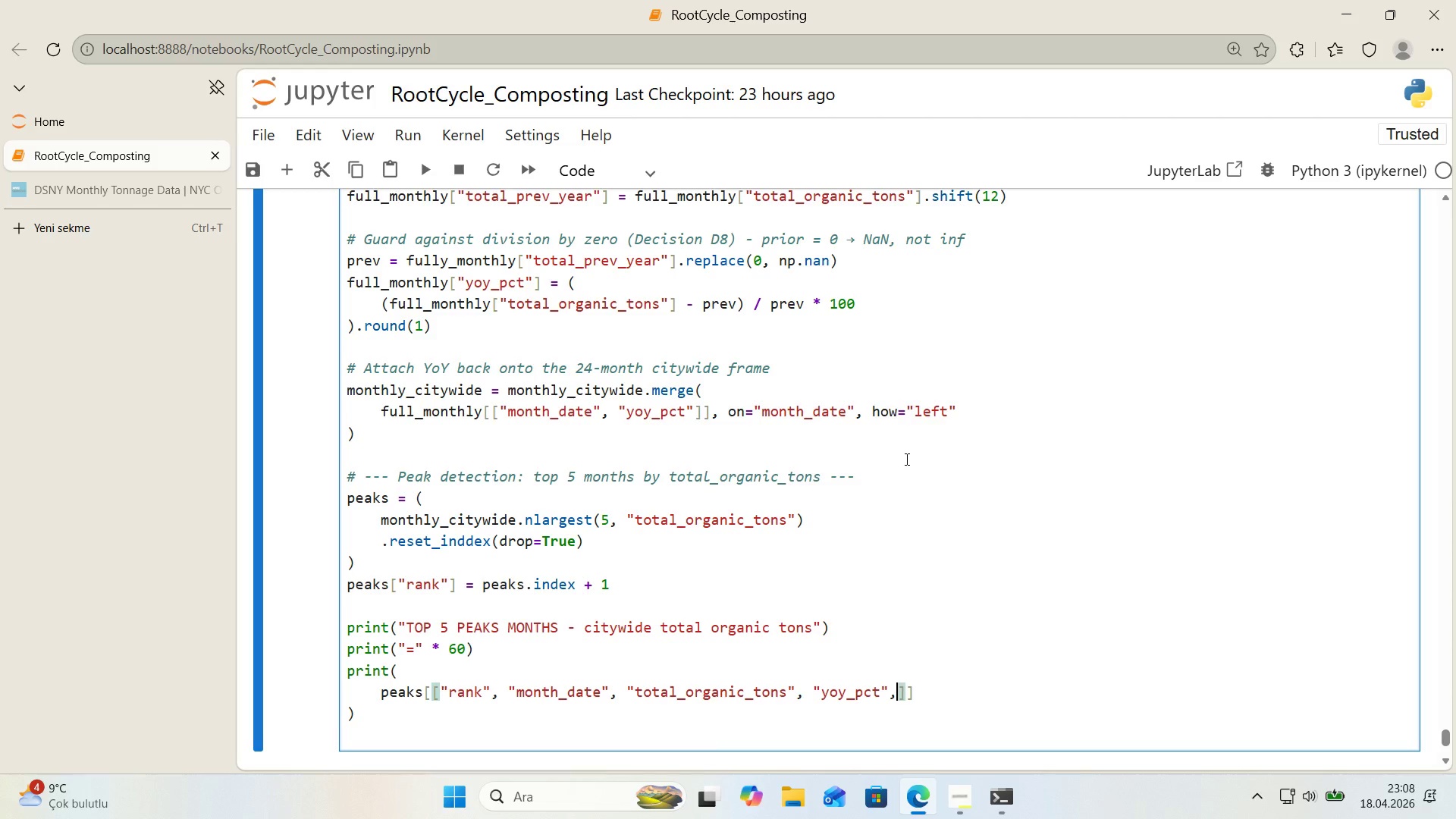 
key(Backspace)
 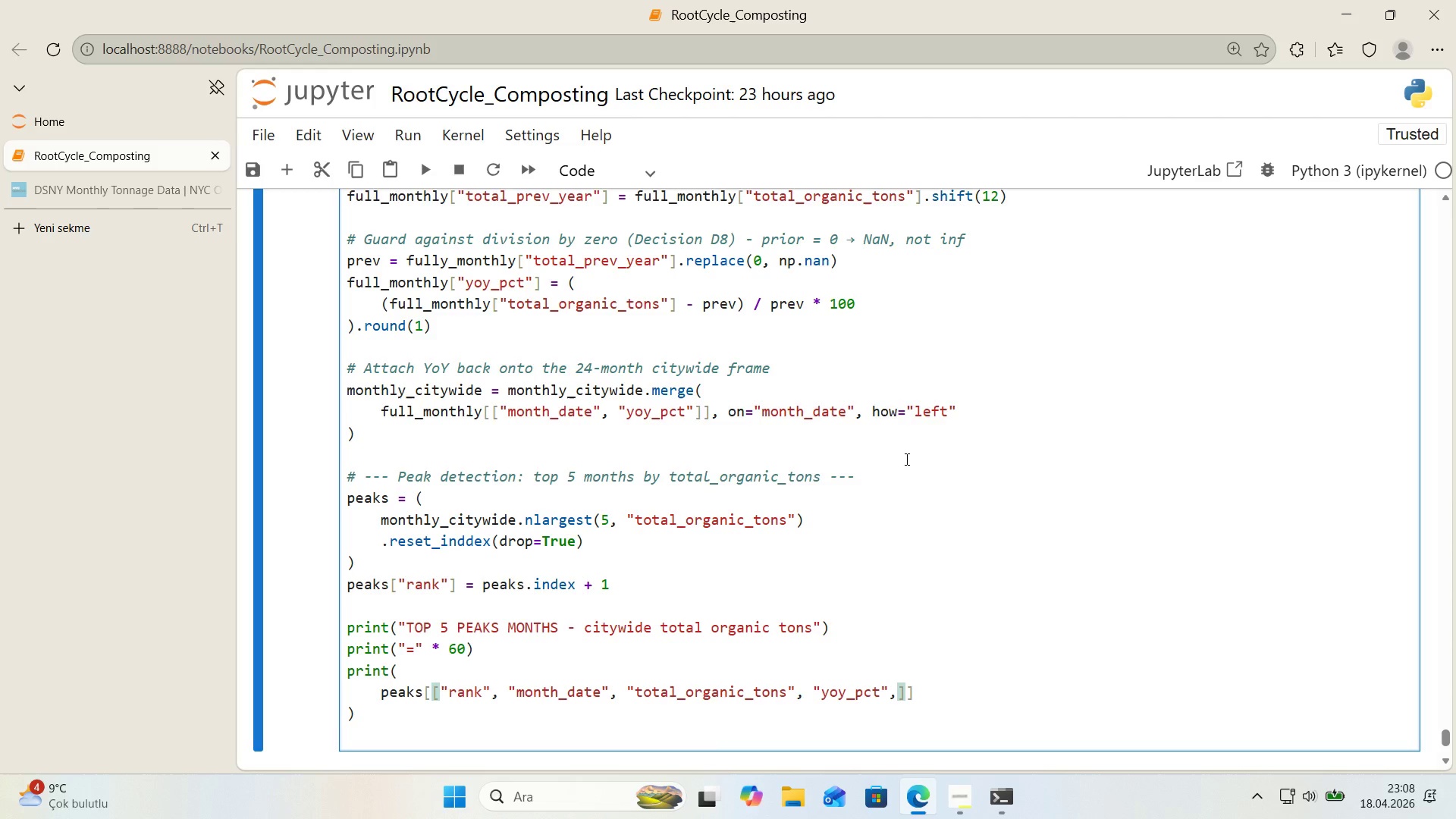 
key(Backspace)
 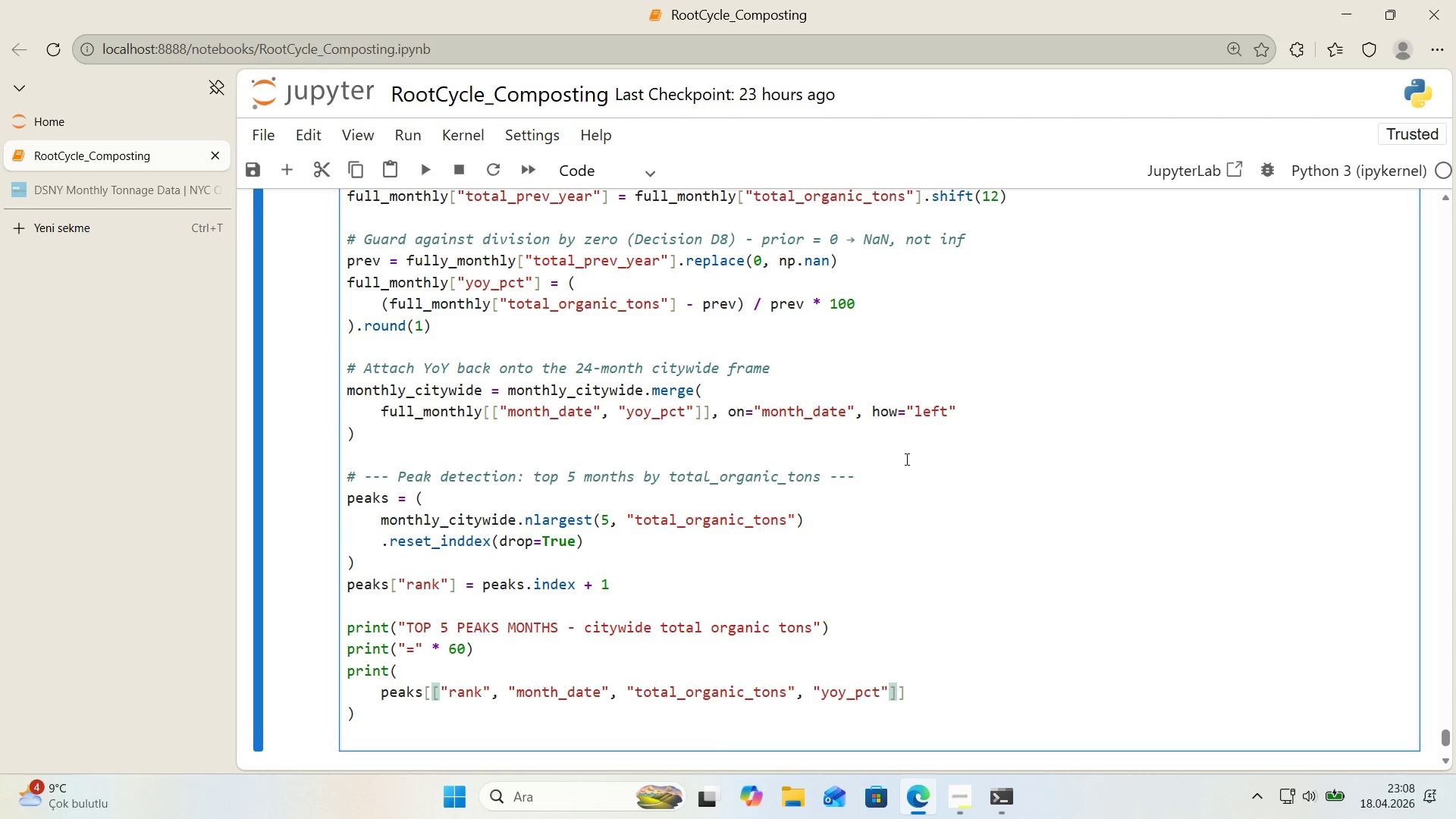 
key(ArrowRight)
 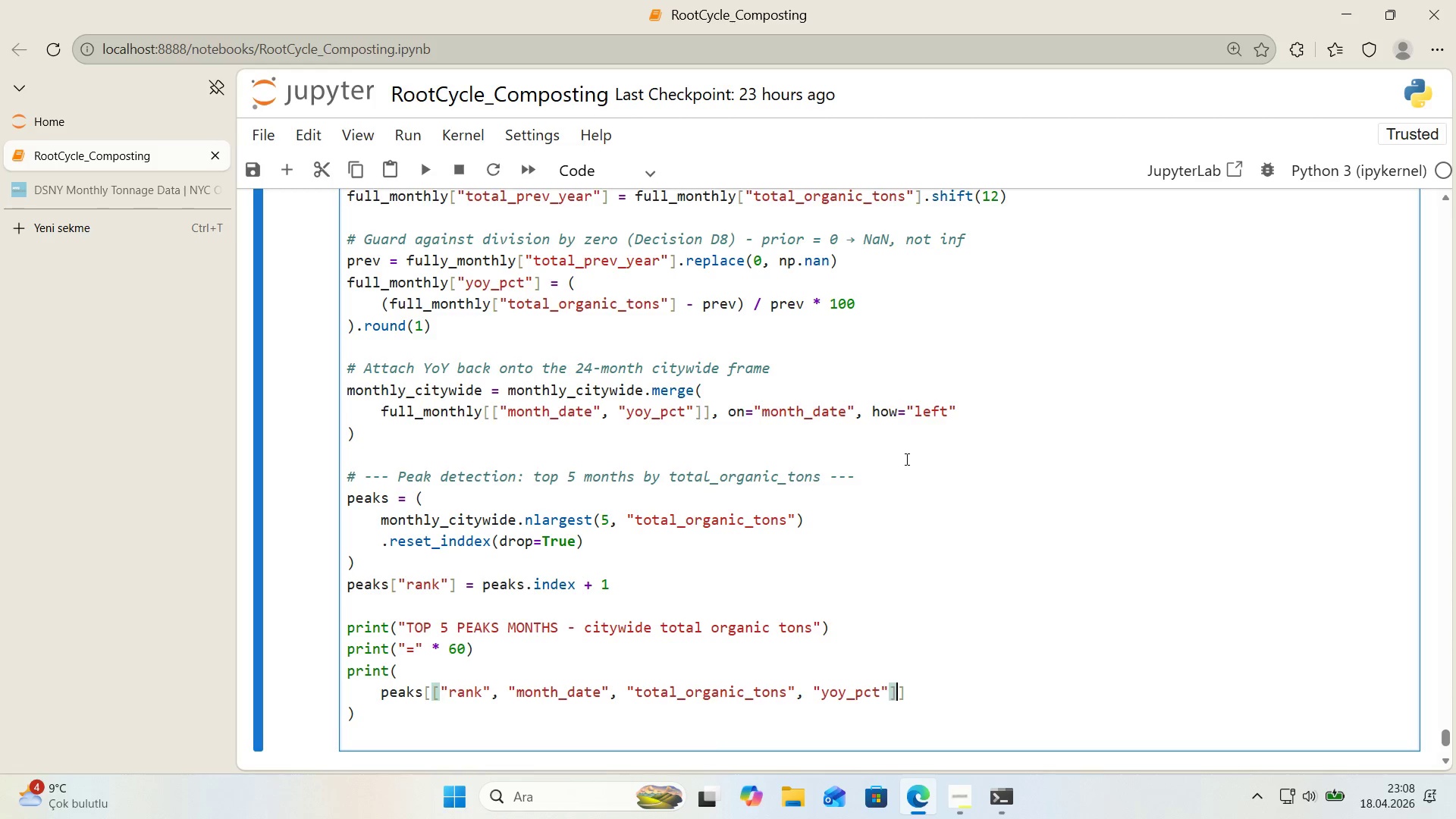 
key(ArrowRight)
 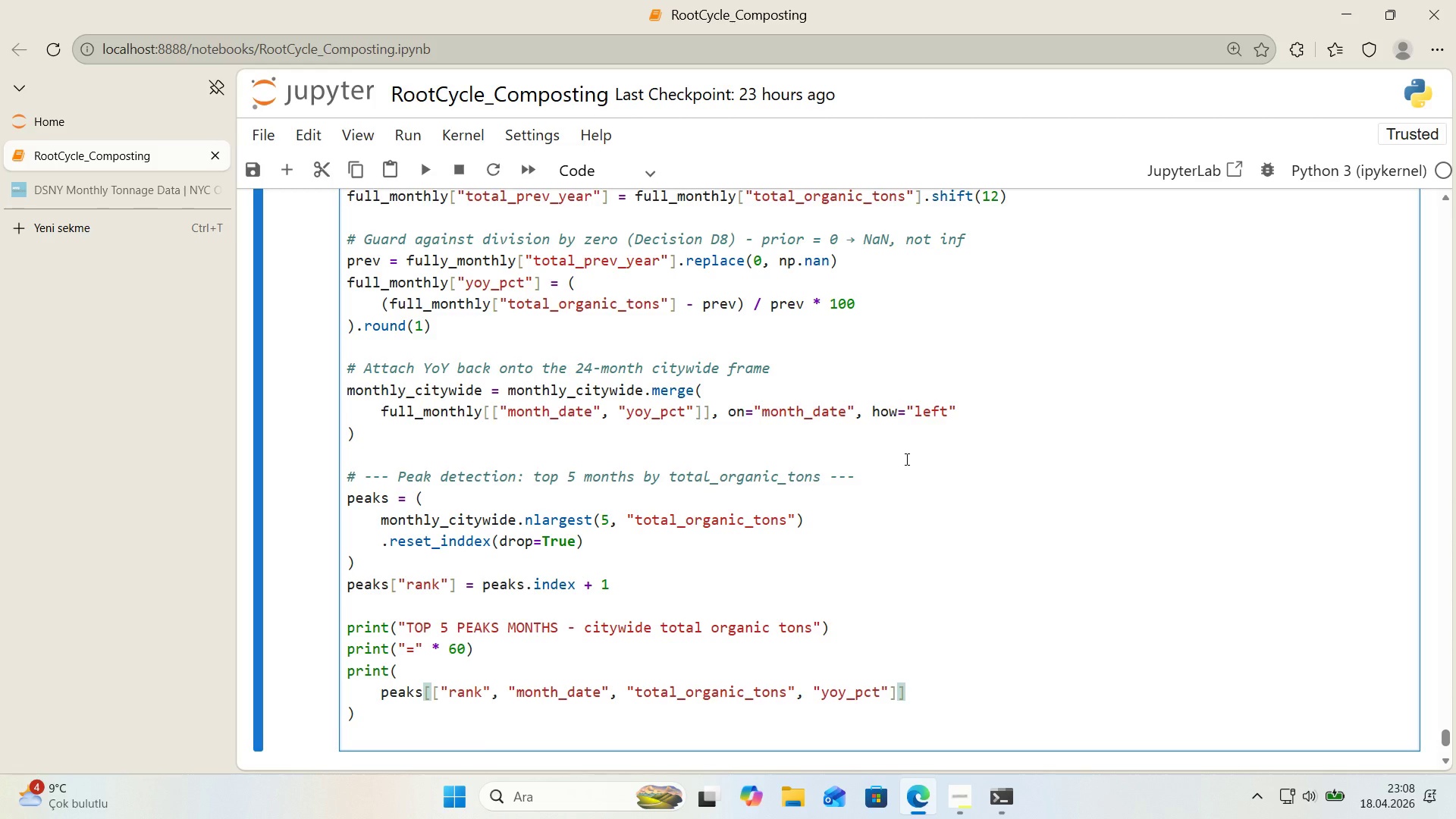 
key(Enter)
 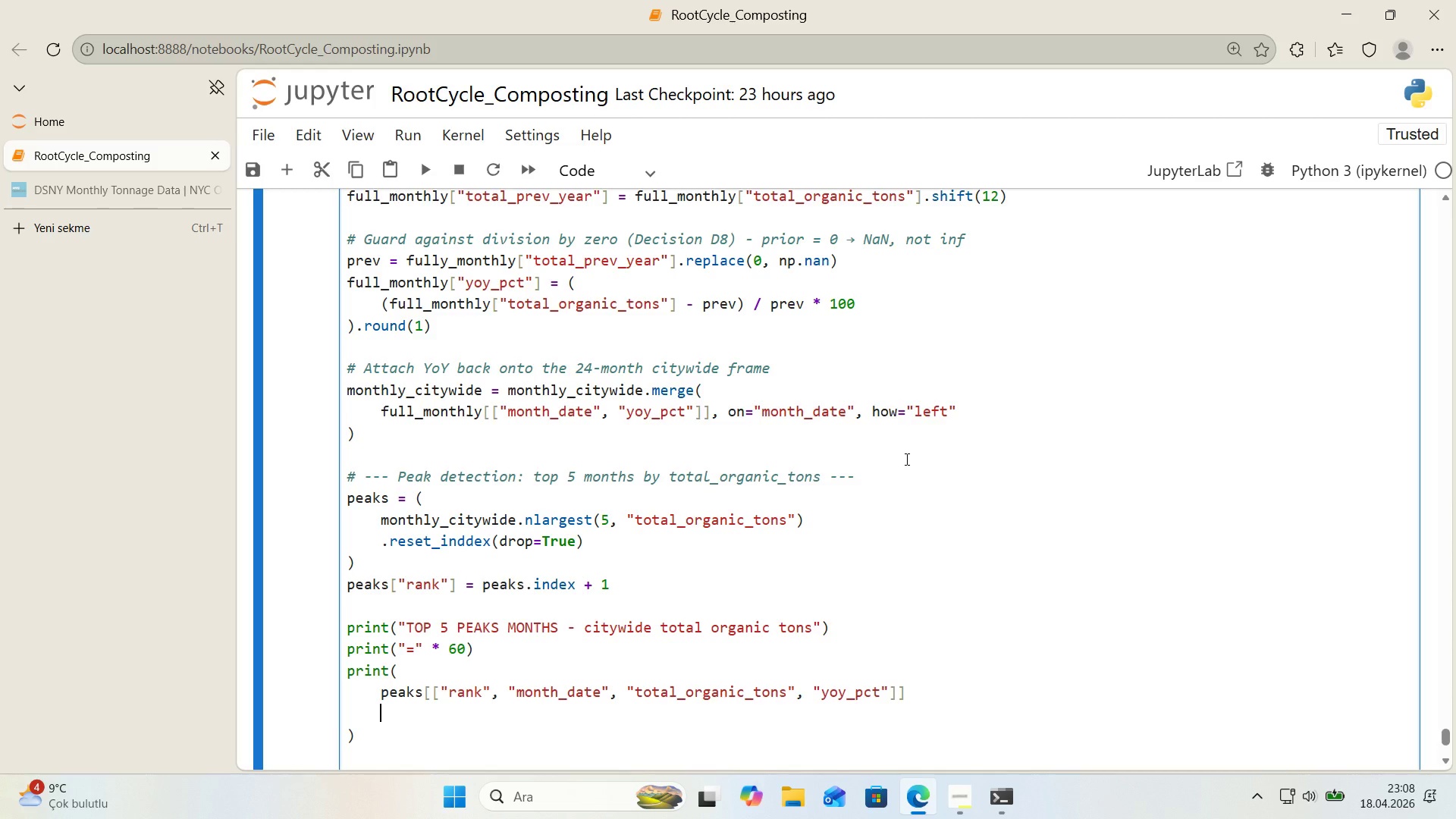 
type(.ass'gn*()
 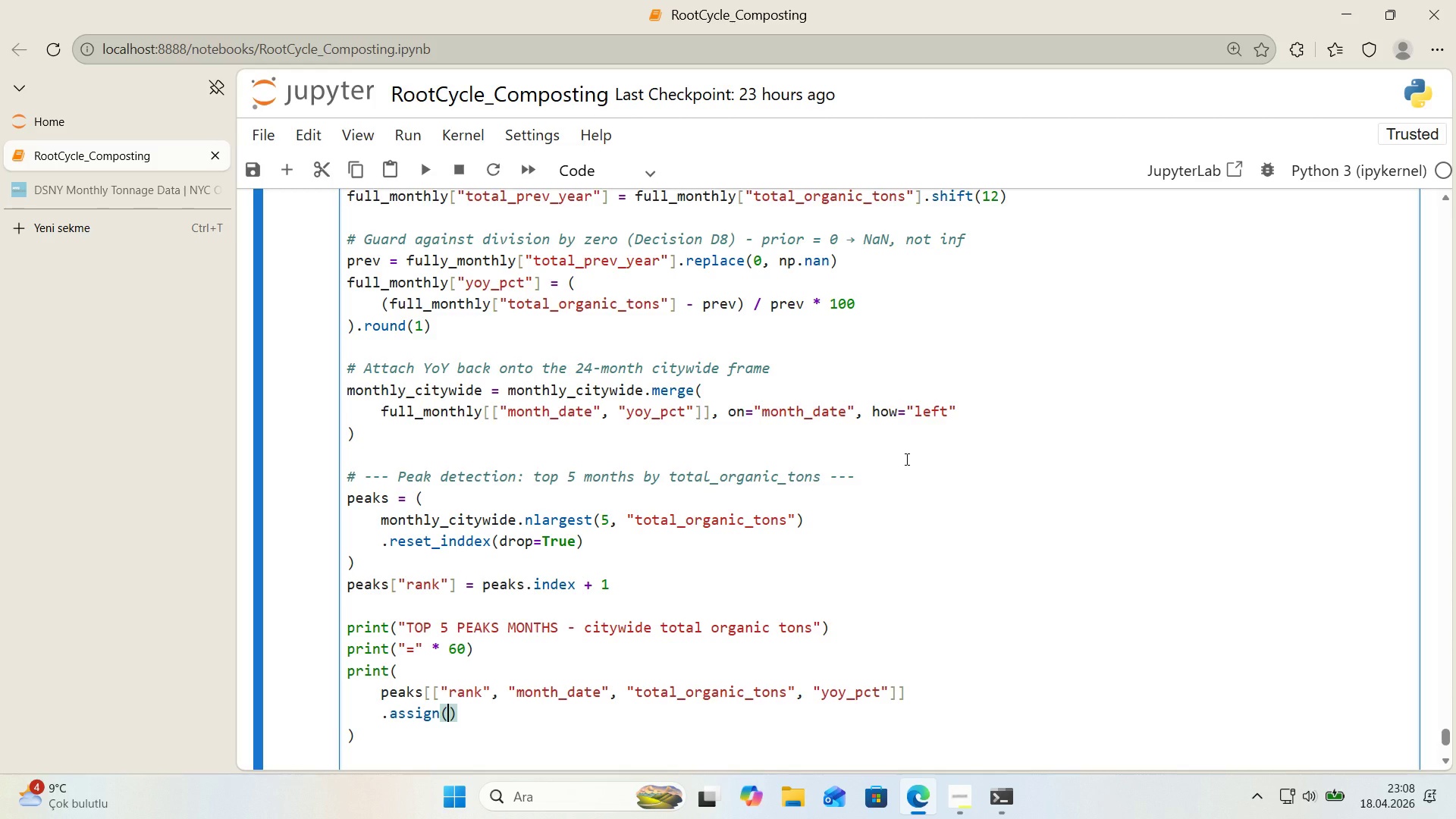 
 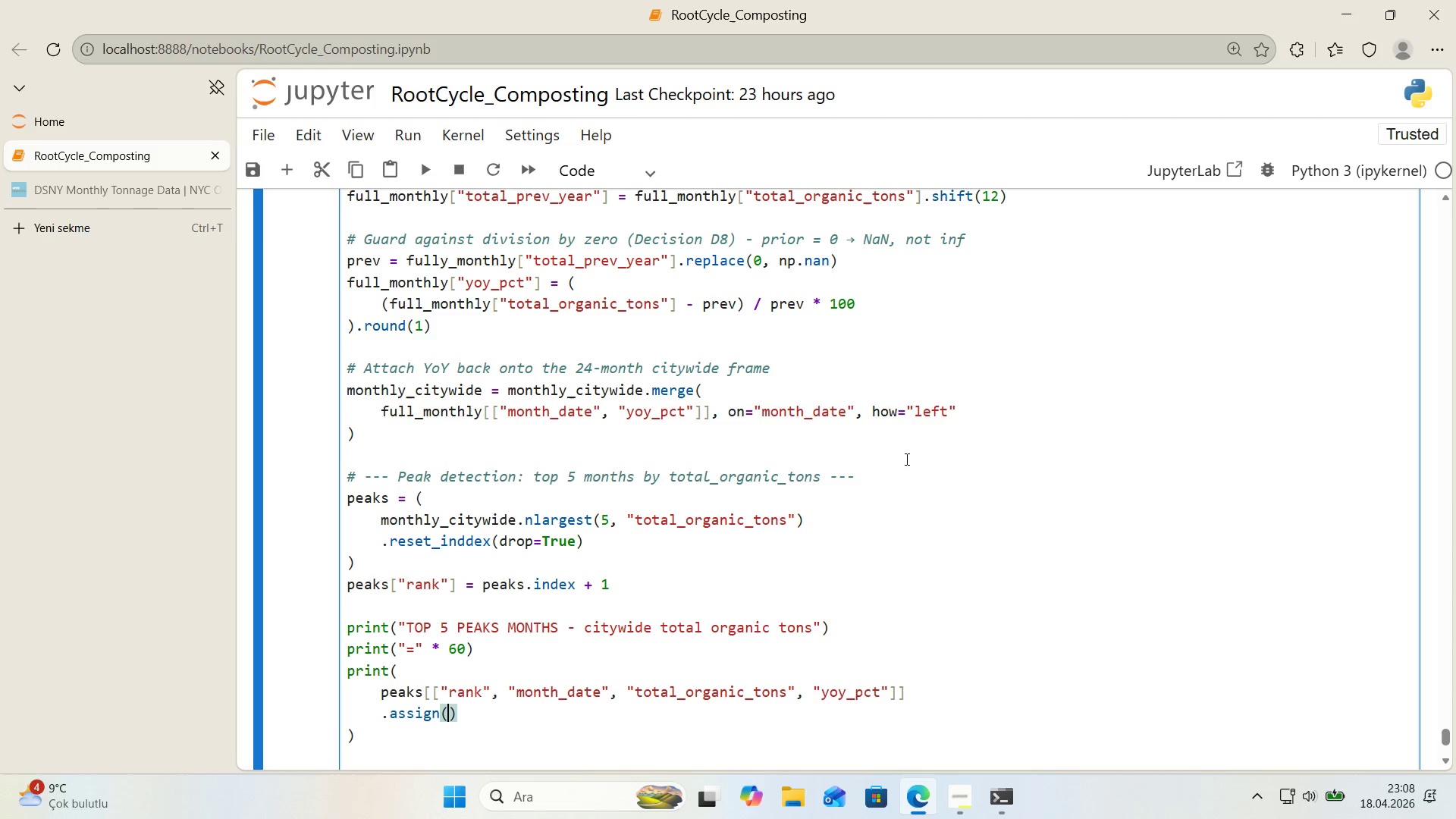 
key(ArrowLeft)
 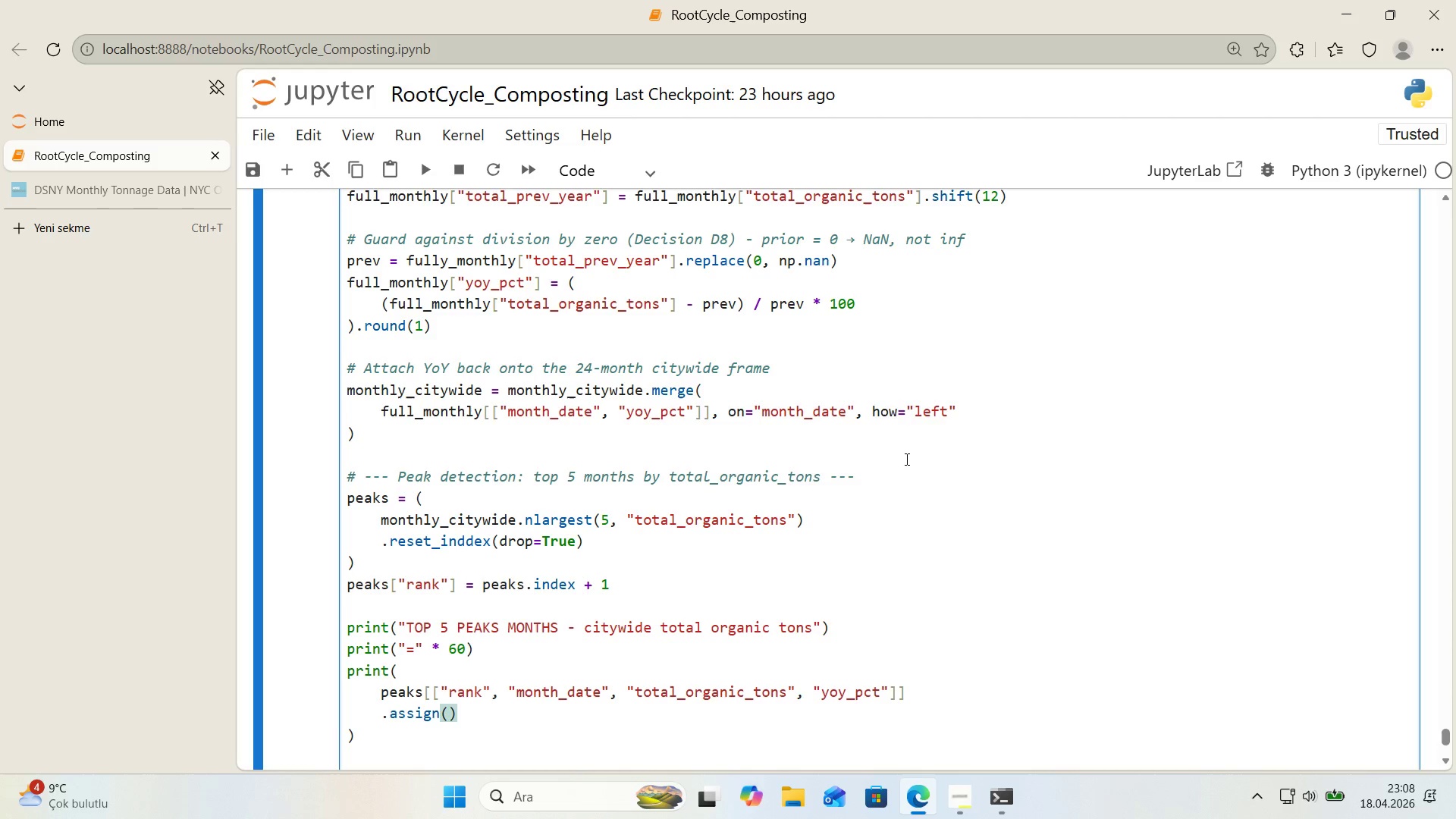 
type(month)
 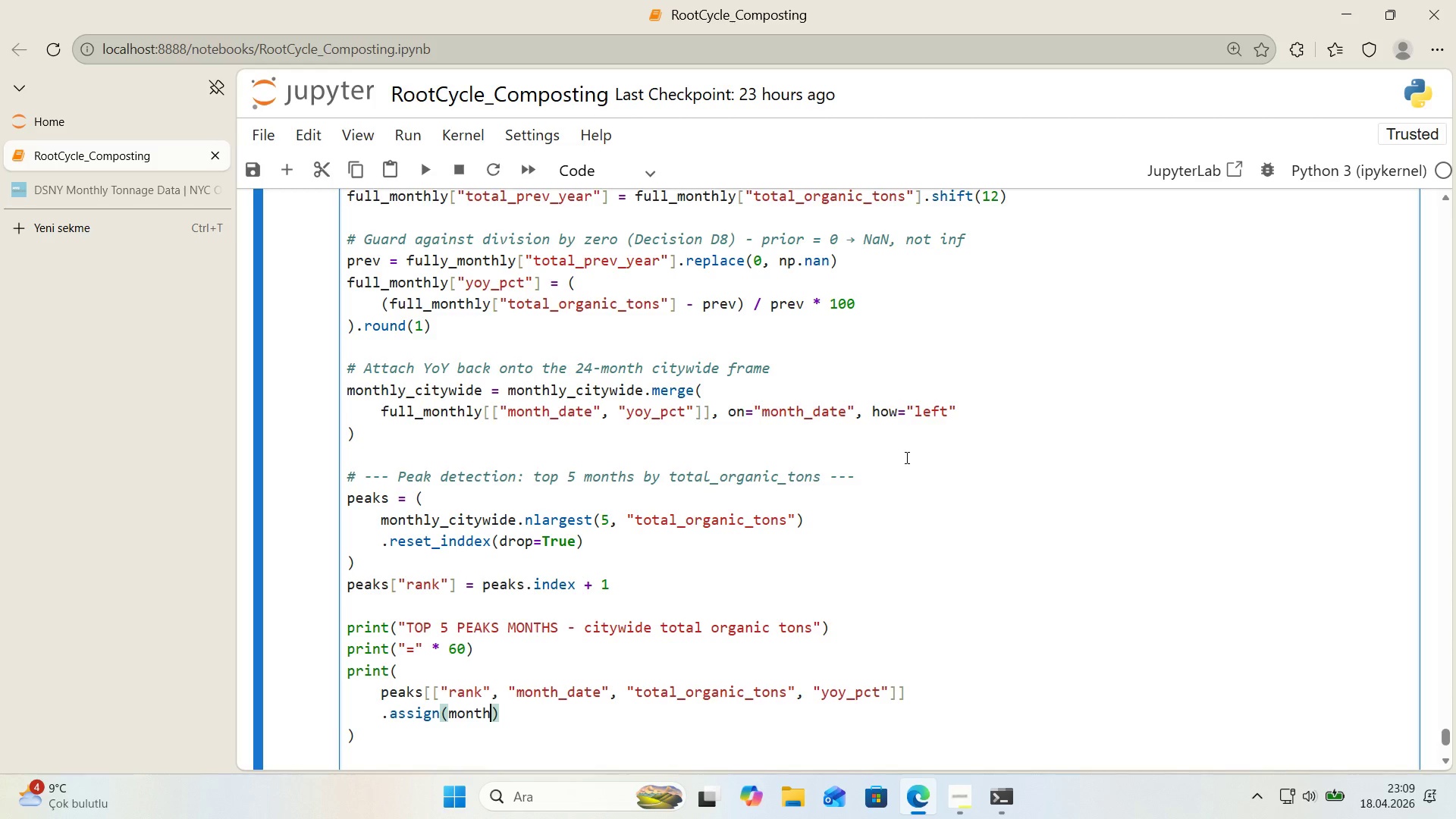 
scroll: coordinate [904, 457], scroll_direction: down, amount: 1.0
 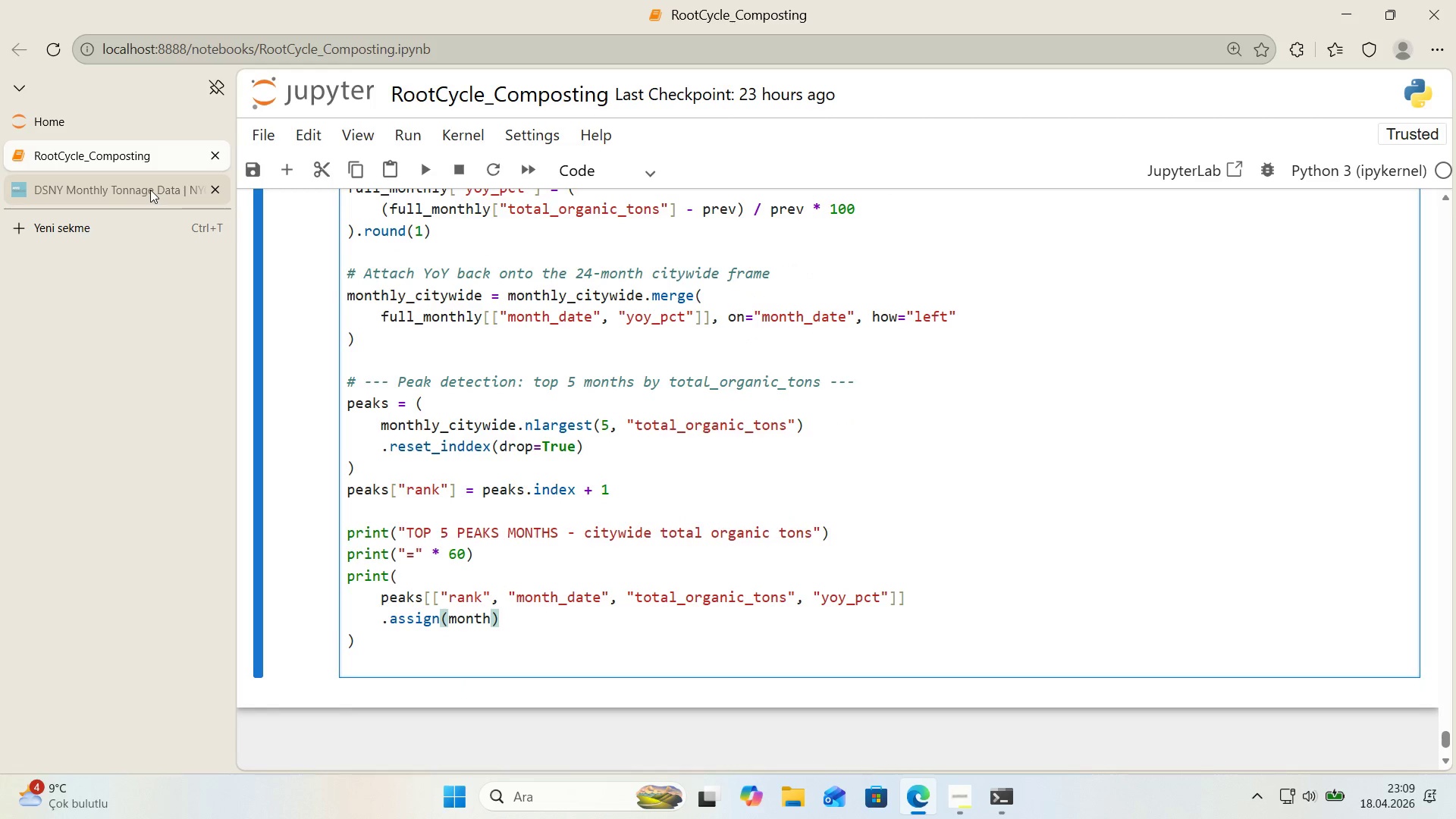 
left_click([150, 190])
 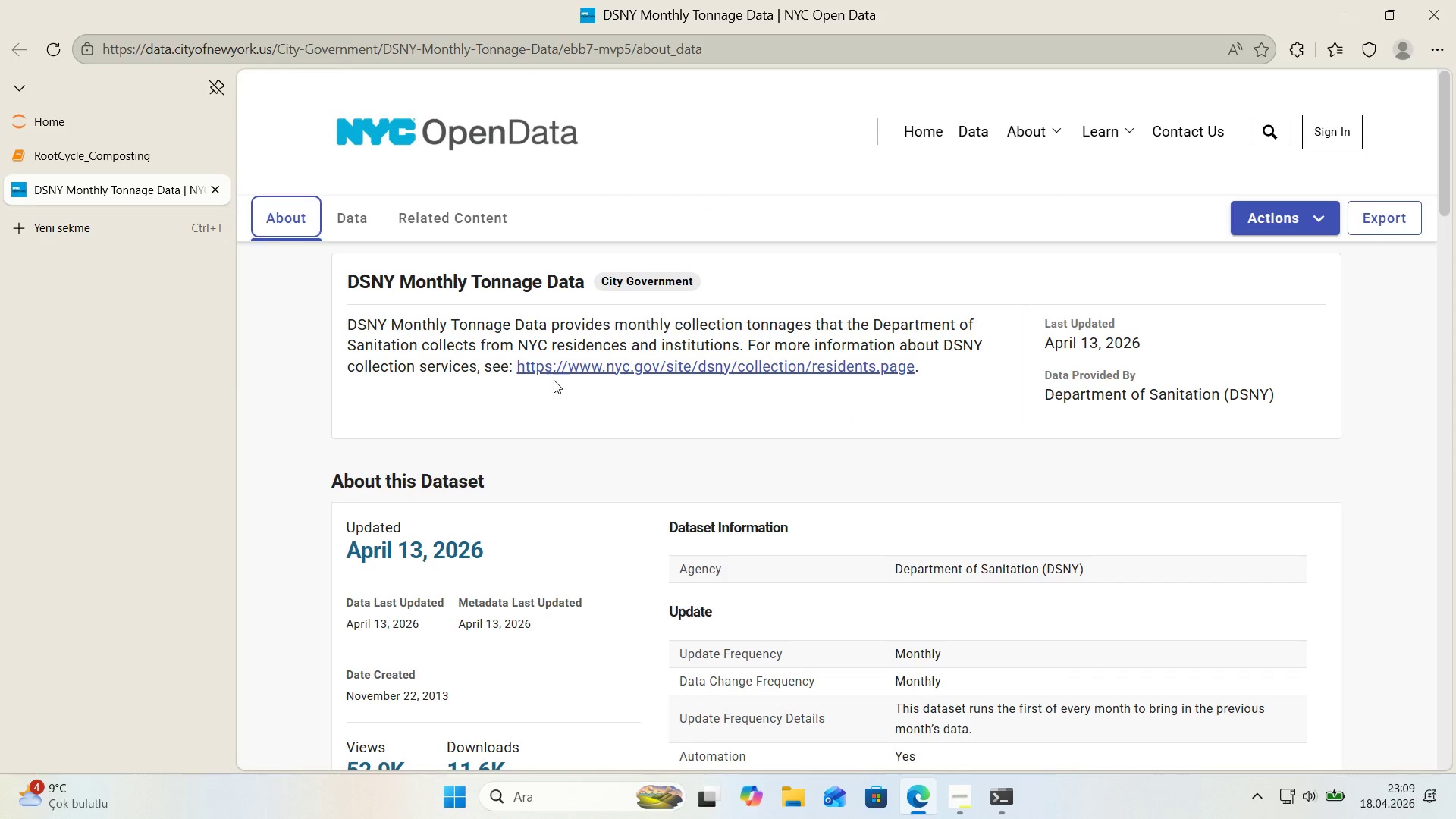 
scroll: coordinate [521, 369], scroll_direction: down, amount: 6.0
 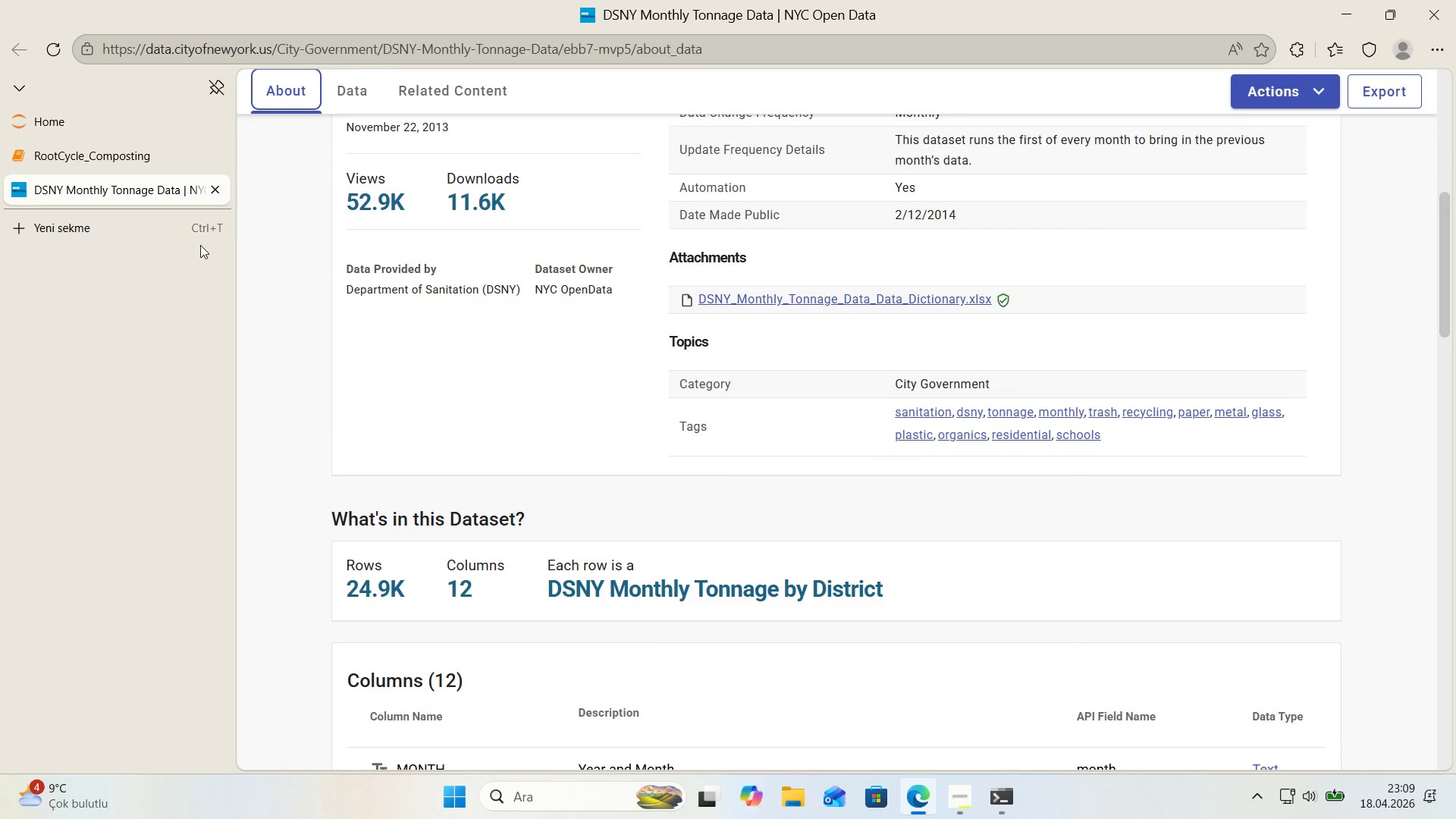 
left_click([262, 256])
 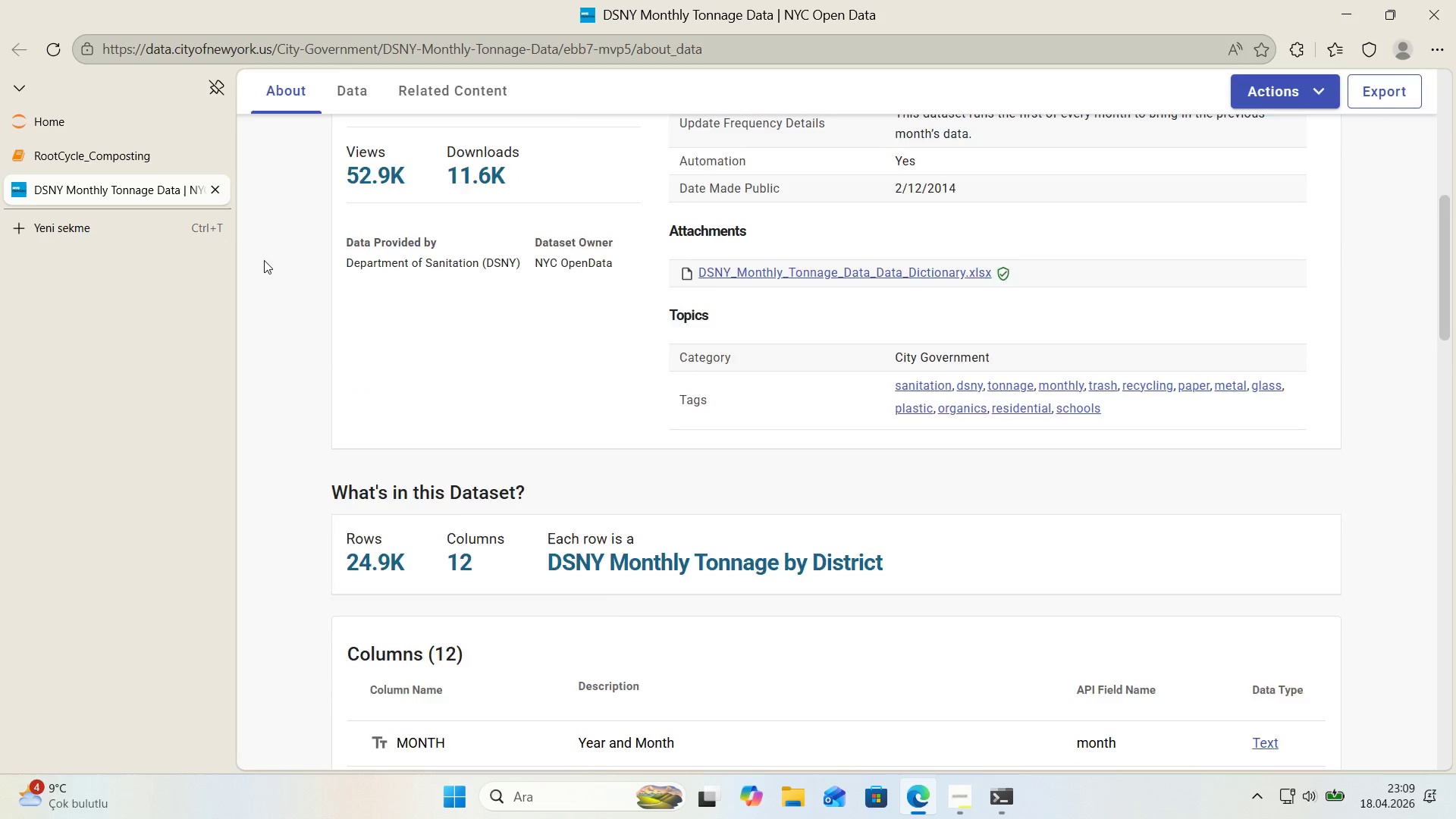 
scroll: coordinate [306, 276], scroll_direction: down, amount: 8.0
 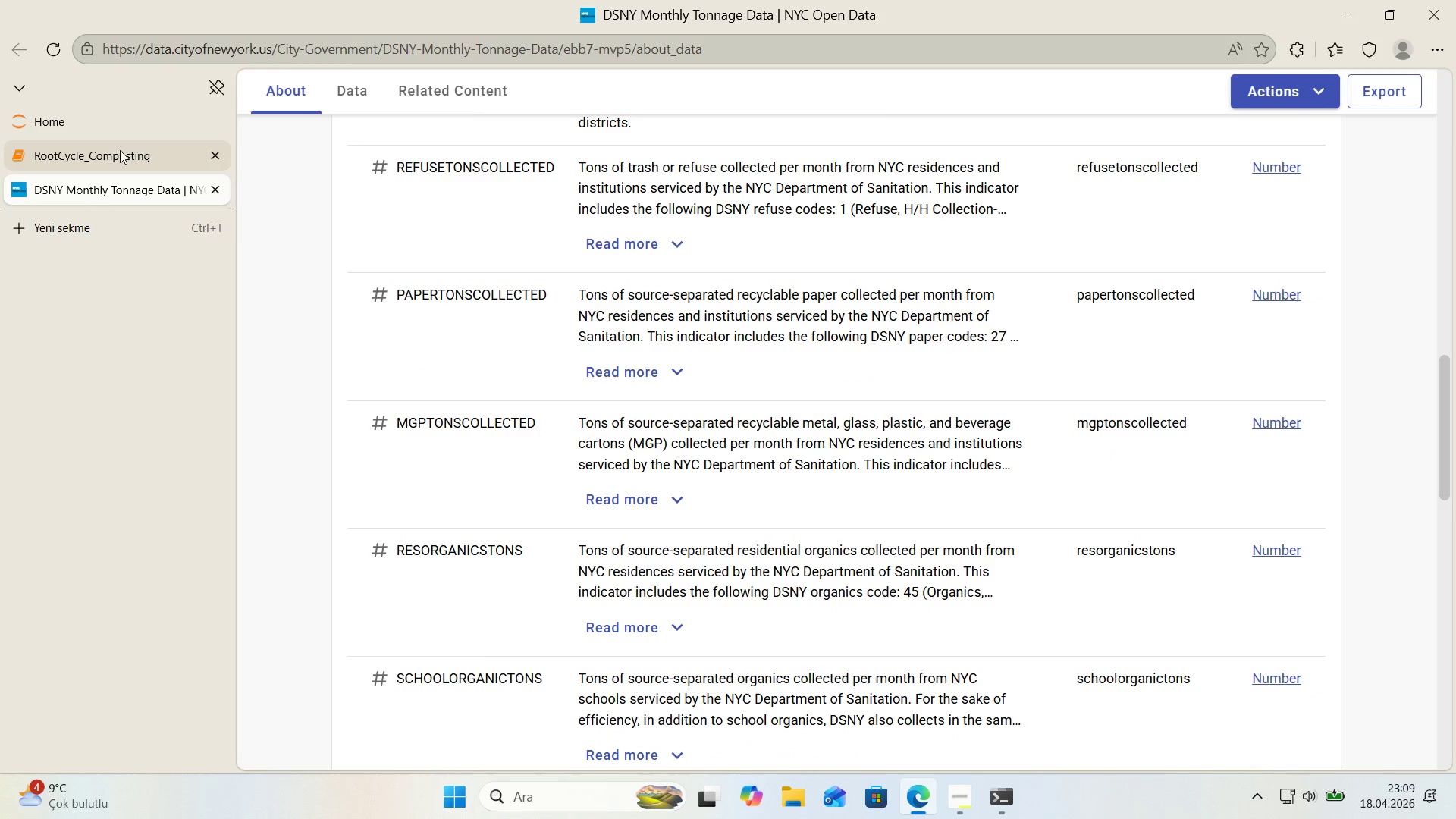 
left_click([114, 146])
 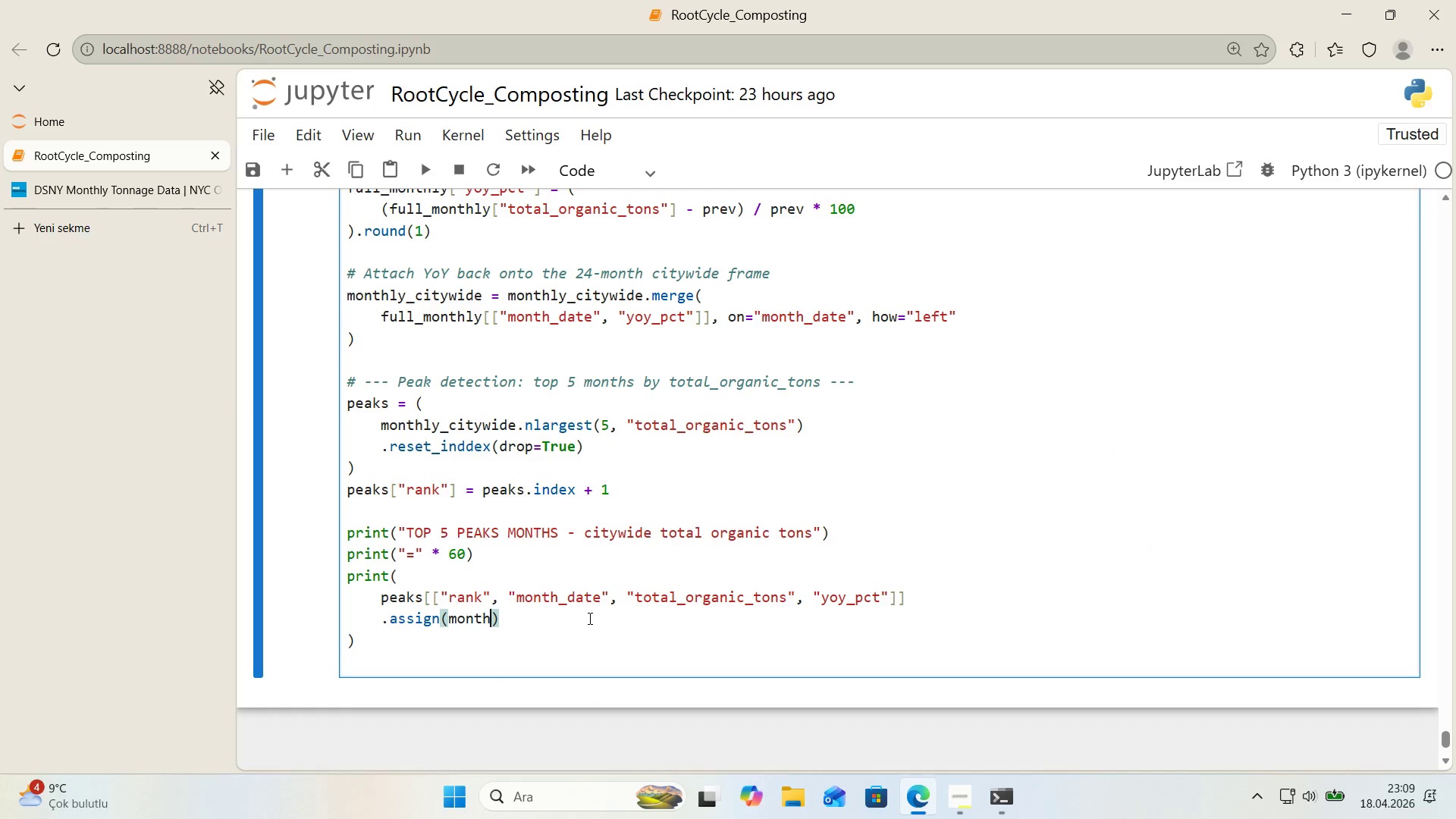 
type(_date la)
key(Backspace)
key(Backspace)
key(Backspace)
type()lambda d>)
 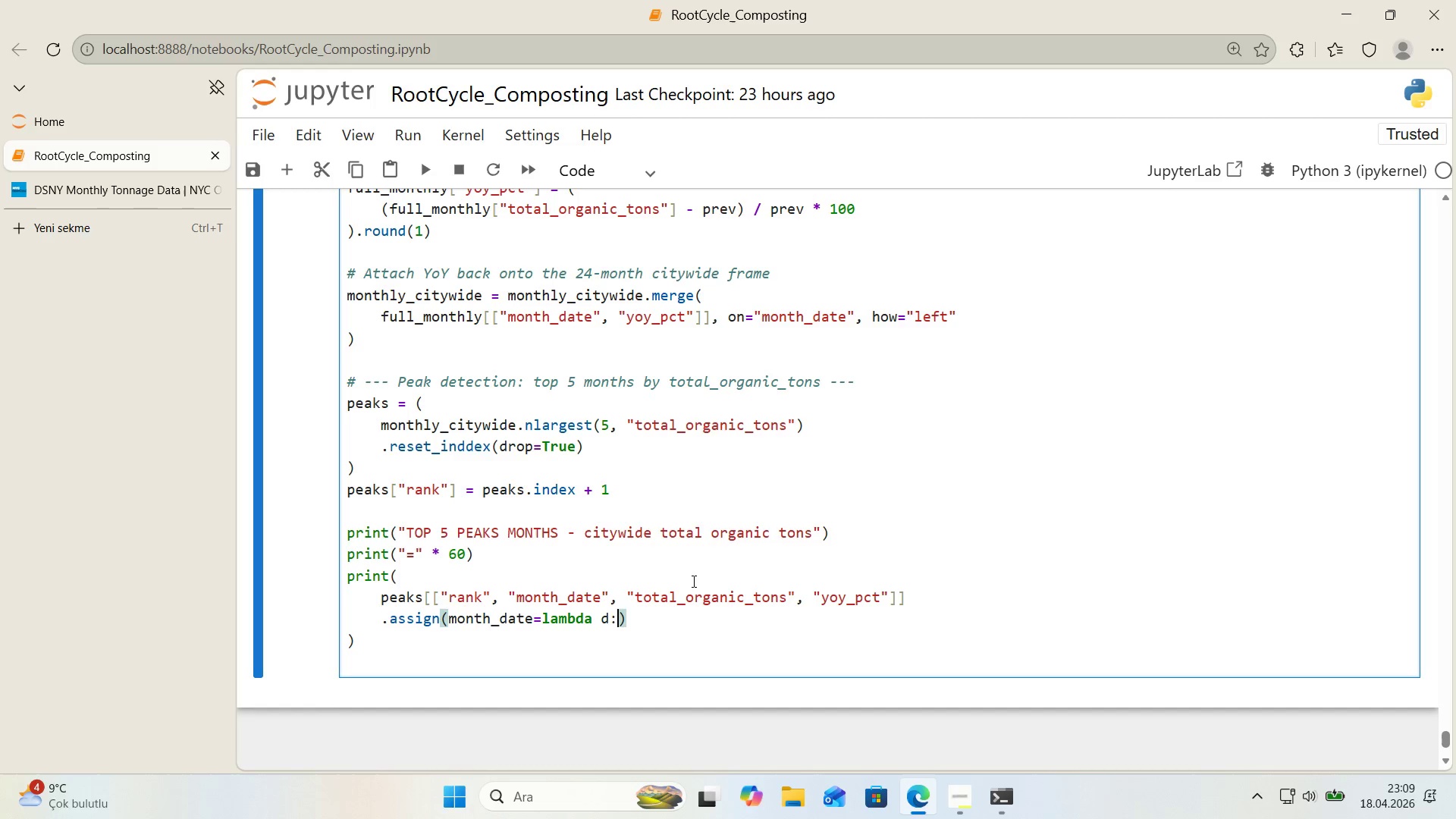 
wait(6.03)
 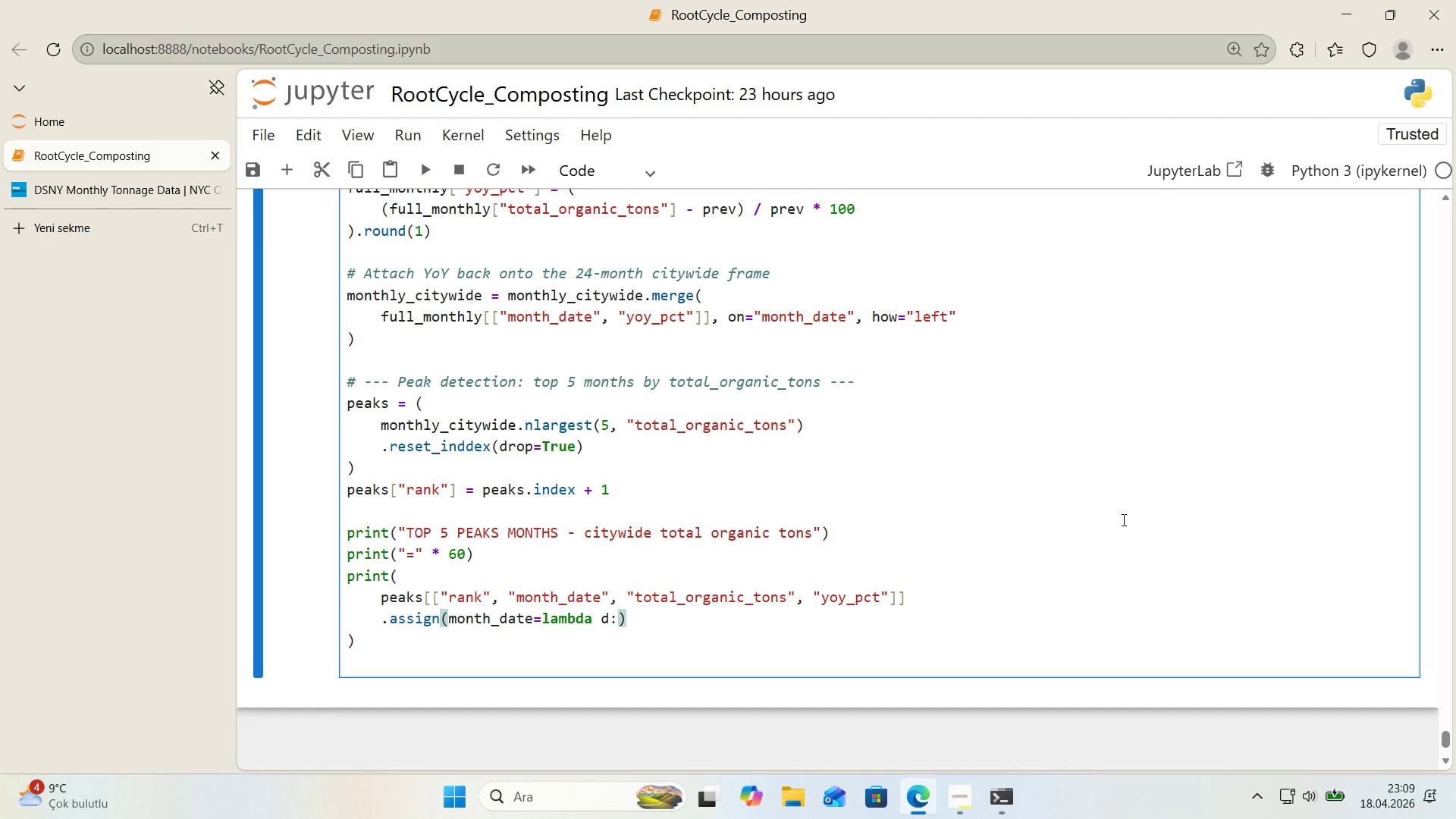 
key(Space)
 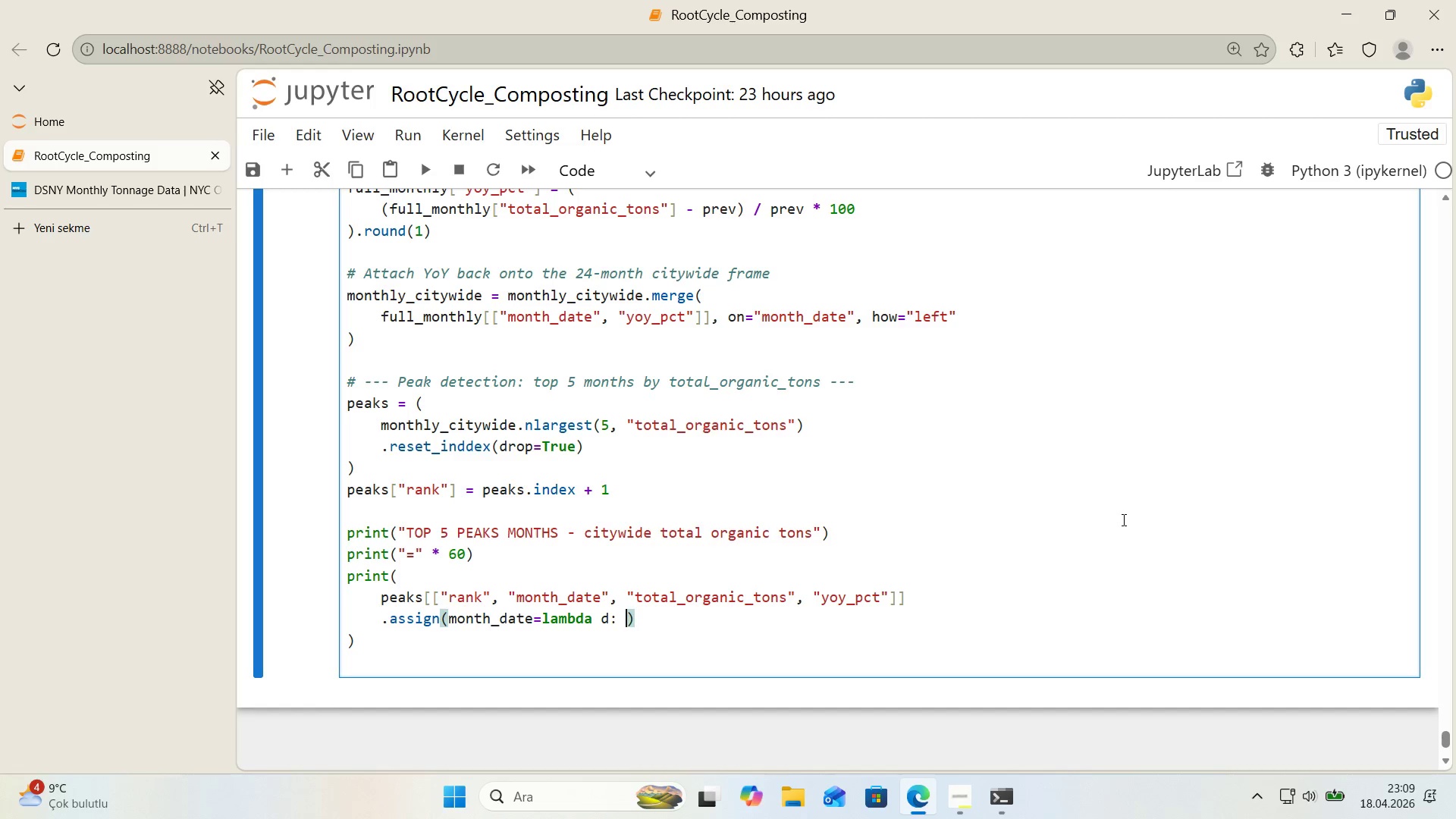 
key(Space)
 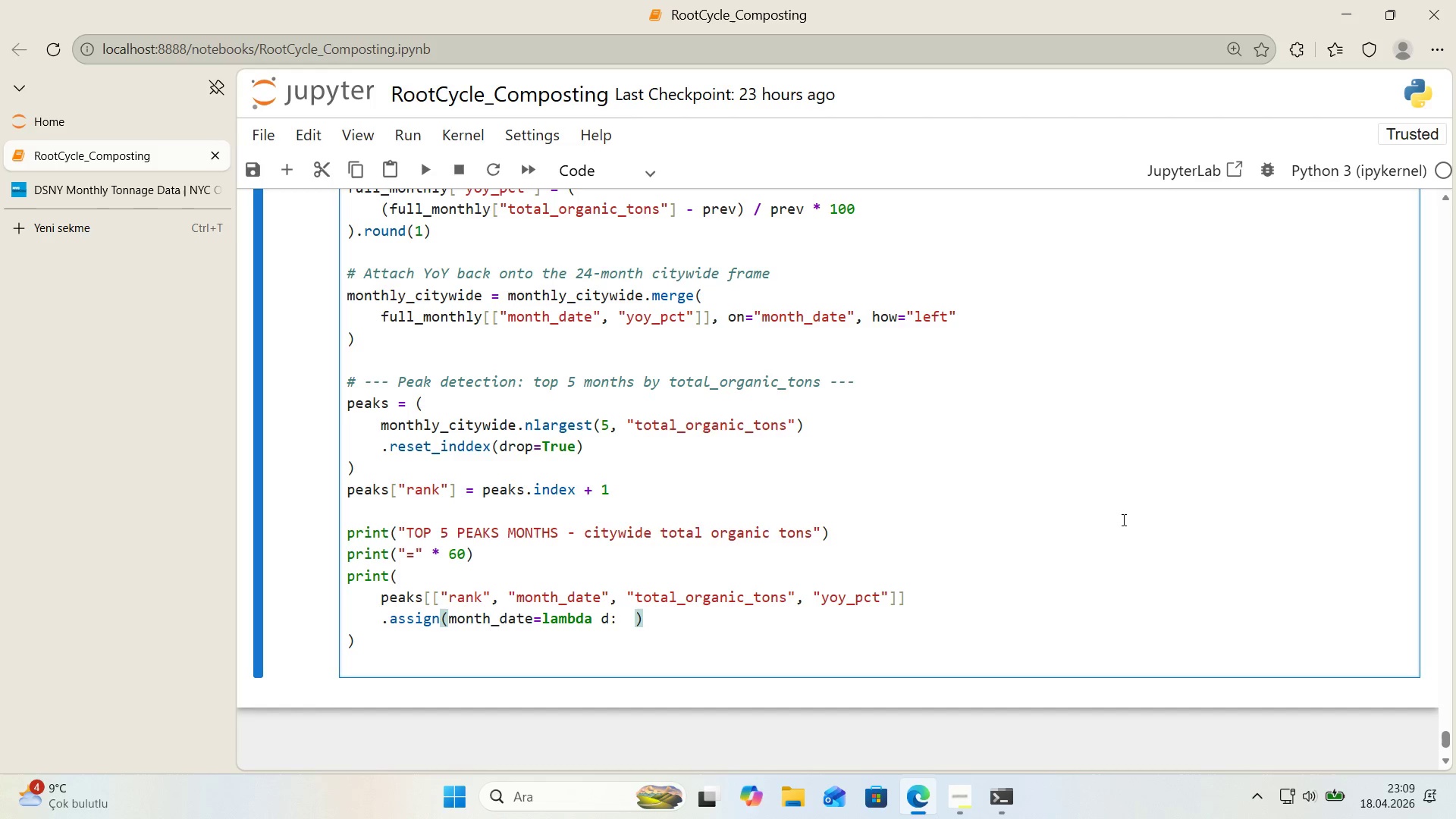 
key(Alt+Control+8)
 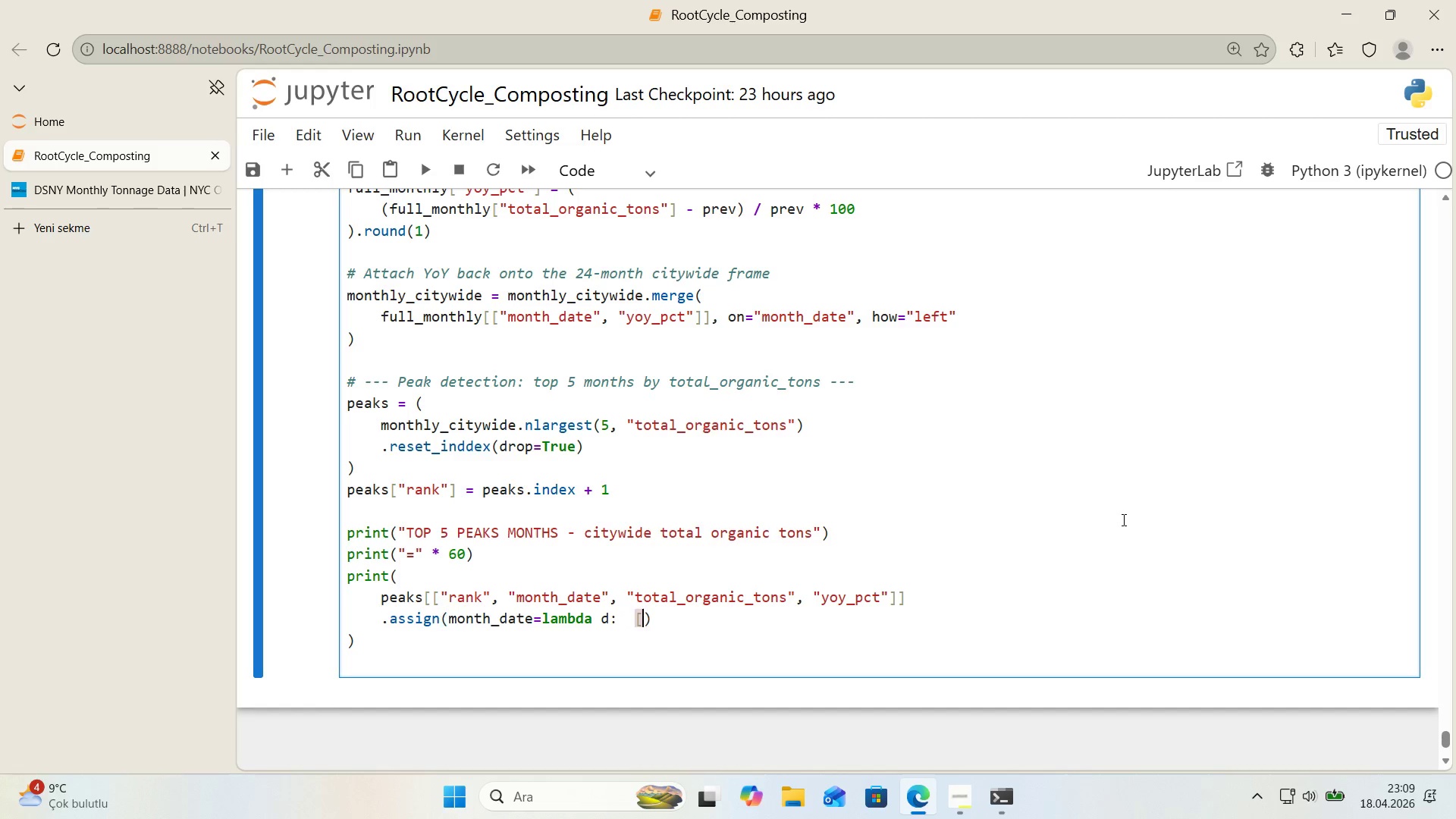 
key(Alt+Control+9)
 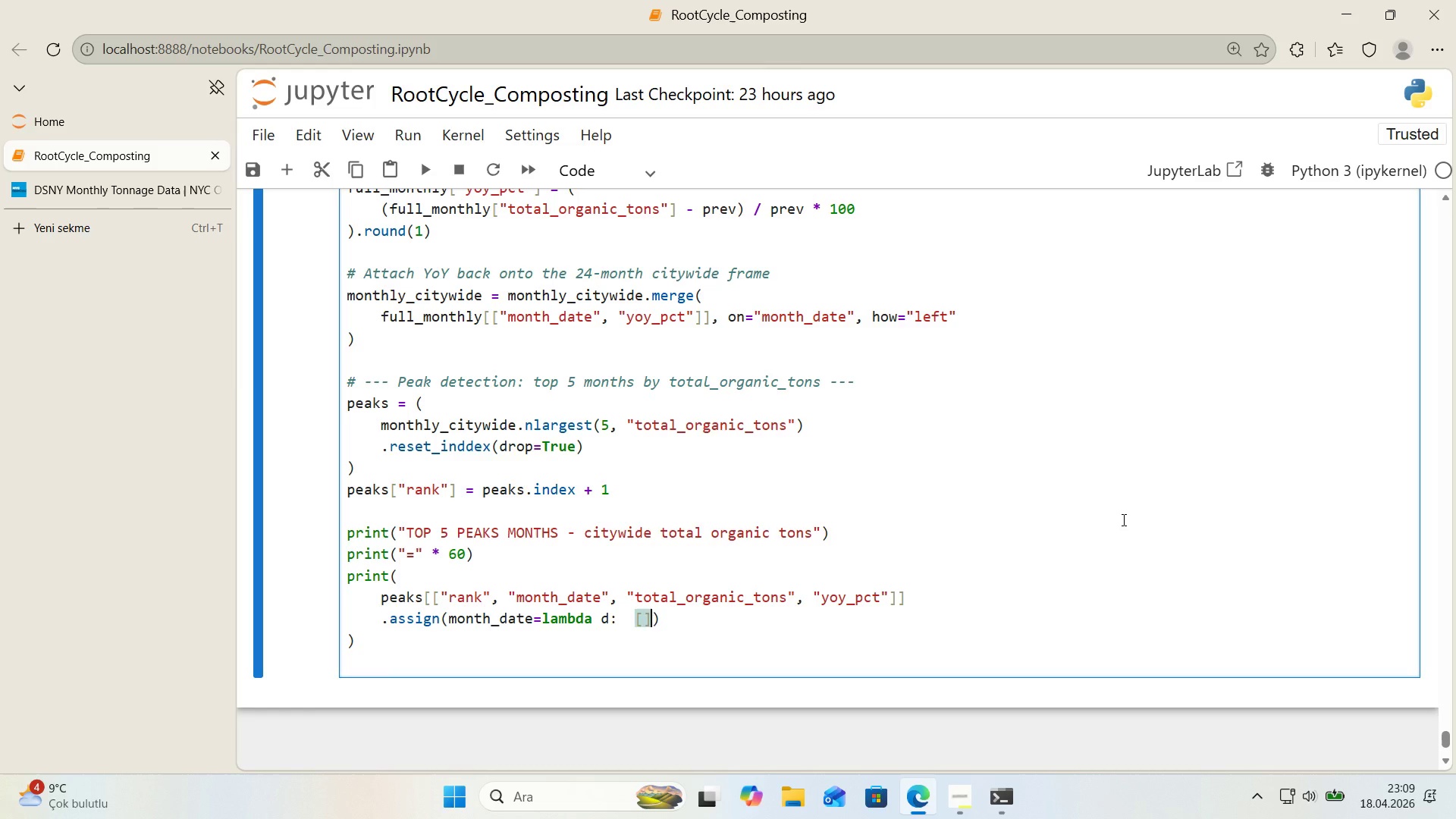 
key(ArrowLeft)
 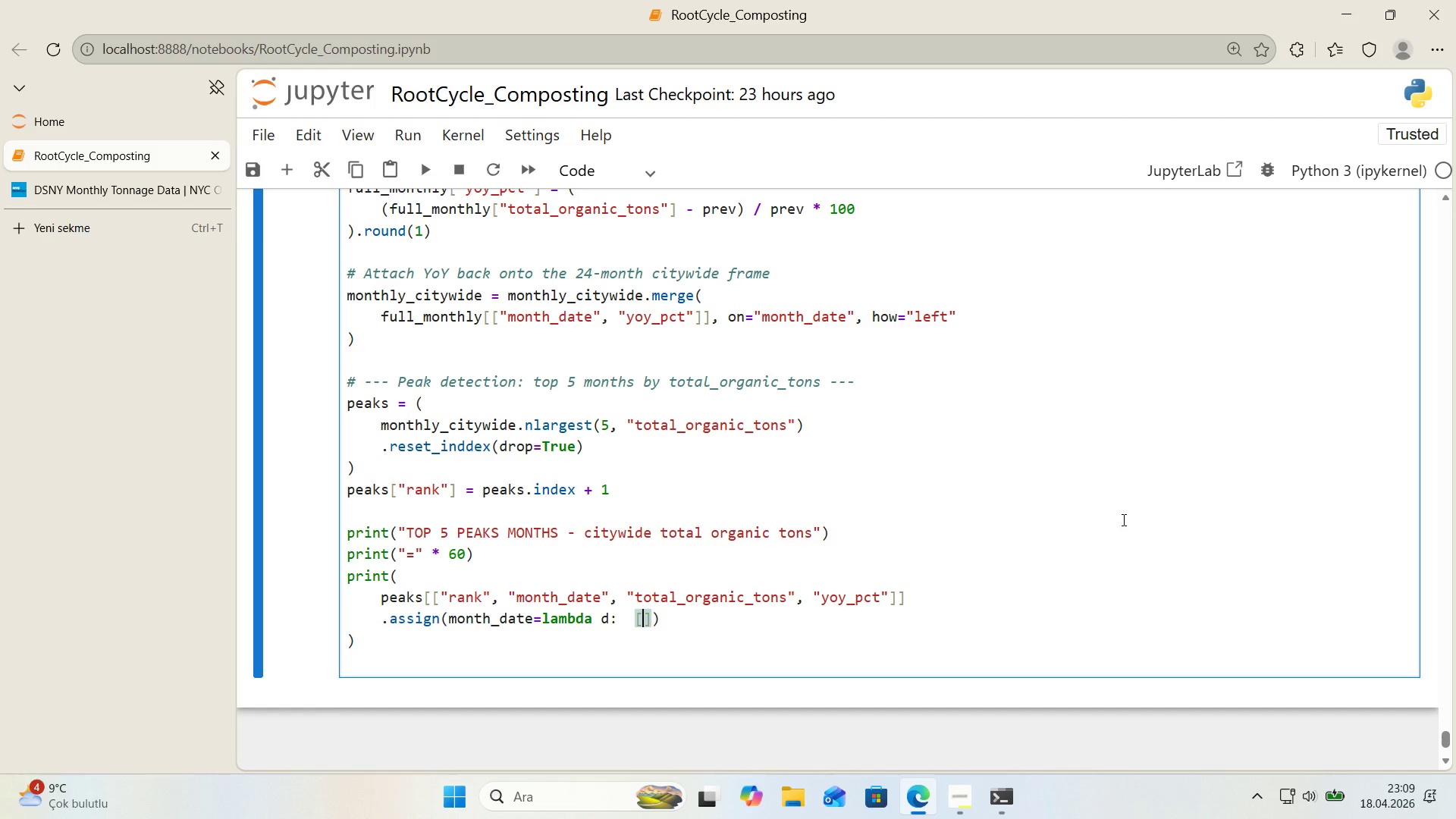 
key(Backquote)
 